 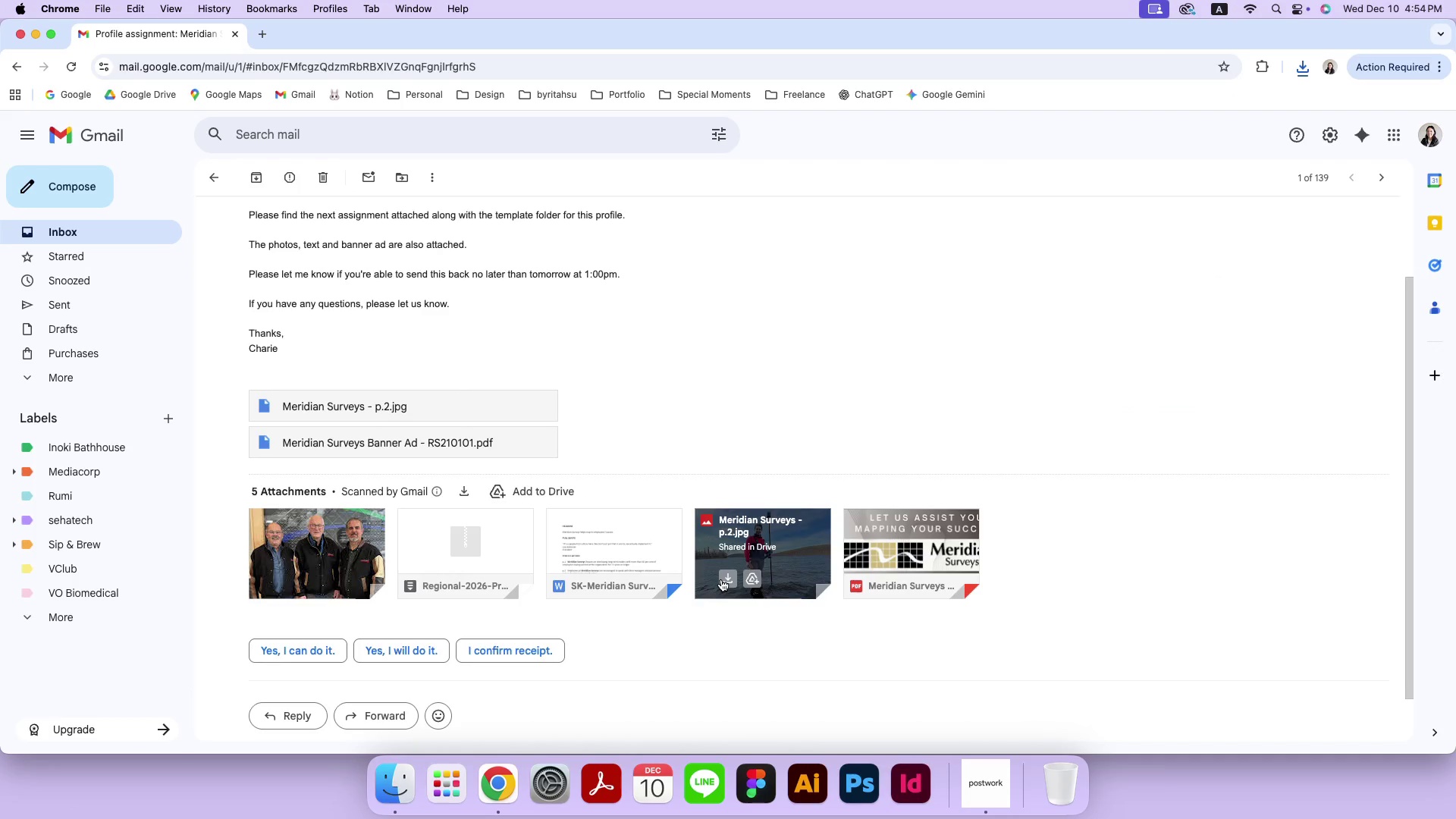 
left_click([879, 582])
 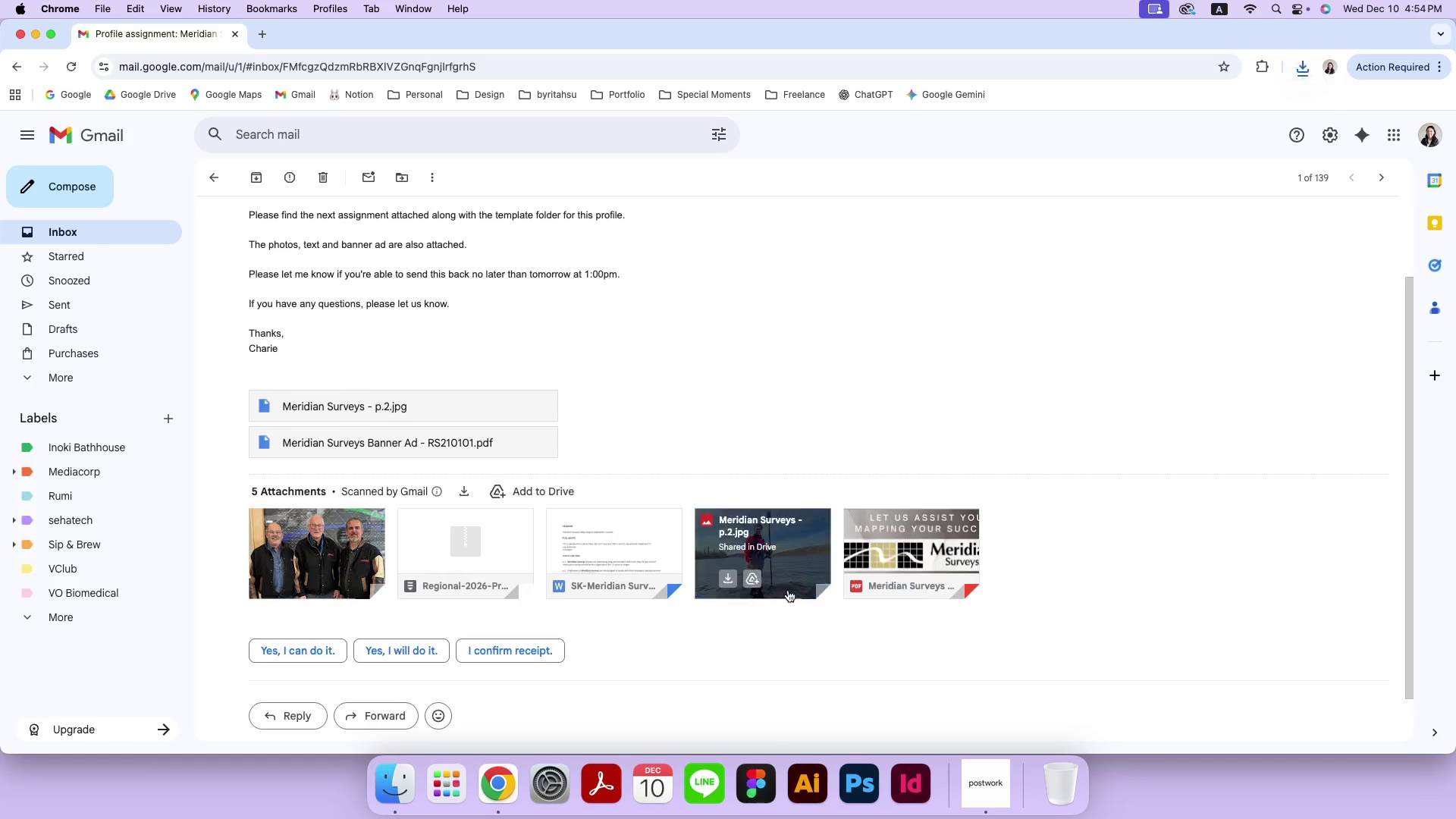 
left_click([579, 582])
 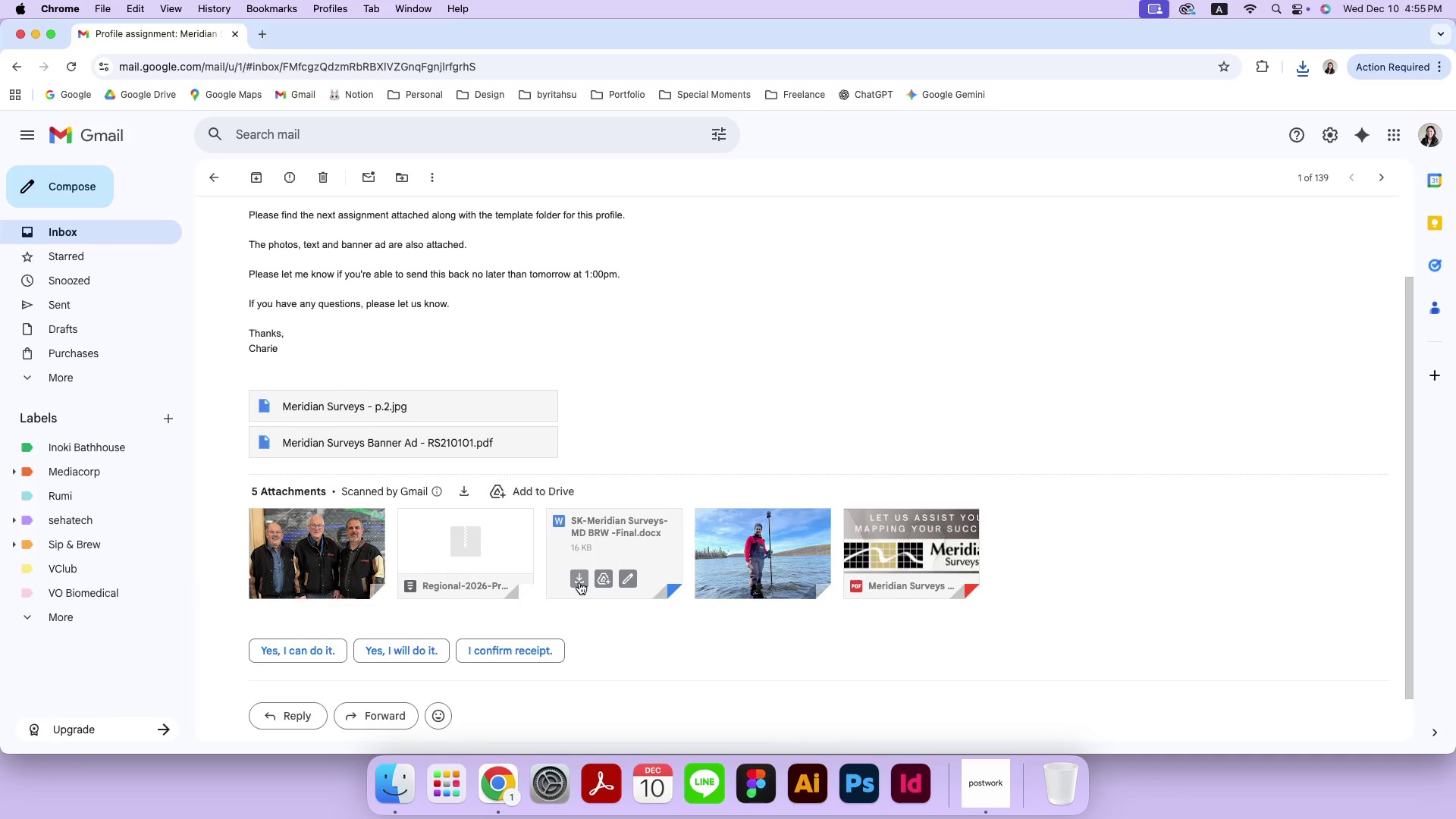 
scroll: coordinate [601, 519], scroll_direction: up, amount: 8.0
 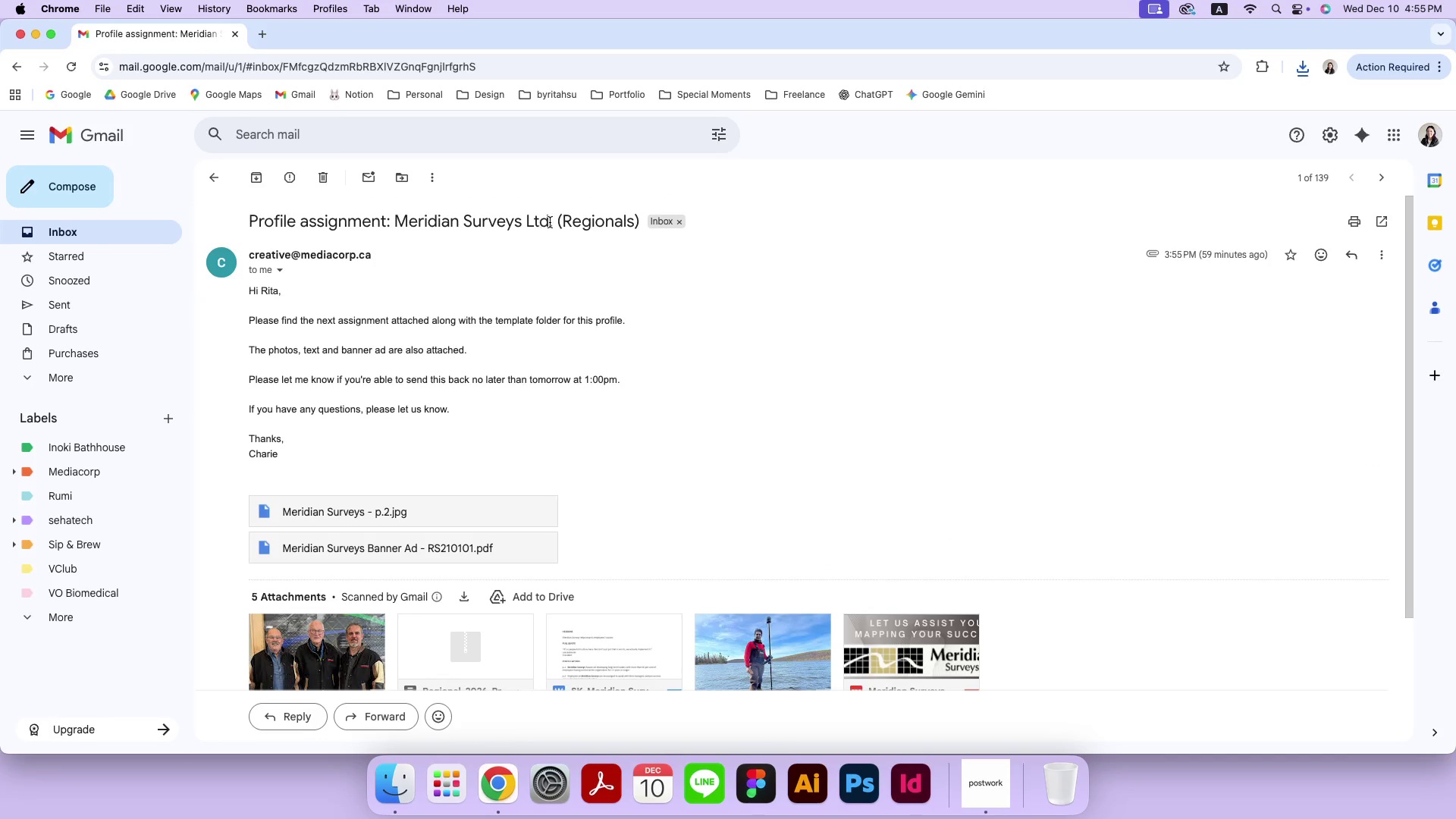 
left_click_drag(start_coordinate=[552, 221], to_coordinate=[394, 221])
 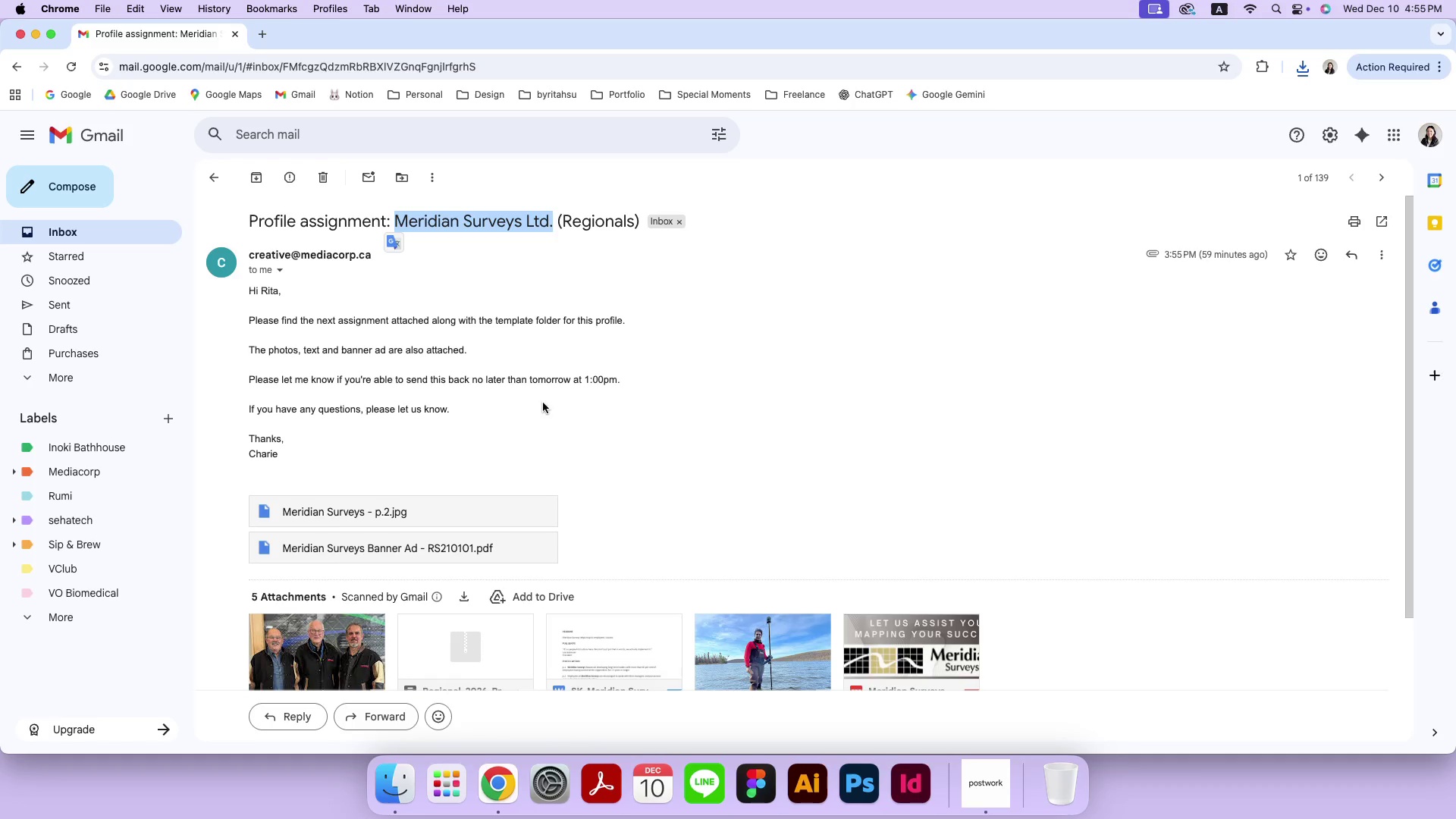 
key(Meta+CommandLeft)
 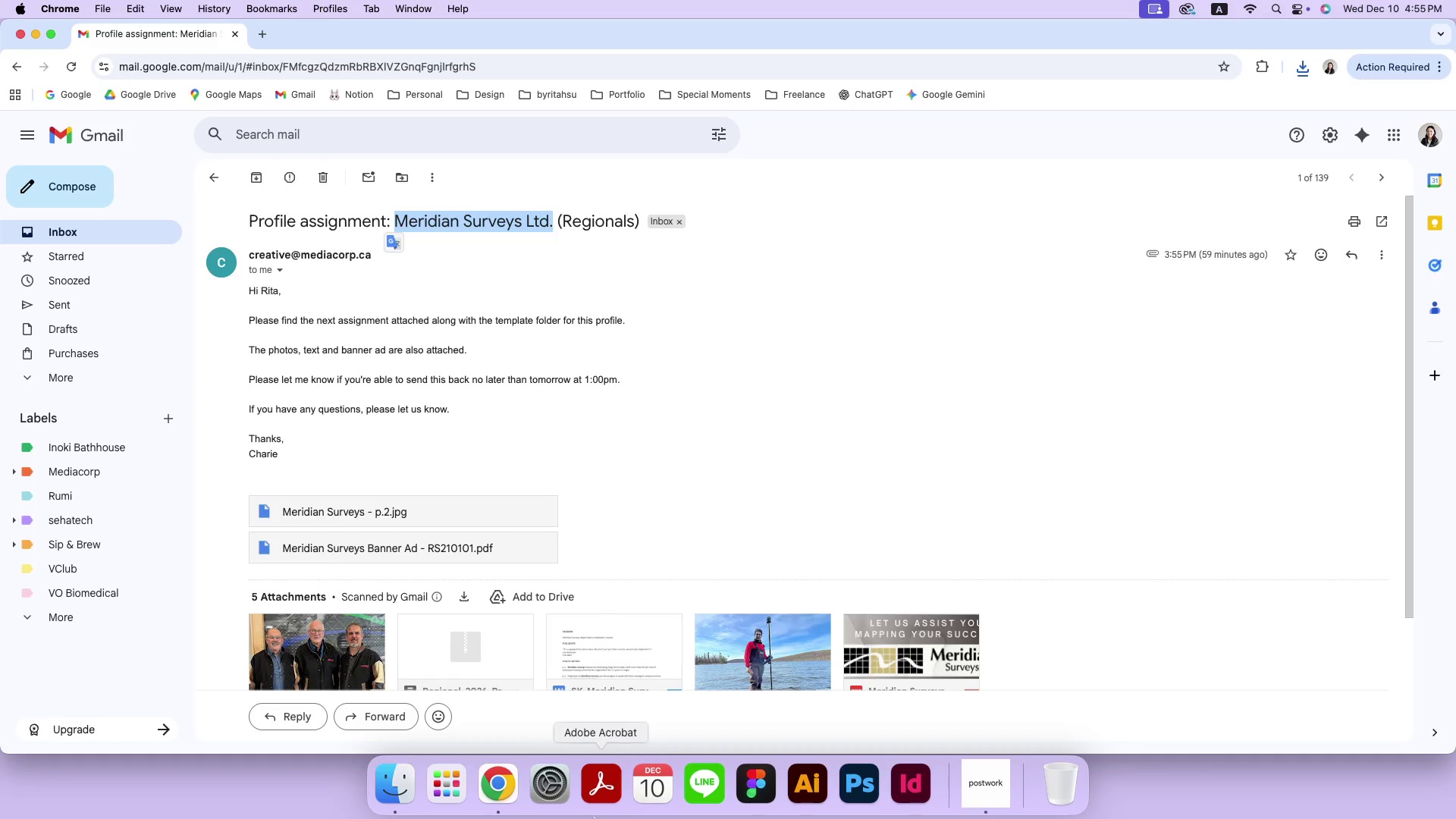 
key(Meta+C)
 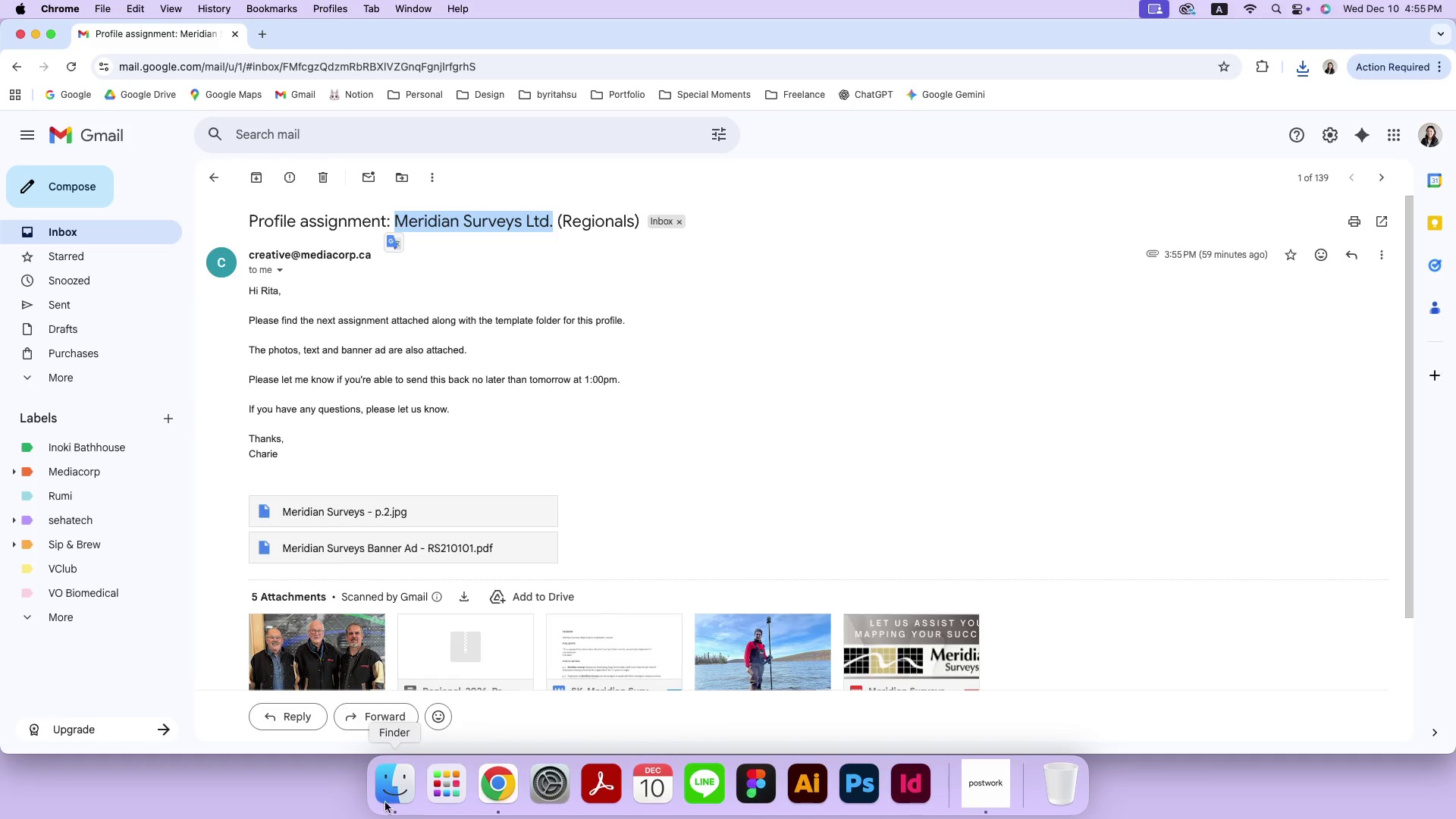 
left_click([386, 796])
 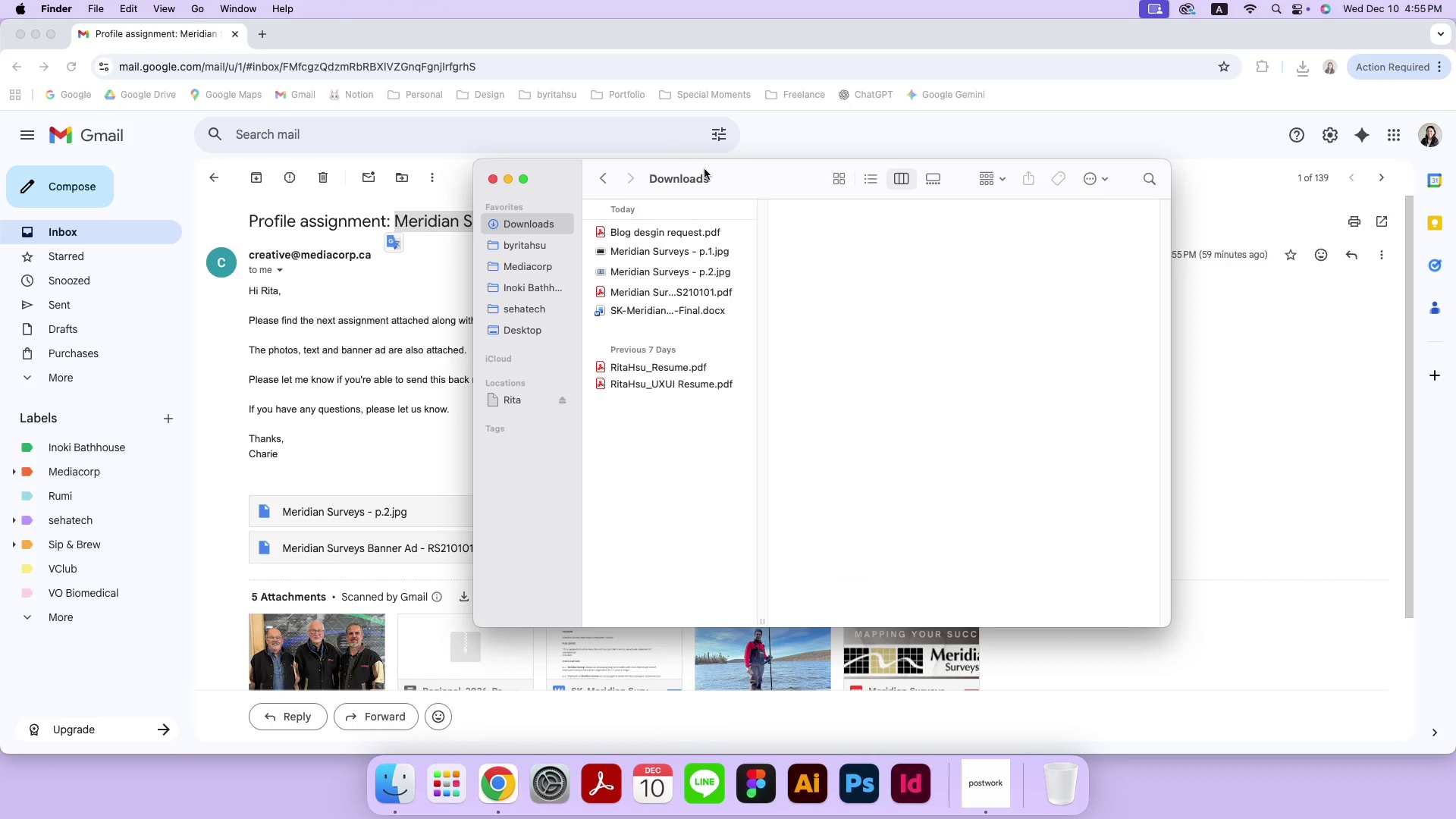 
left_click_drag(start_coordinate=[739, 180], to_coordinate=[676, 202])
 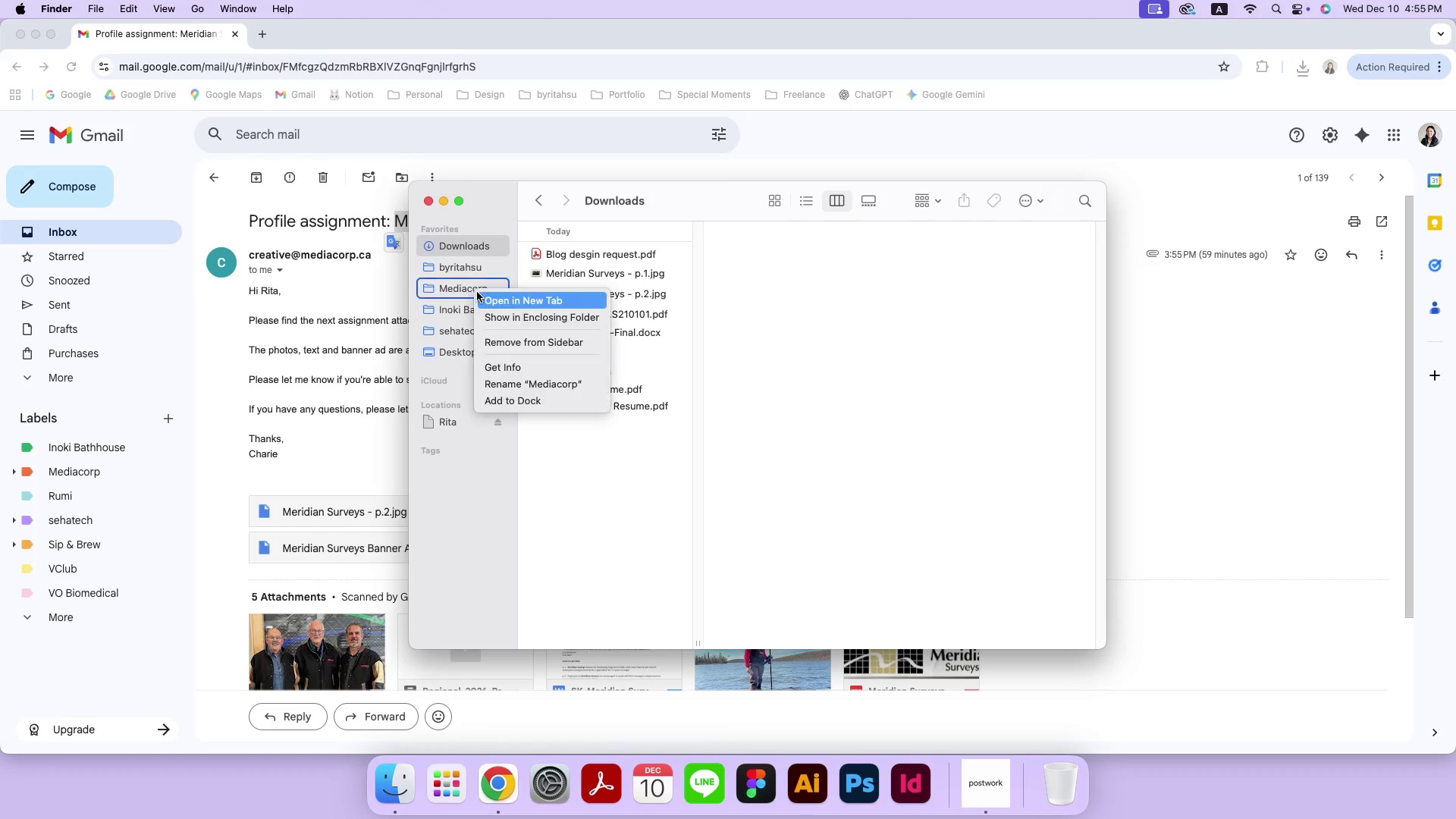 
left_click([488, 293])
 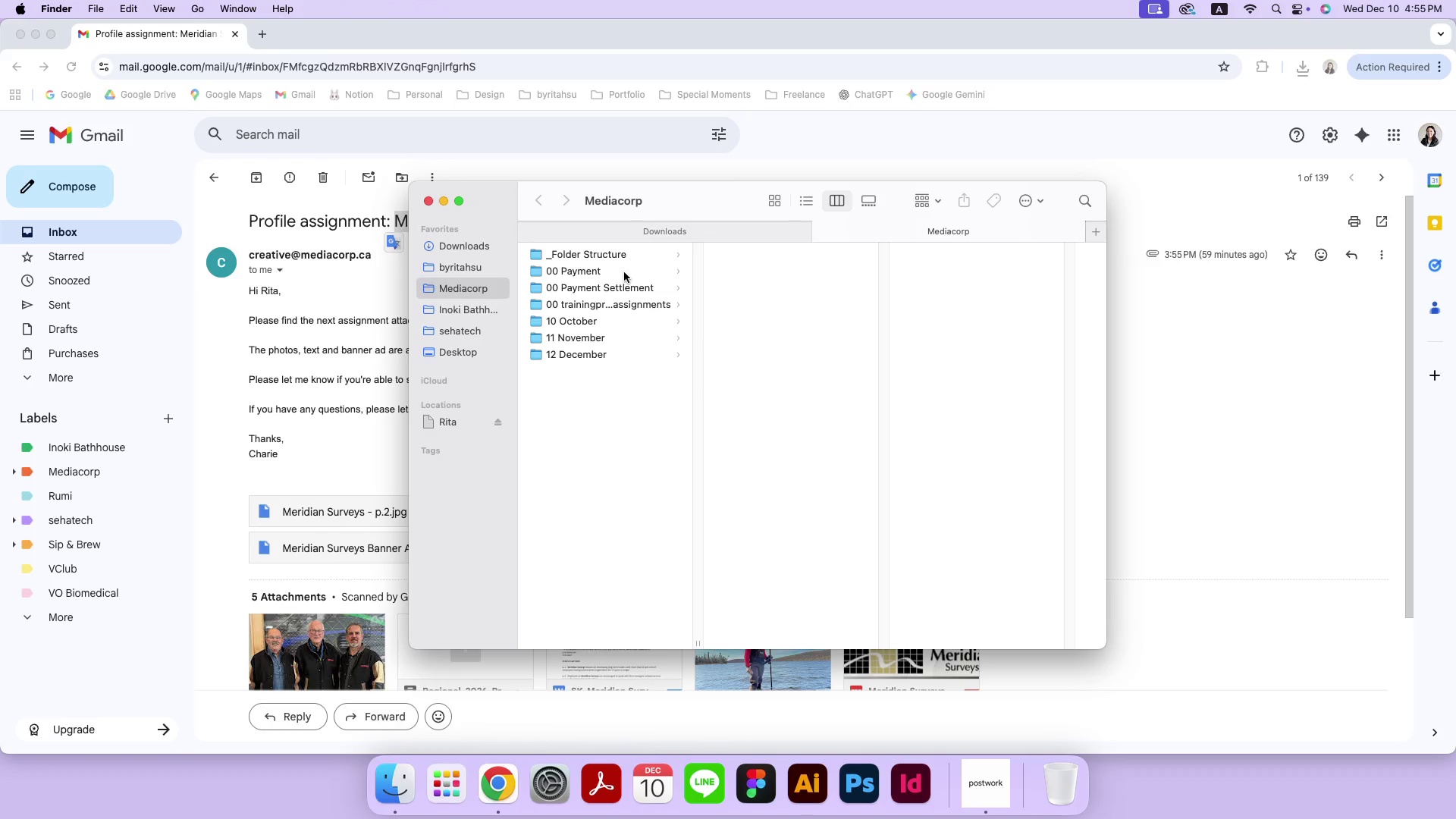 
left_click([629, 358])
 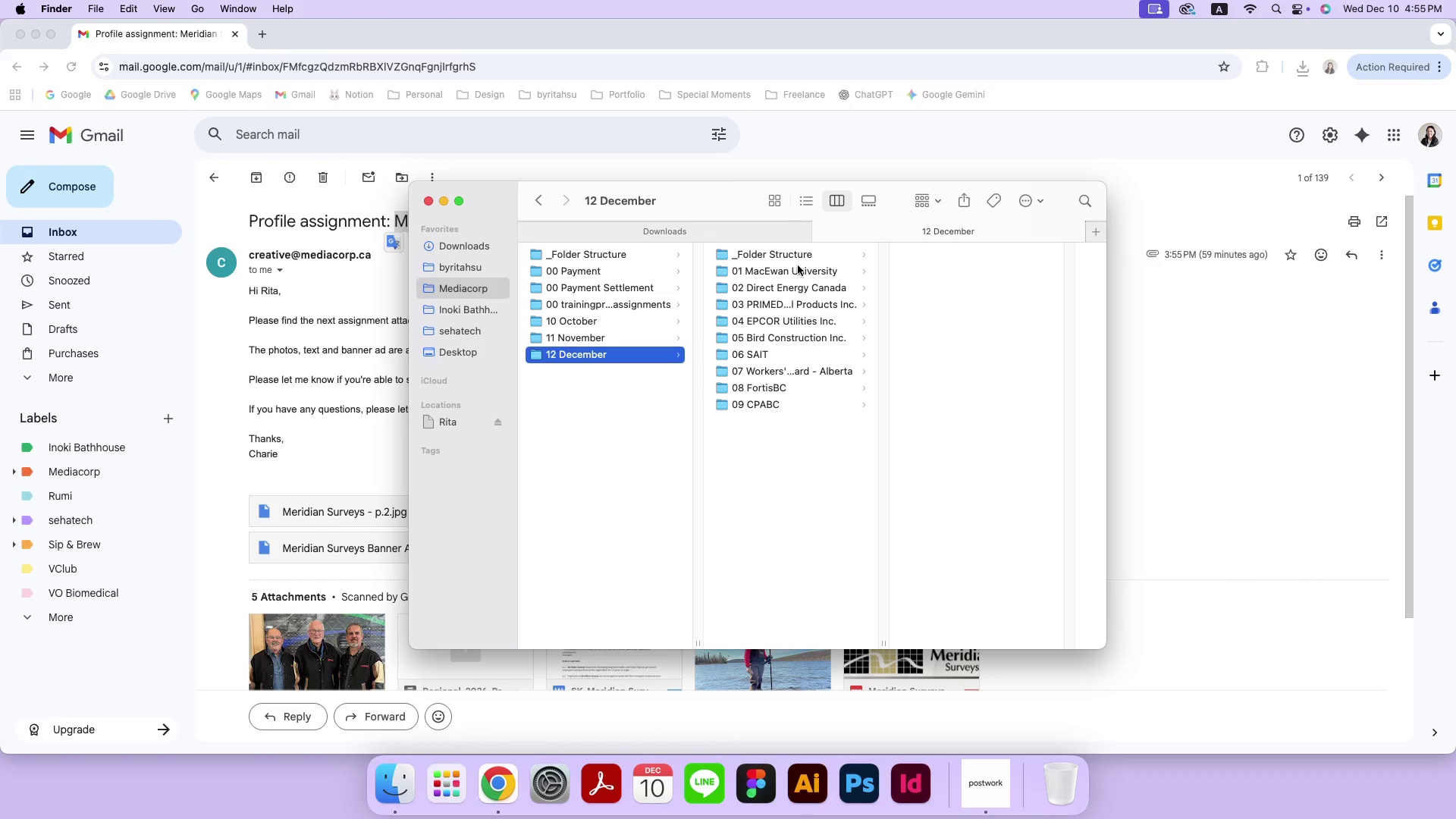 
left_click([795, 259])
 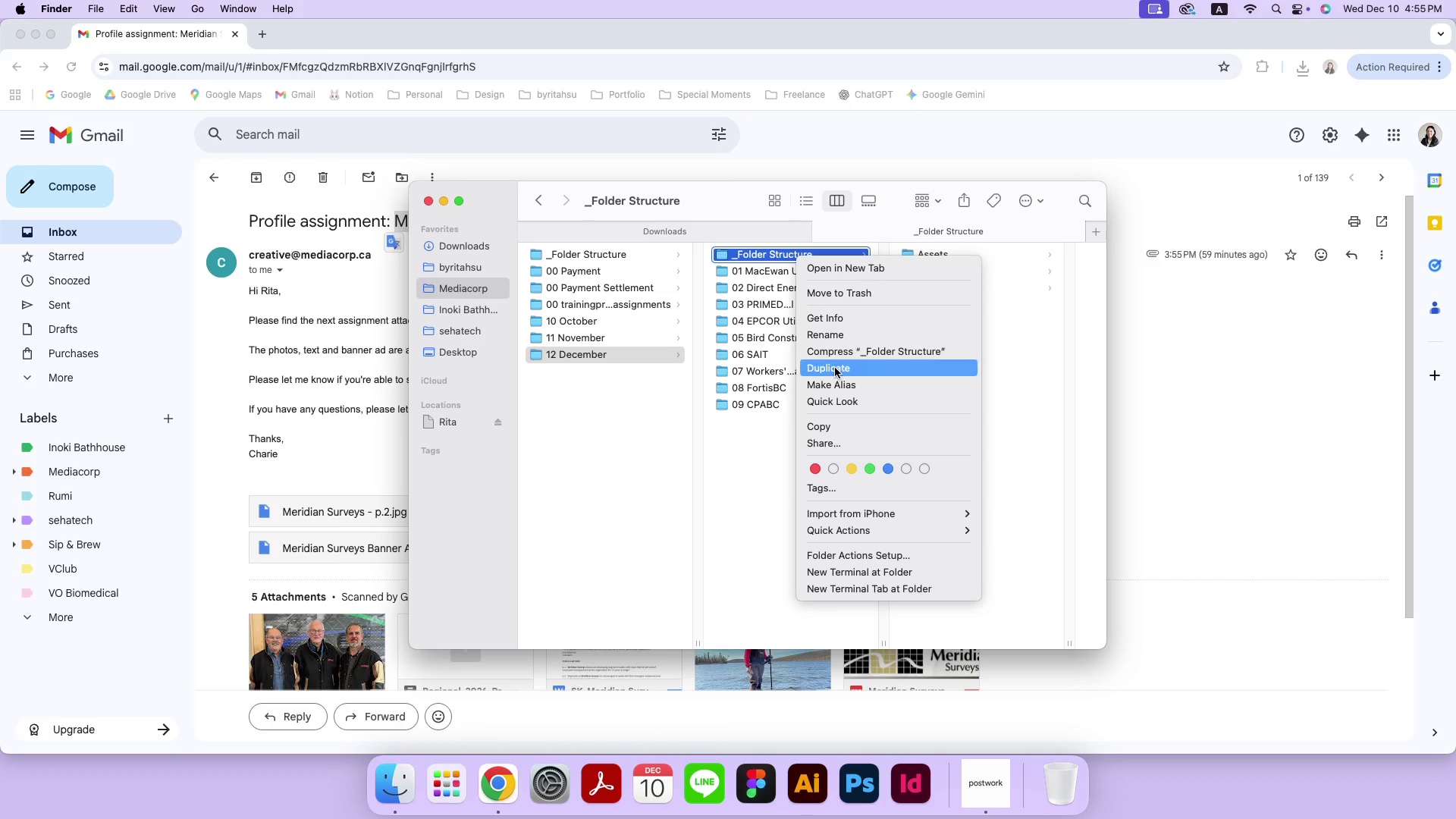 
left_click([835, 368])
 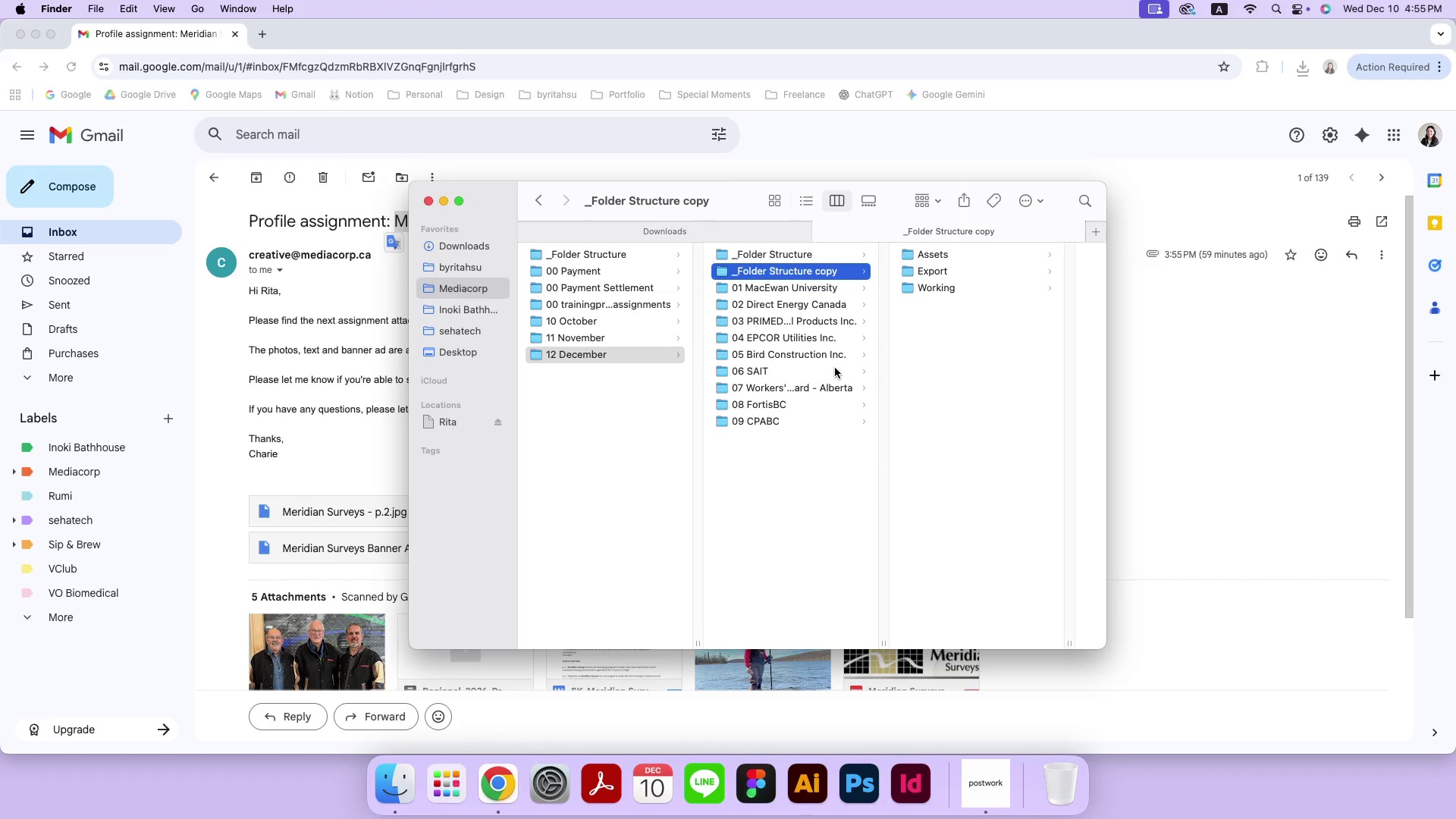 
right_click([813, 270])
 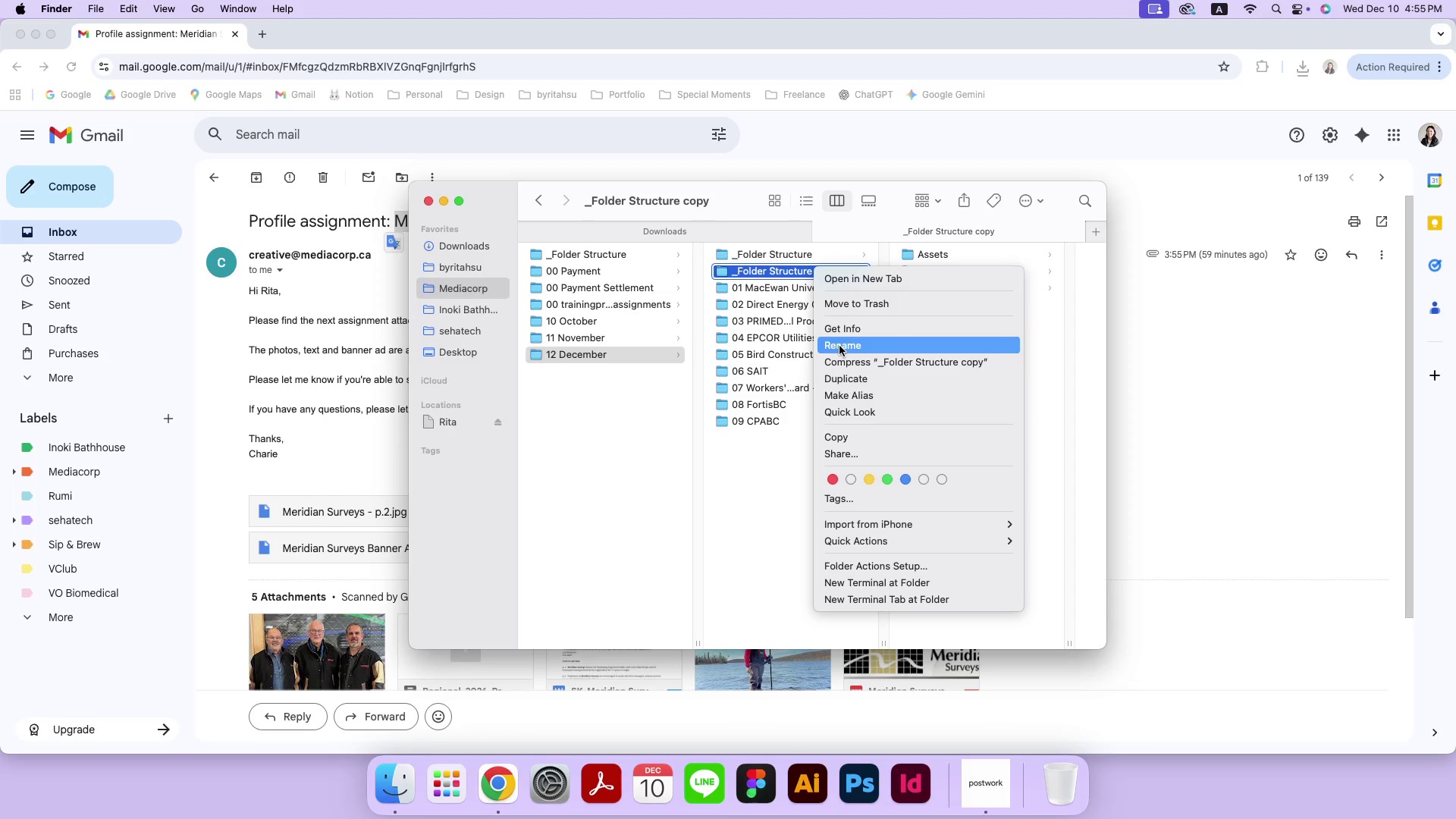 
left_click([839, 346])
 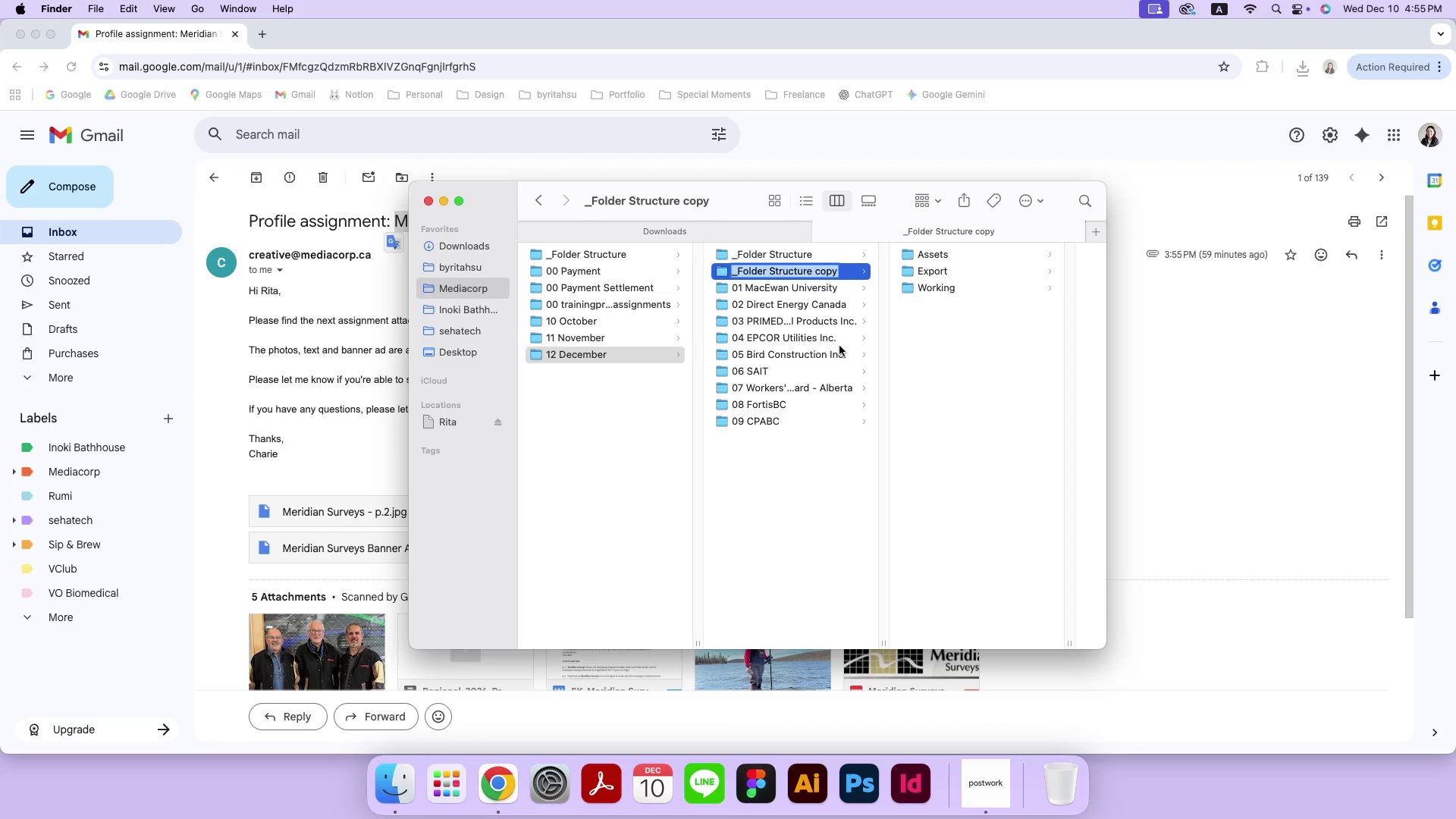 
type(10 )
 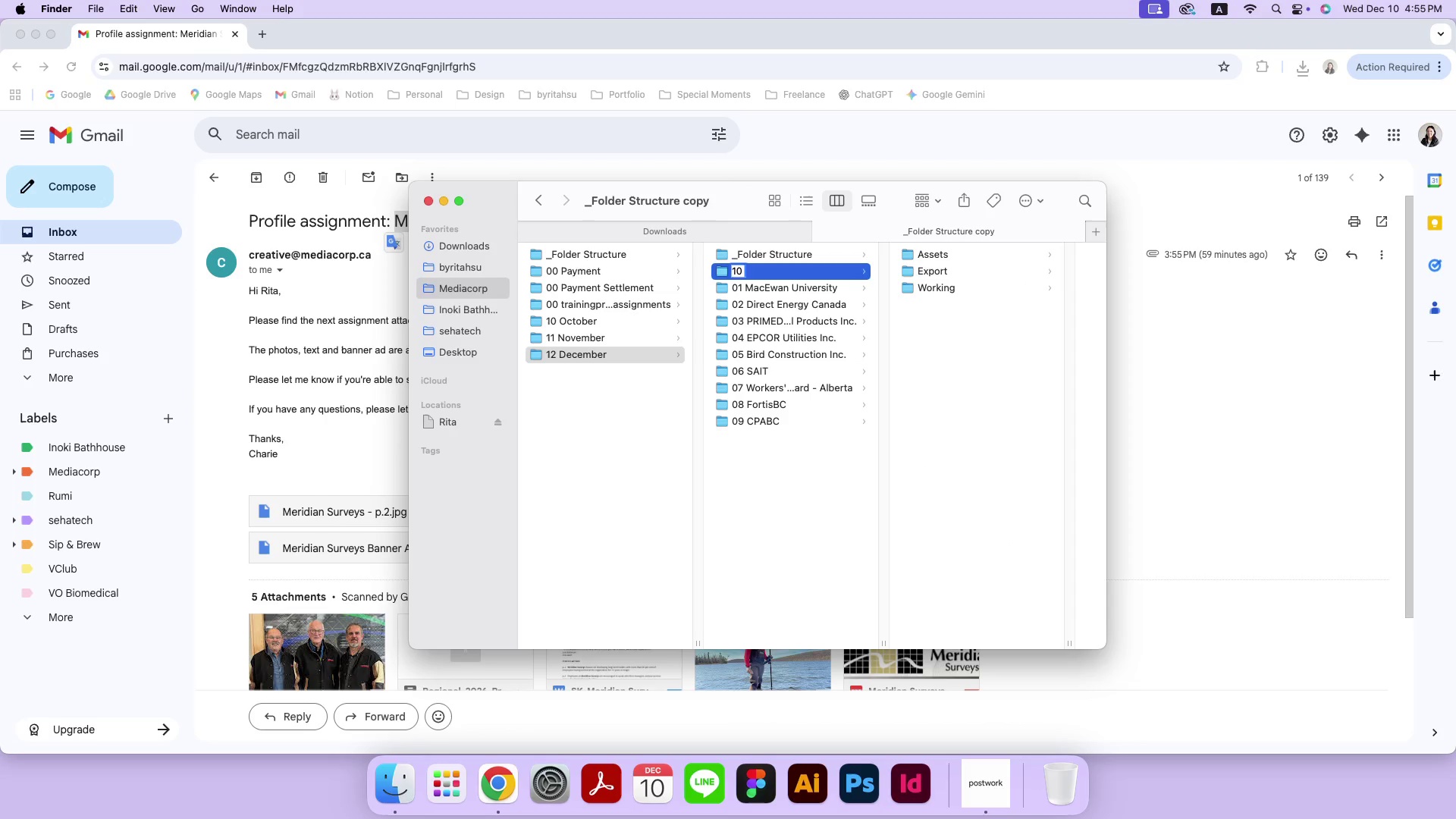 
key(Meta+CommandLeft)
 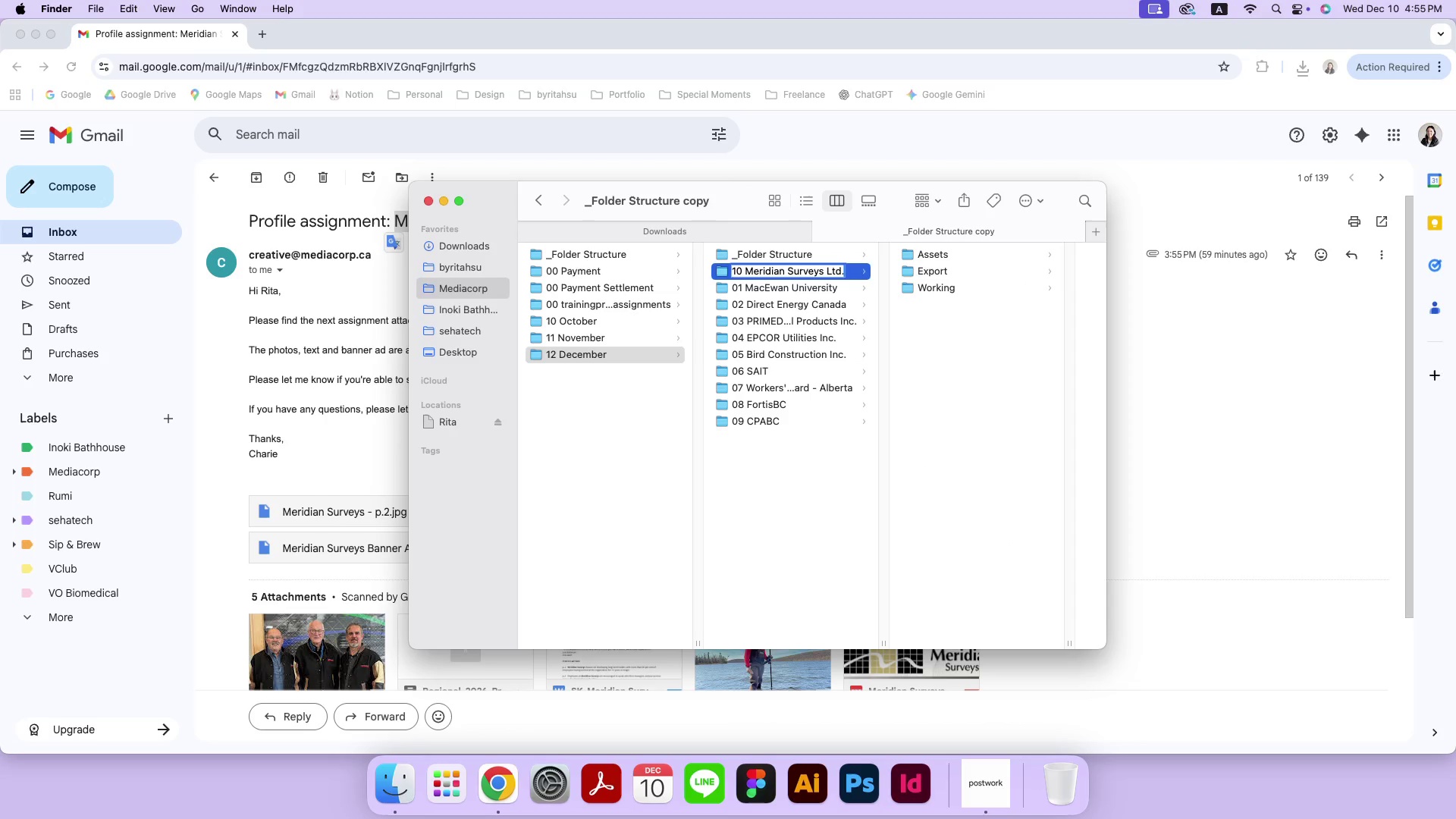 
key(Meta+V)
 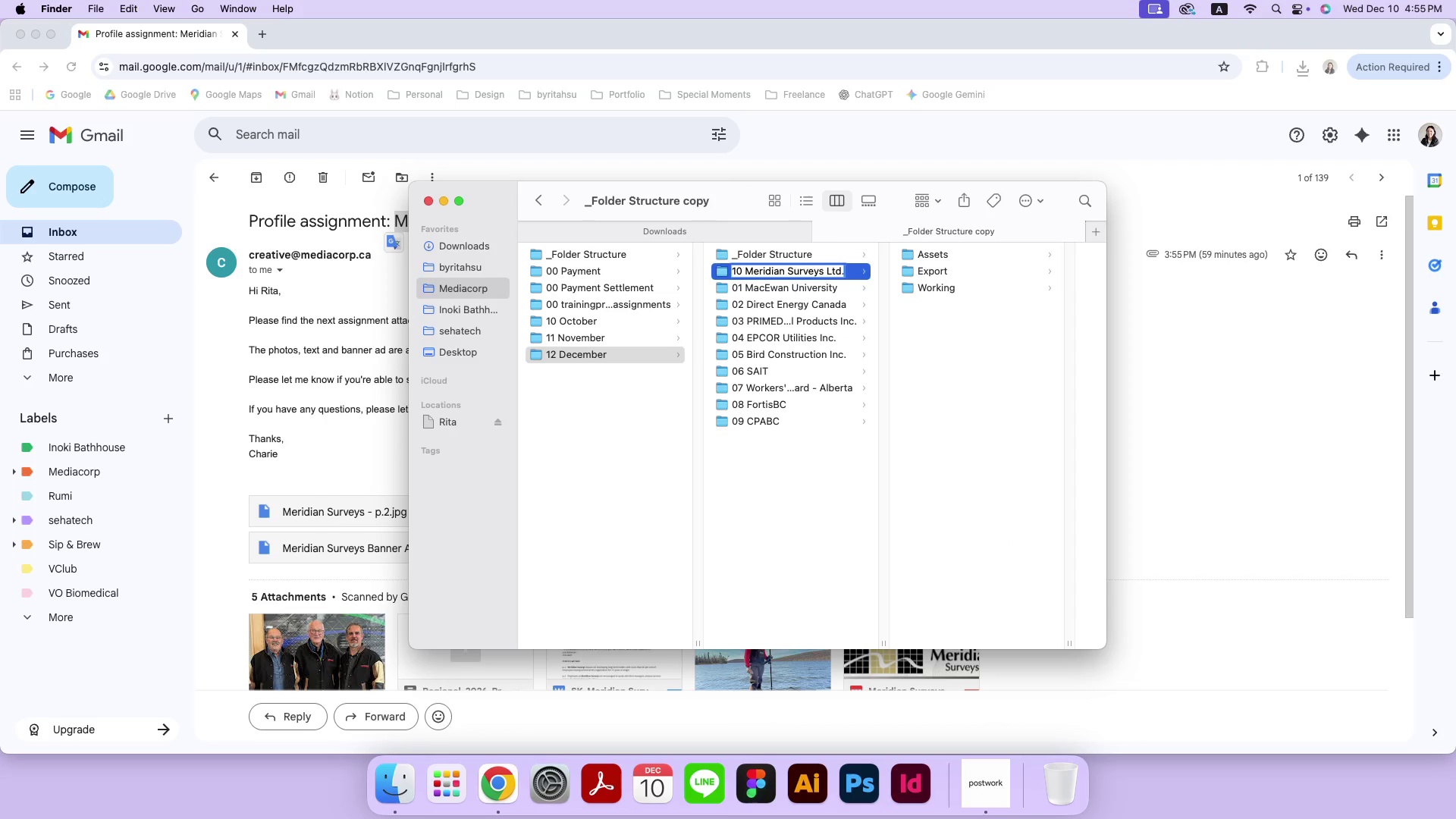 
key(Enter)
 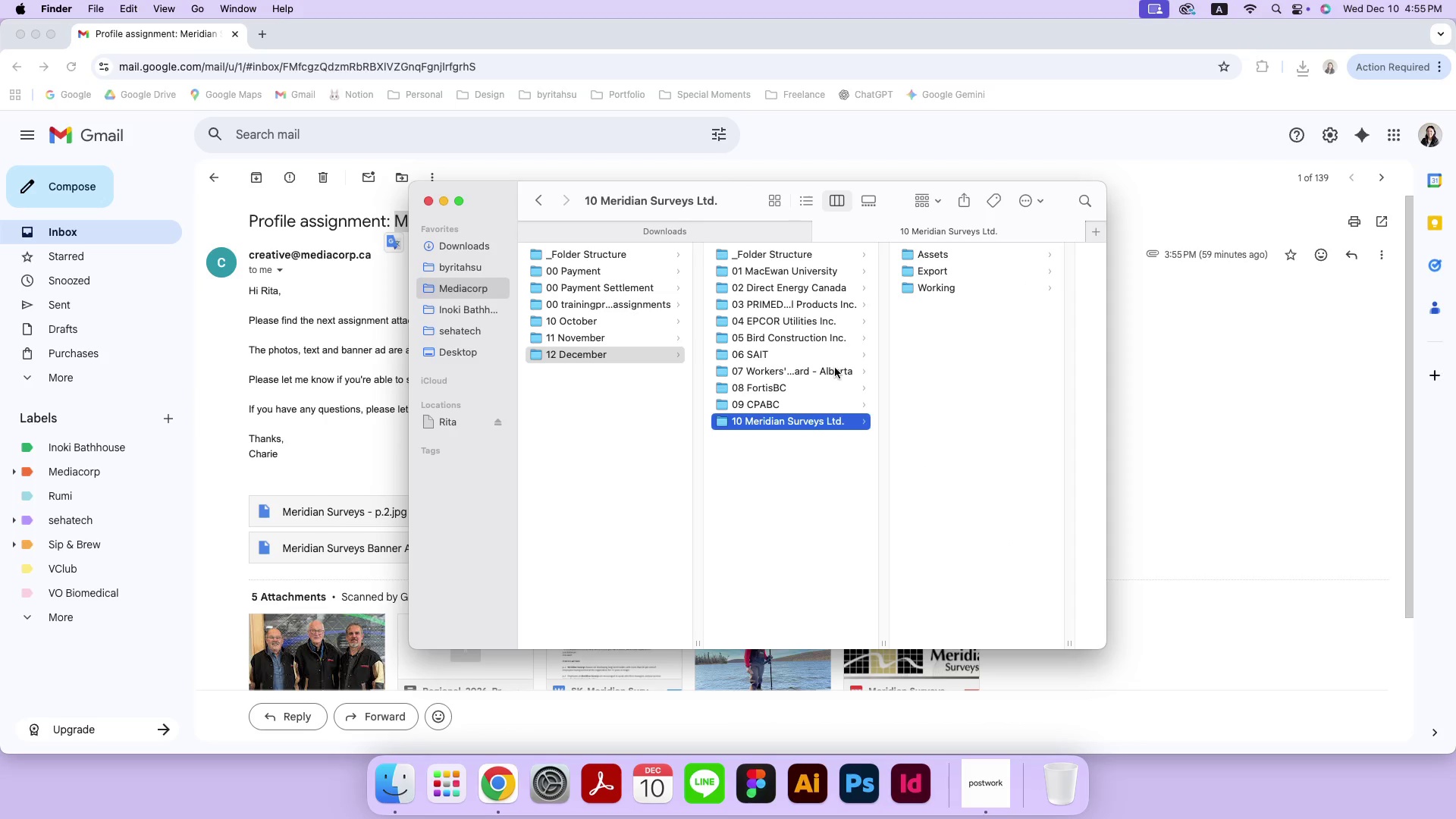 
left_click([817, 400])
 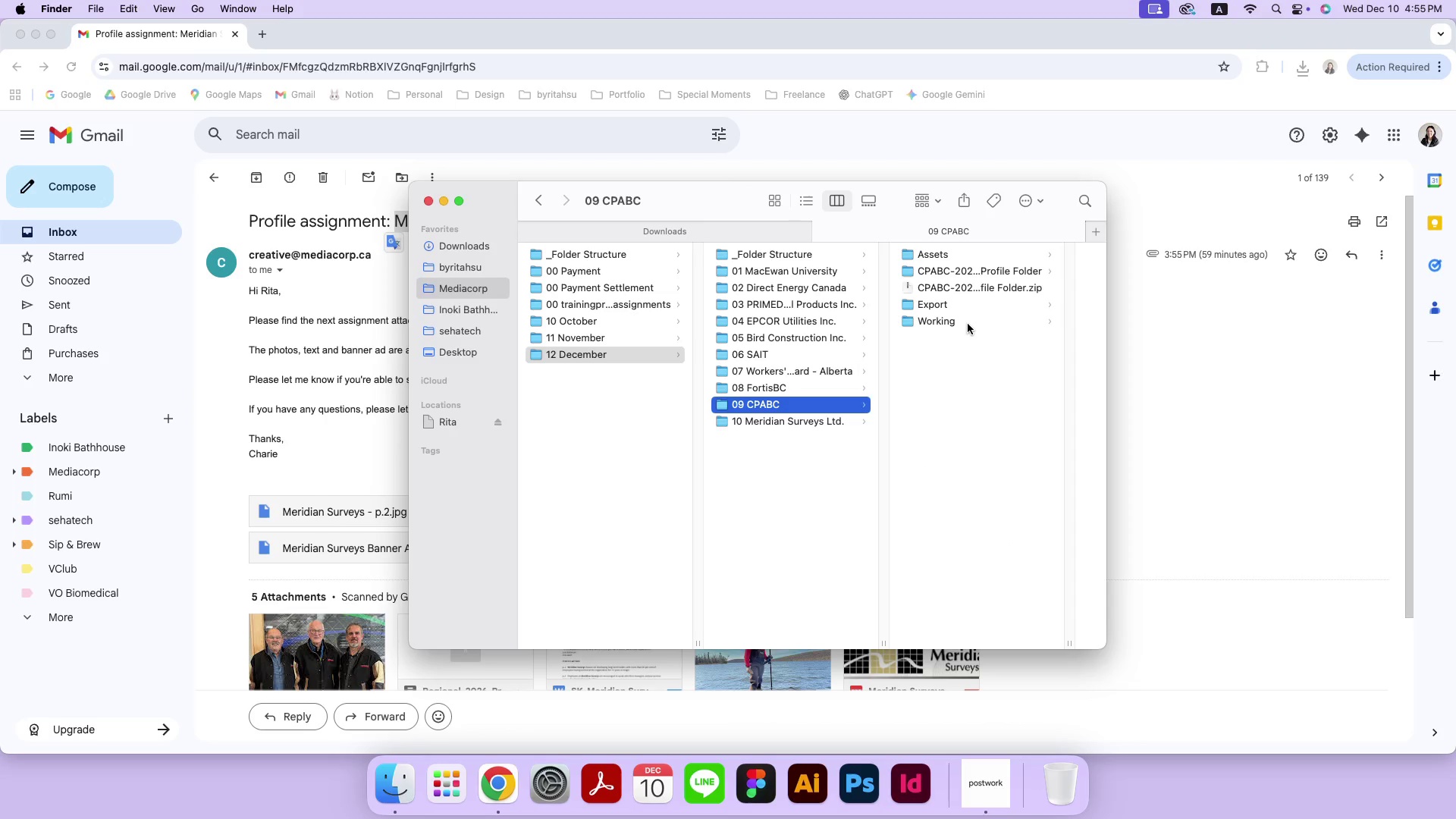 
left_click([968, 324])
 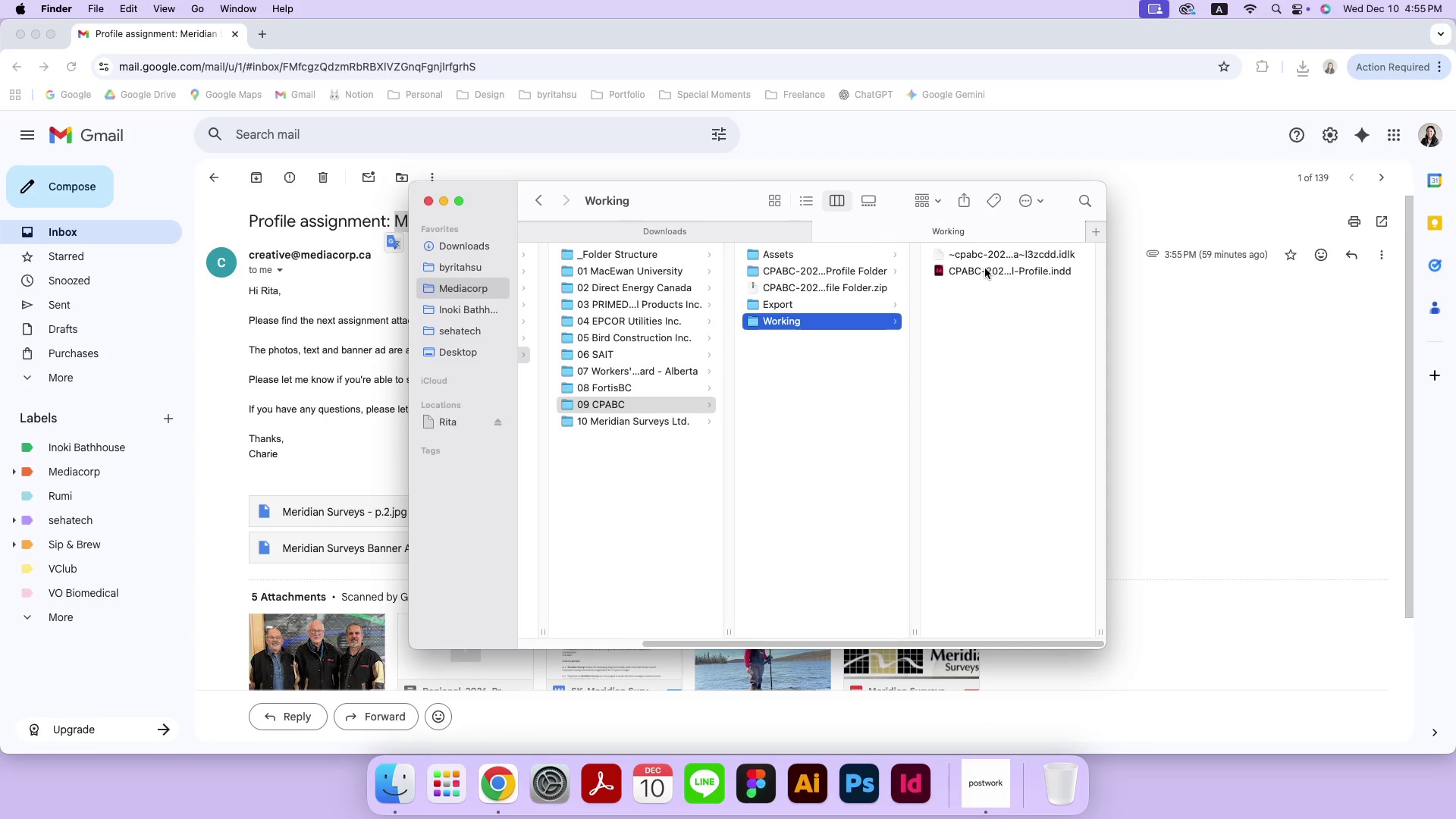 
left_click([985, 268])
 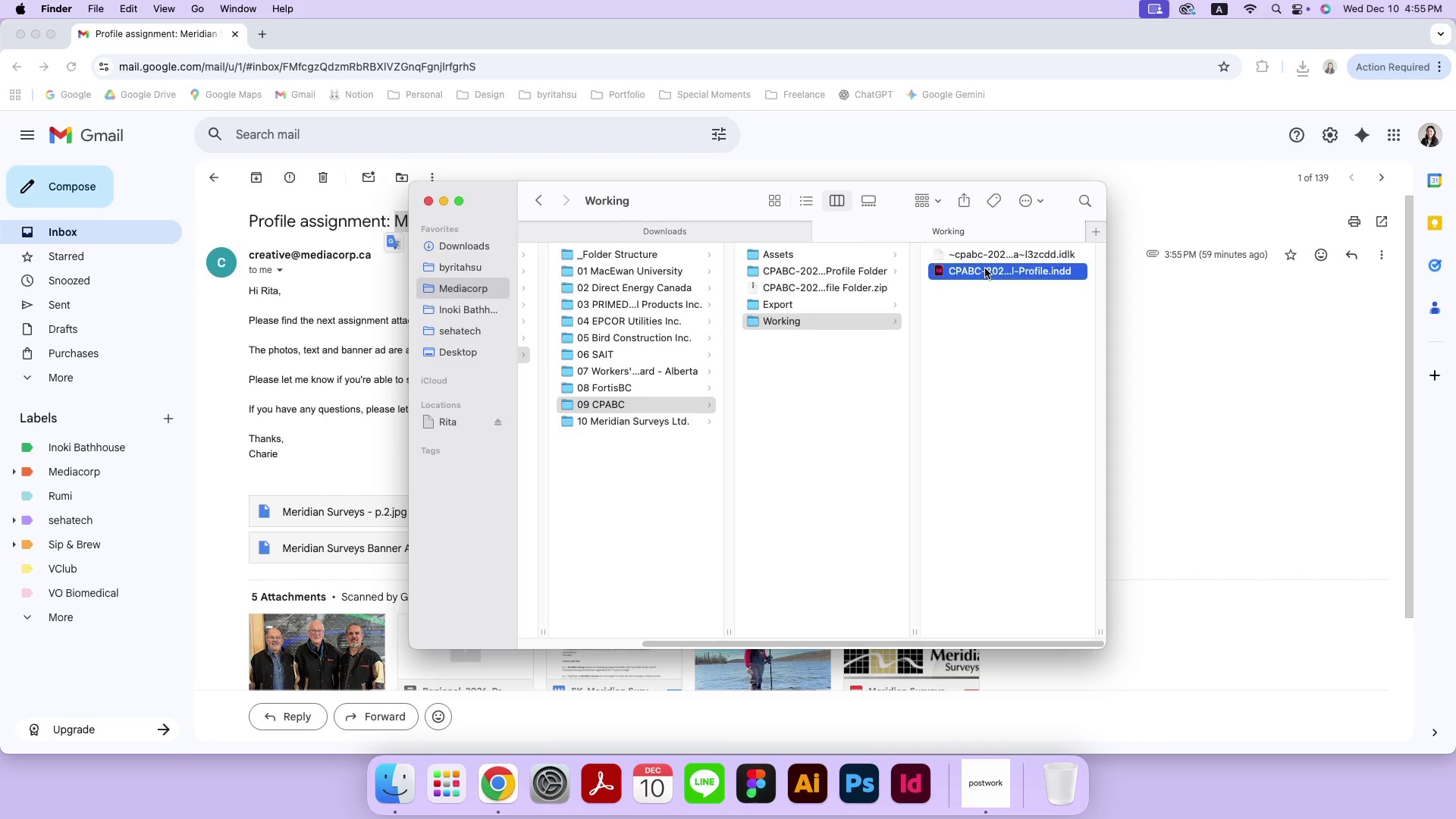 
key(Meta+C)
 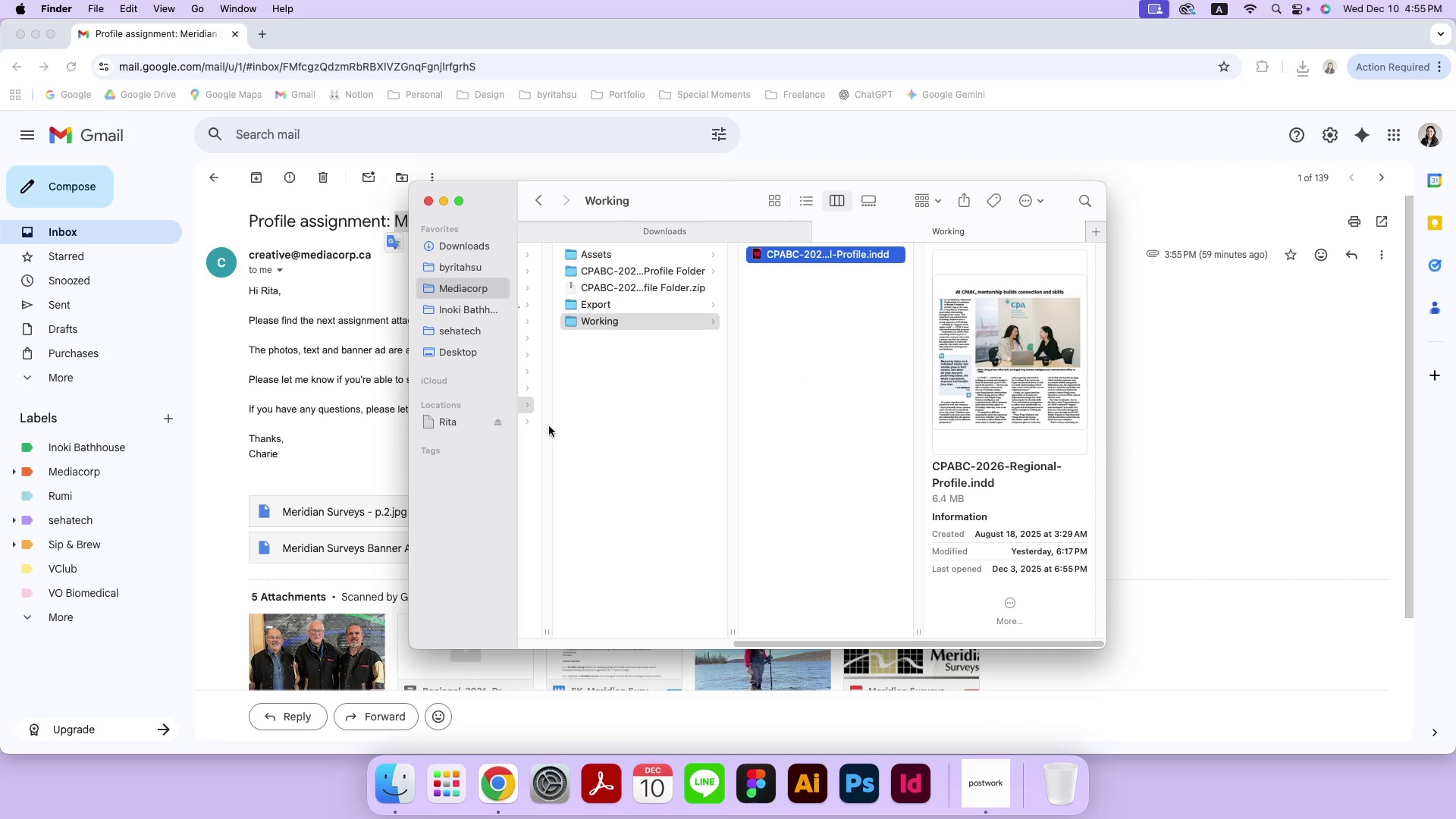 
left_click([535, 422])
 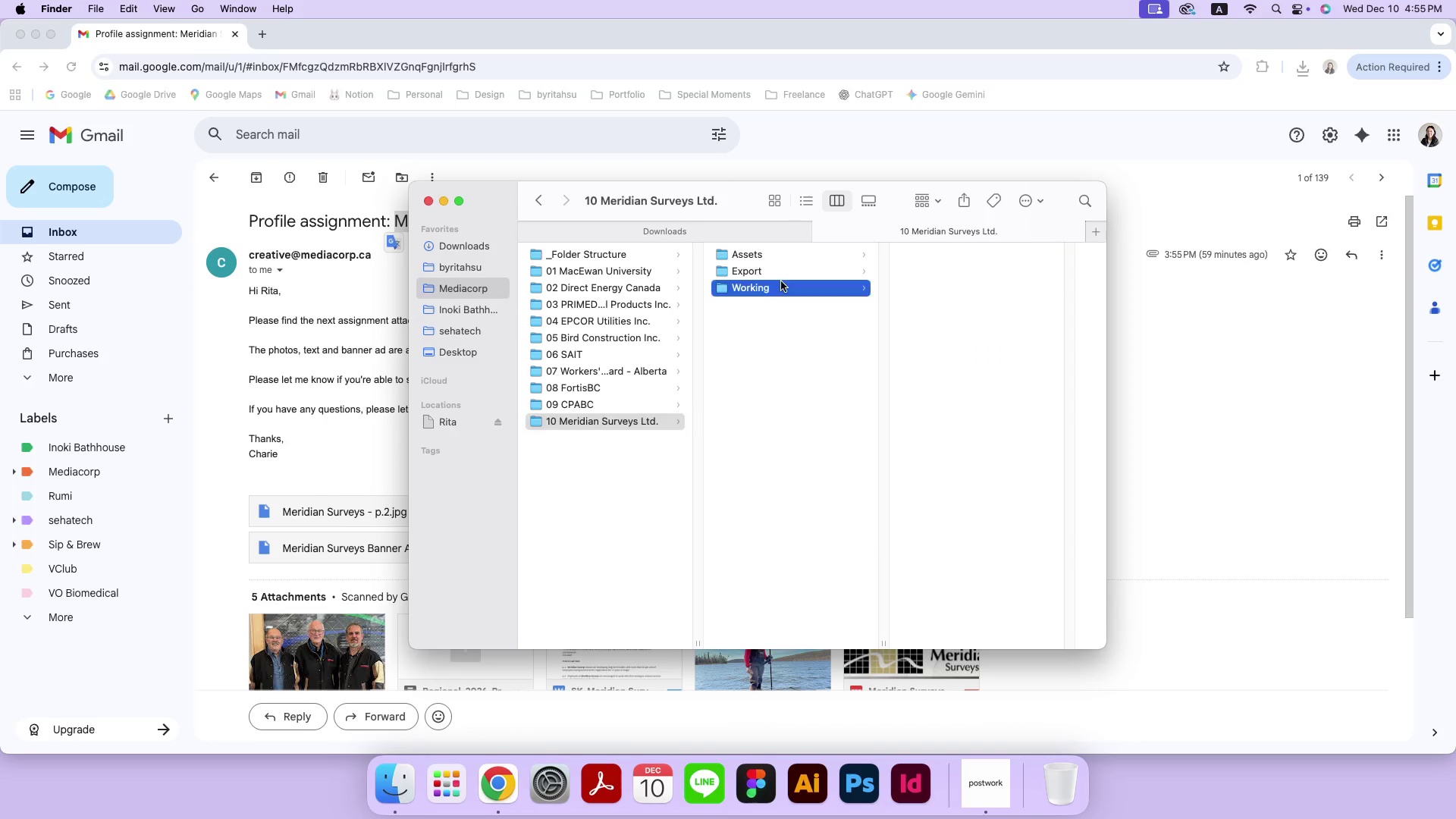 
double_click([946, 284])
 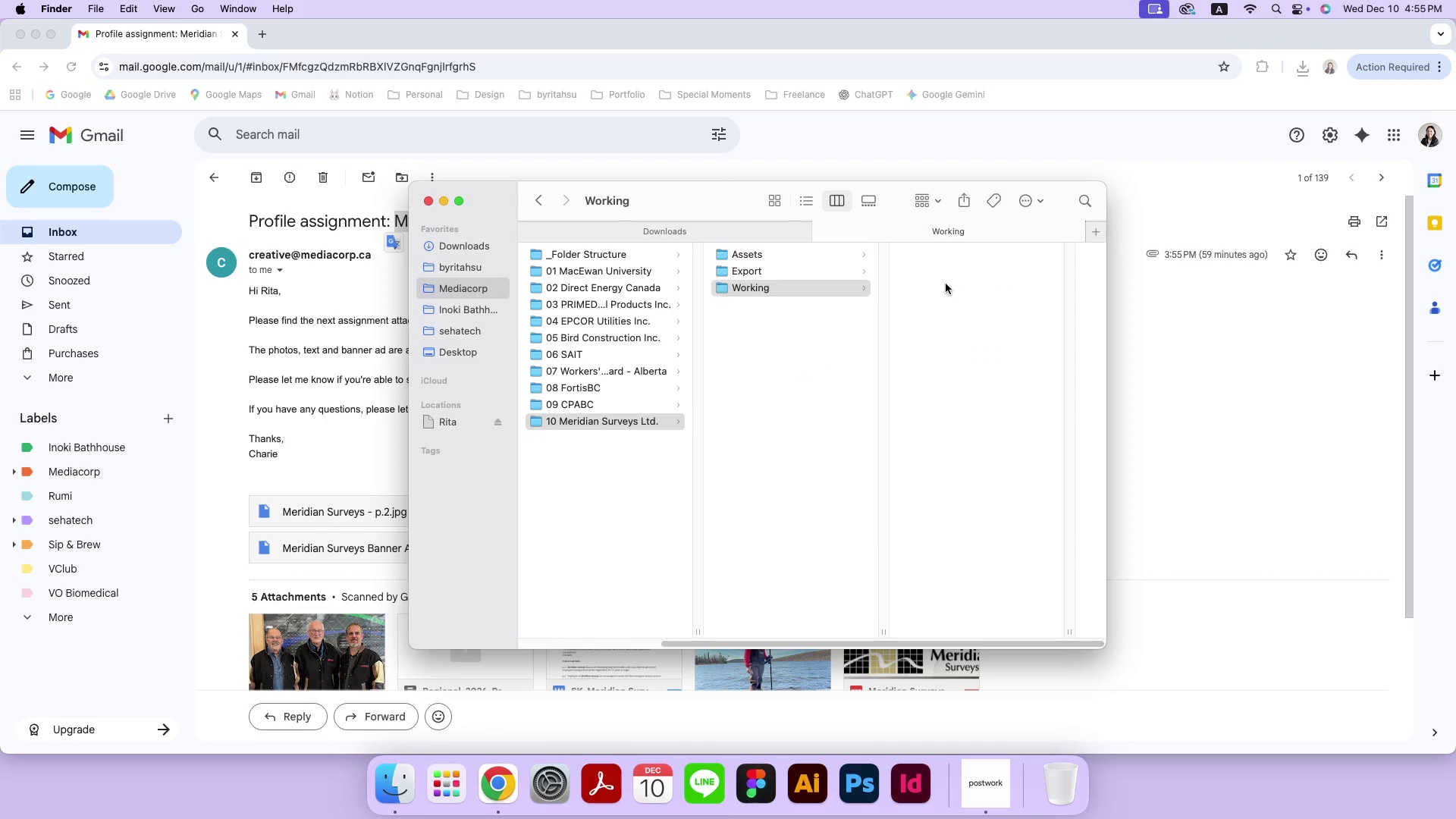 
key(Meta+CommandLeft)
 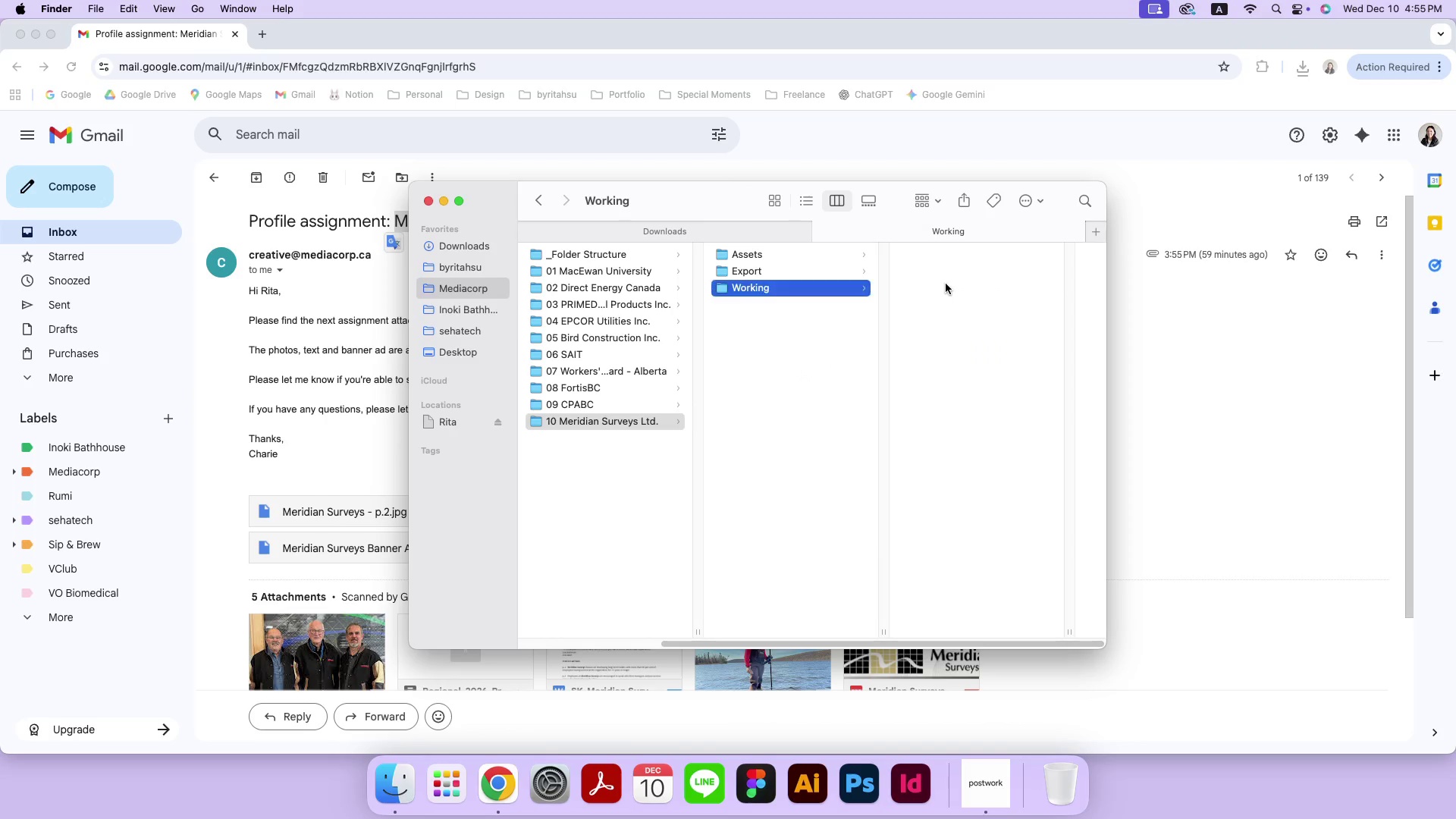 
key(Meta+V)
 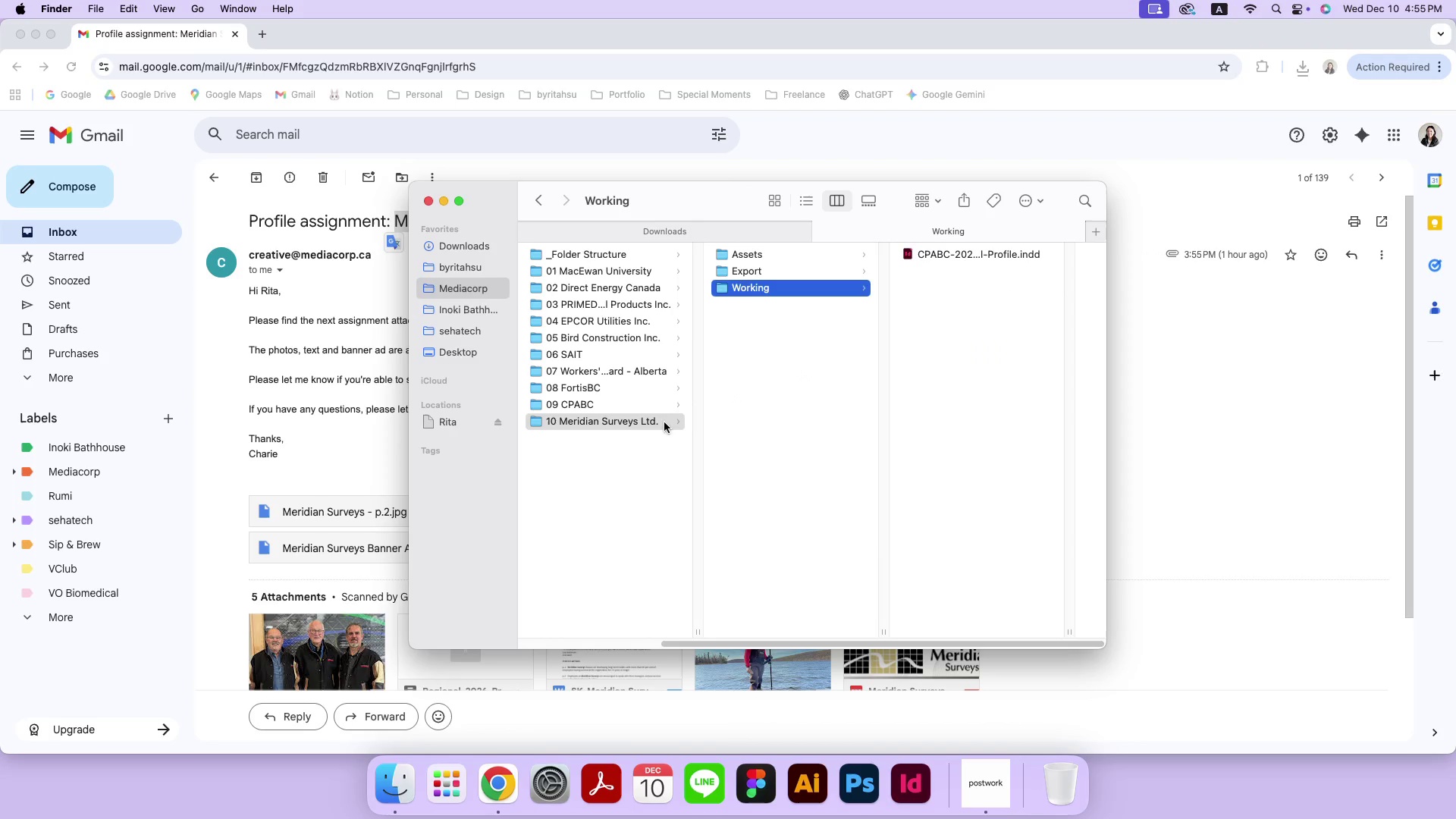 
right_click([611, 416])
 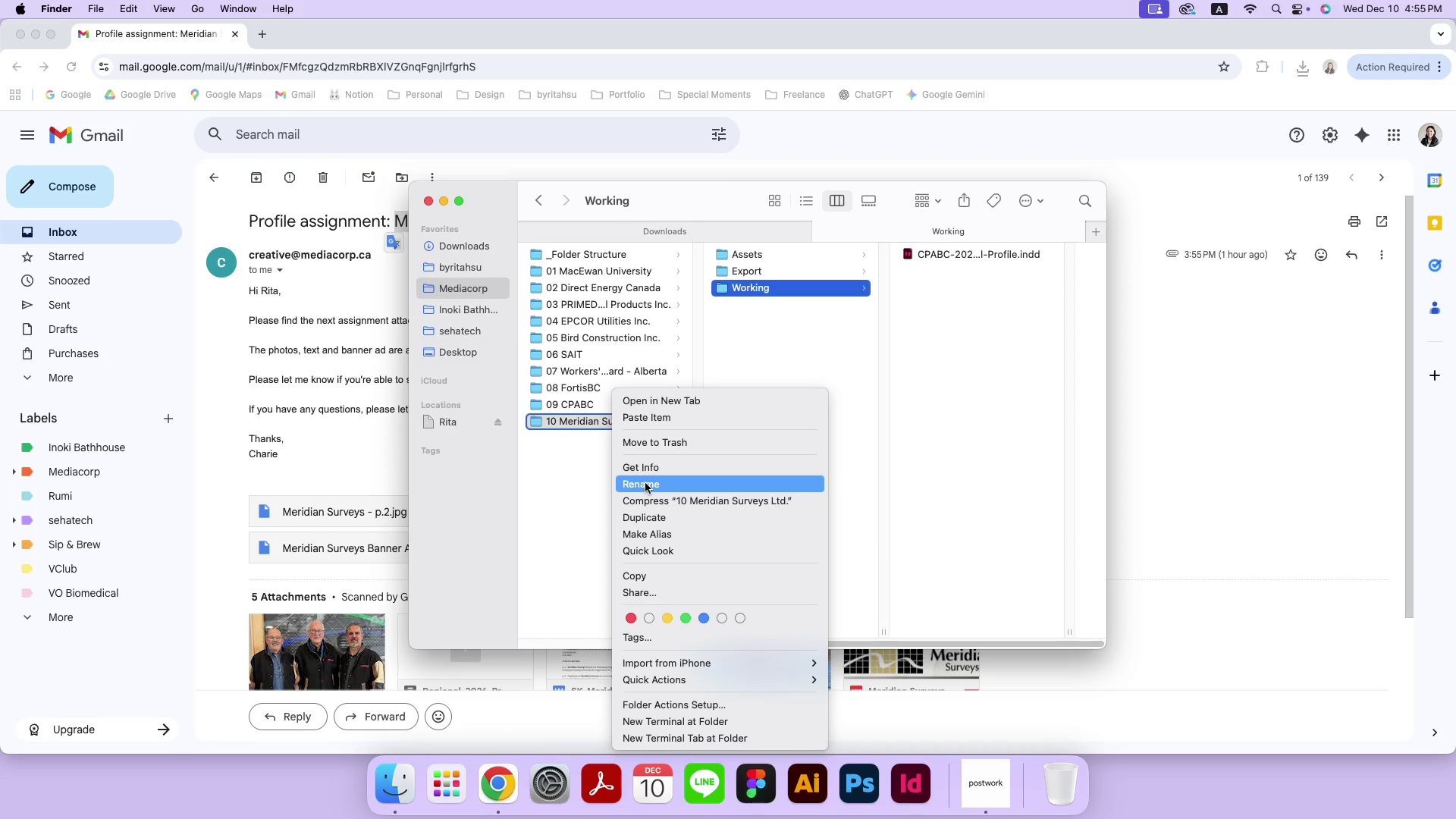 
left_click([647, 486])
 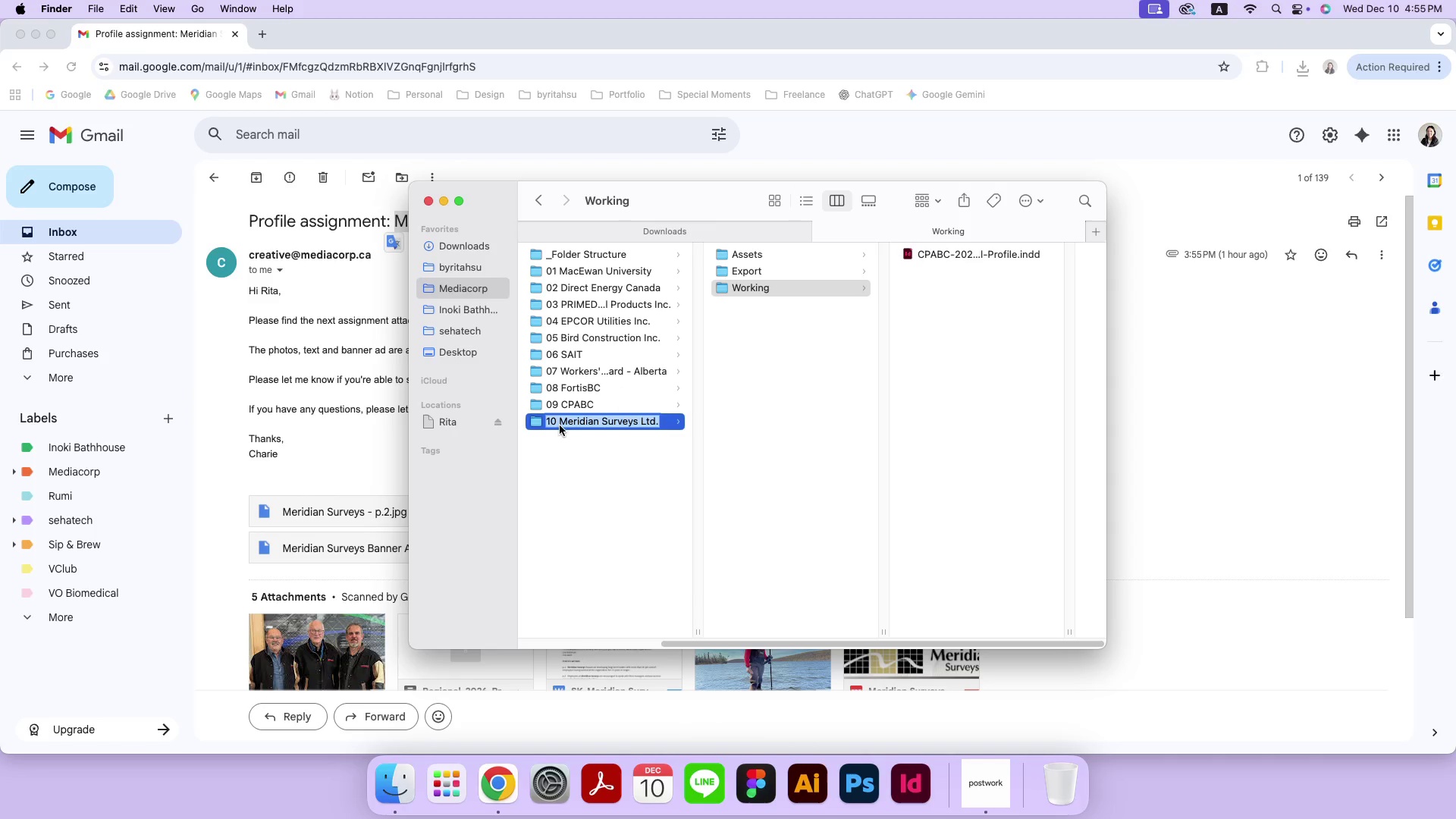 
left_click([560, 422])
 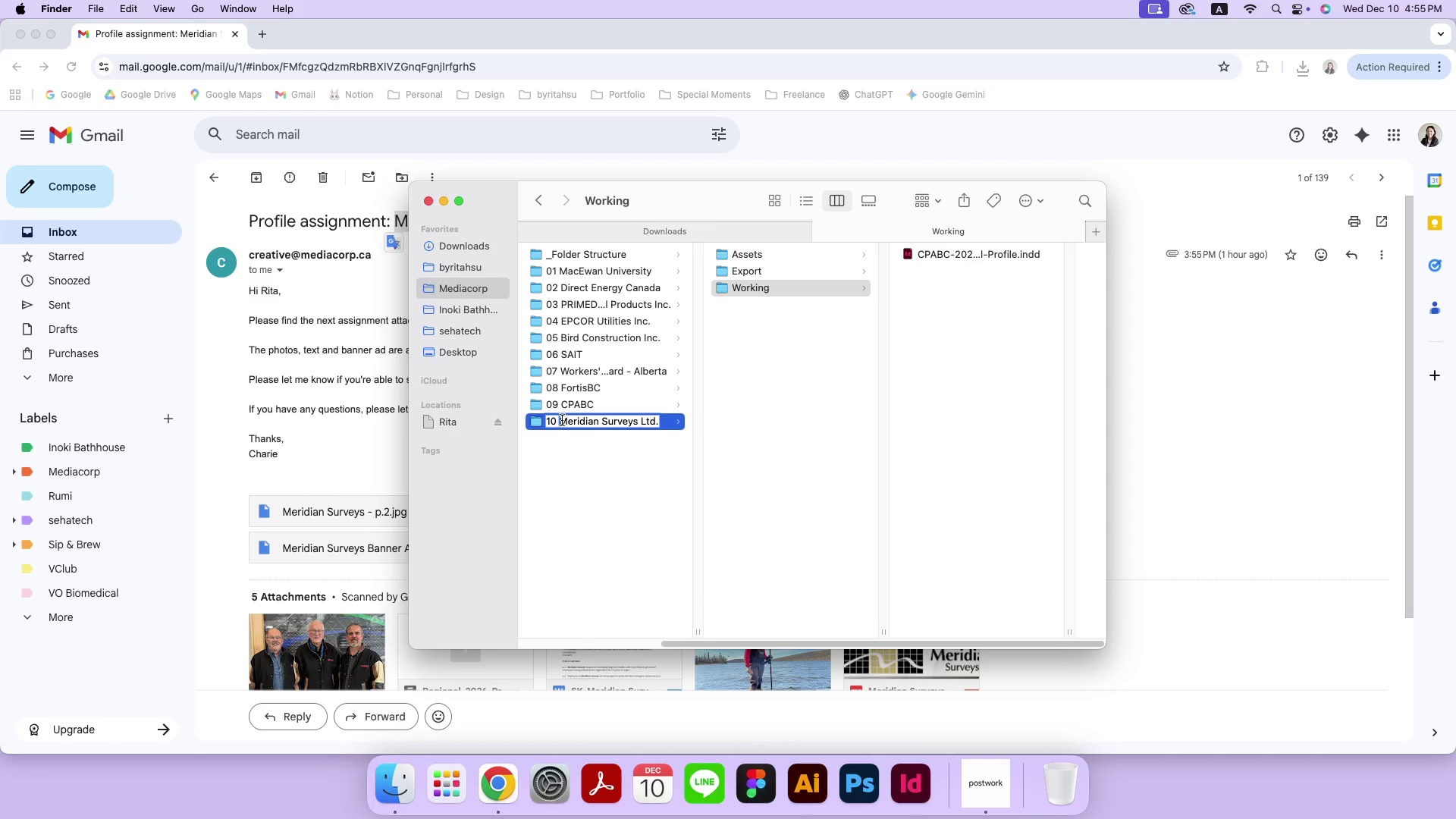 
left_click([562, 420])
 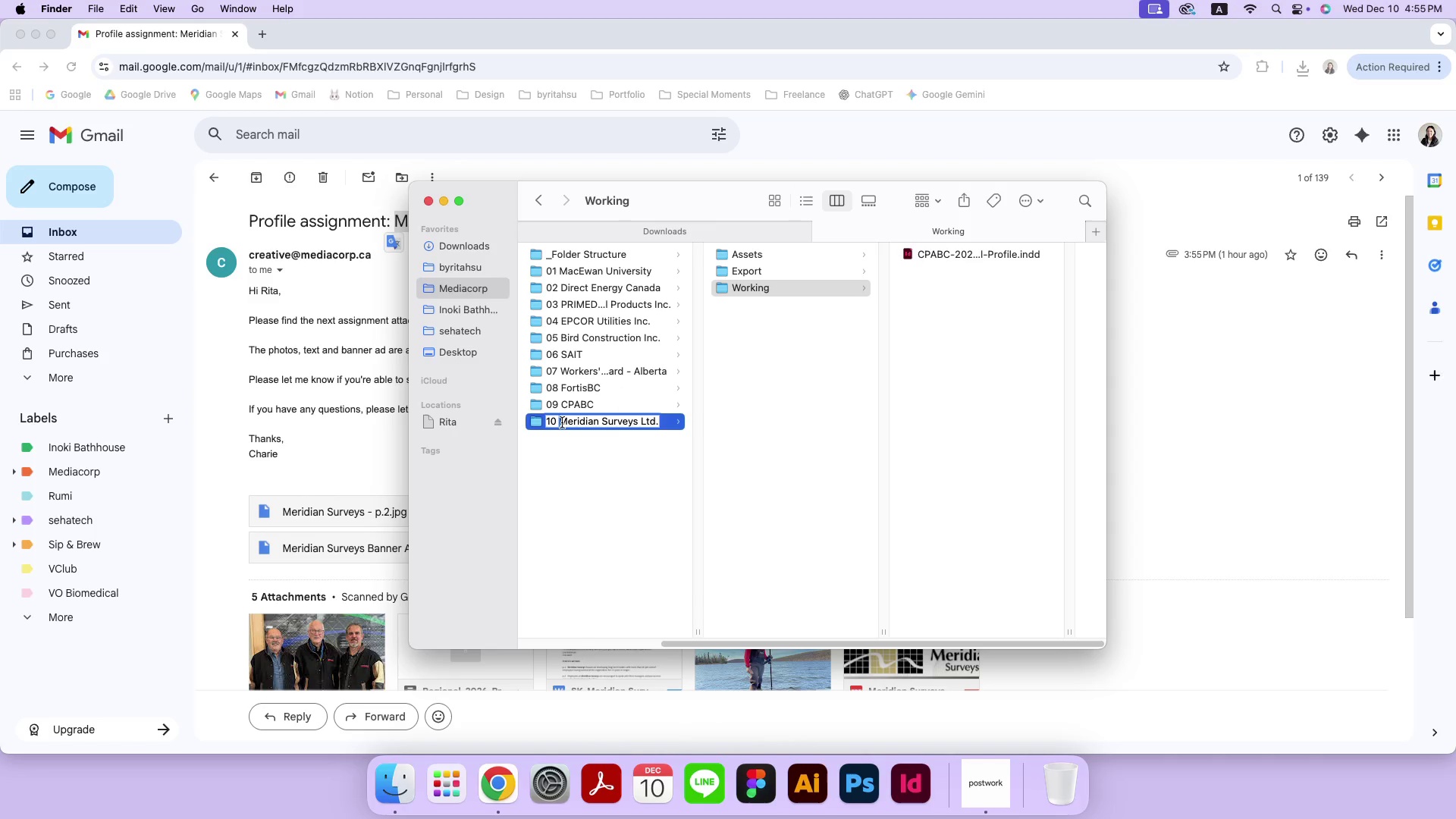 
left_click([562, 422])
 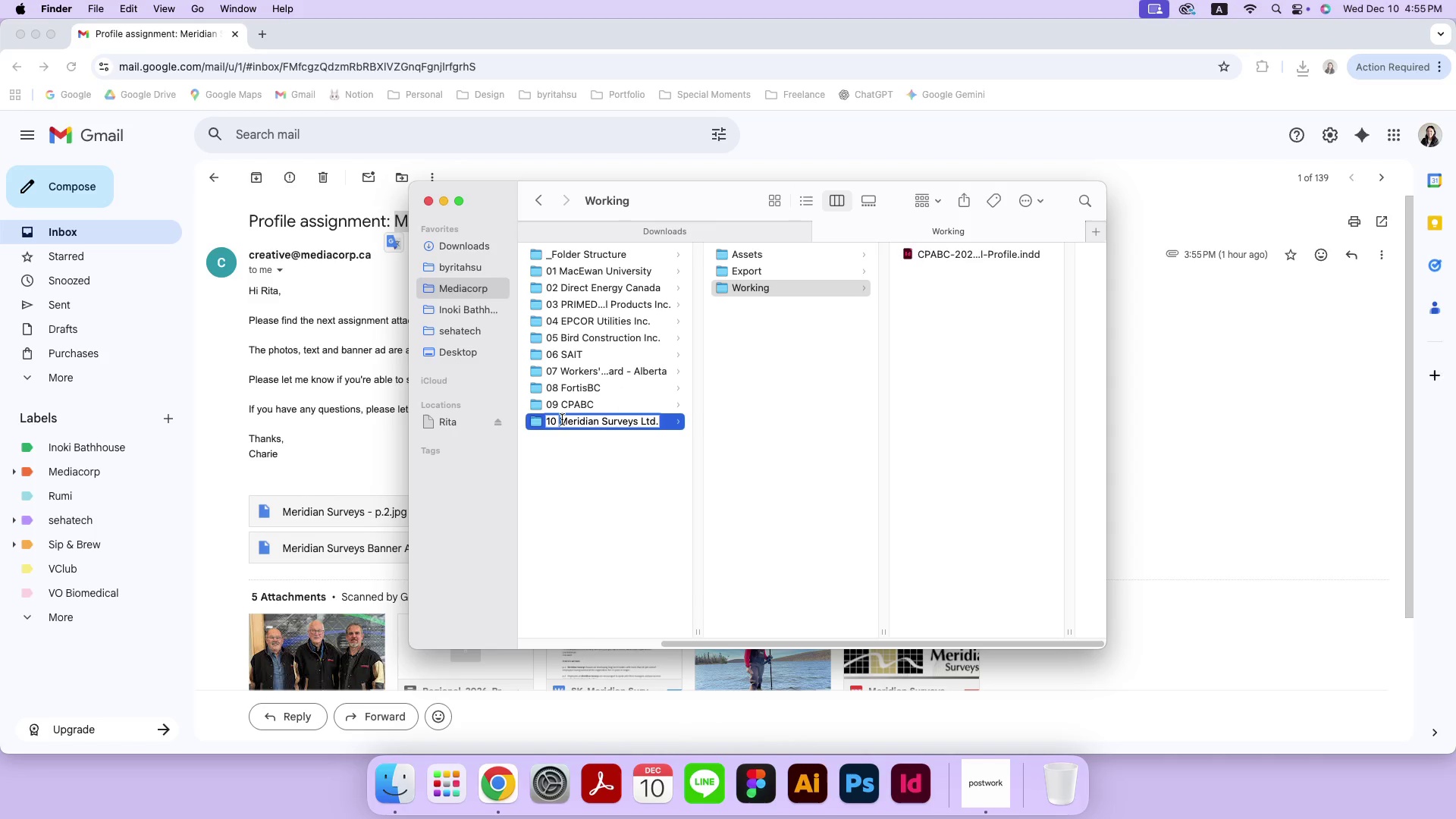 
left_click_drag(start_coordinate=[560, 422], to_coordinate=[670, 423])
 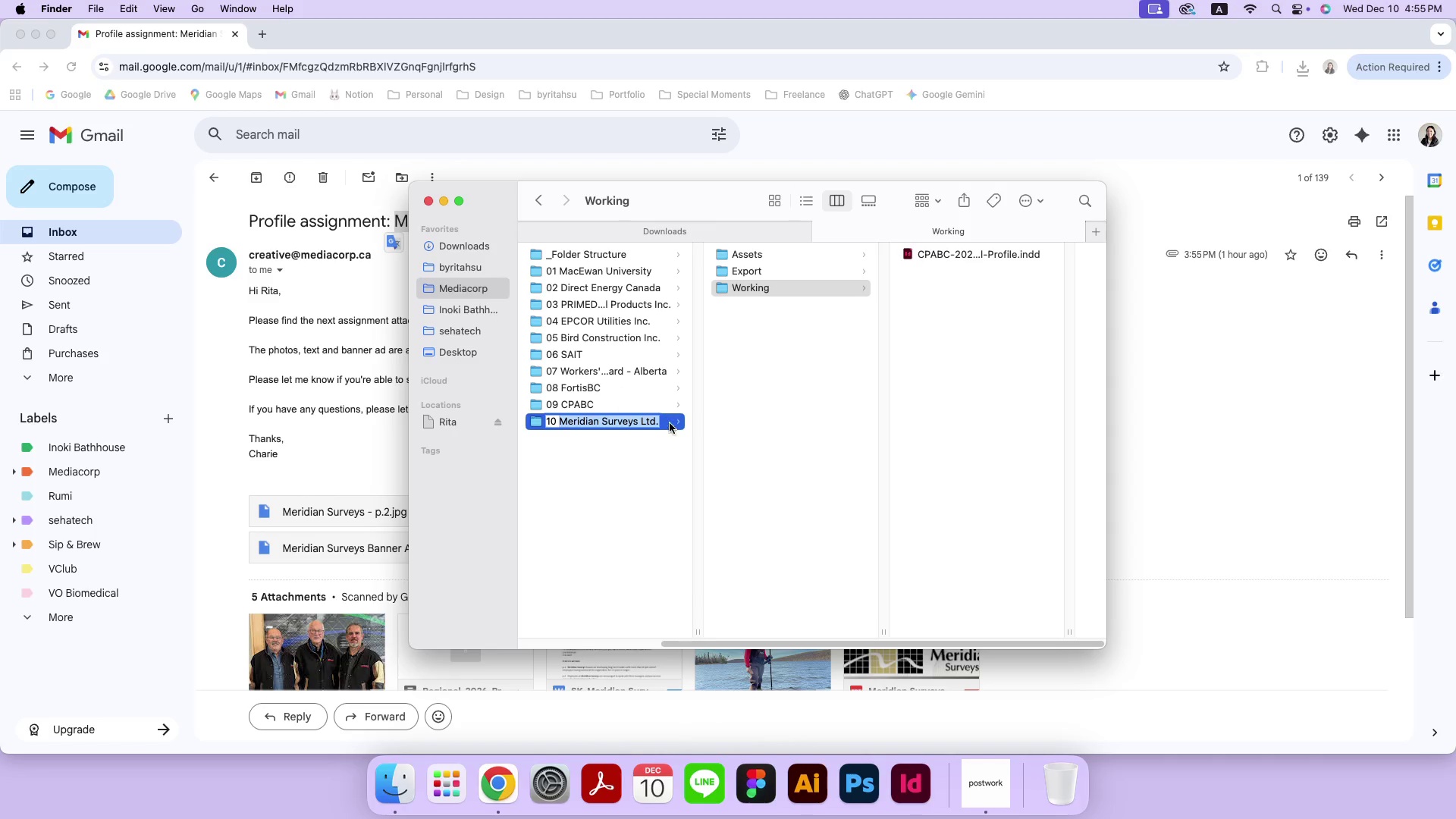 
key(Meta+CommandLeft)
 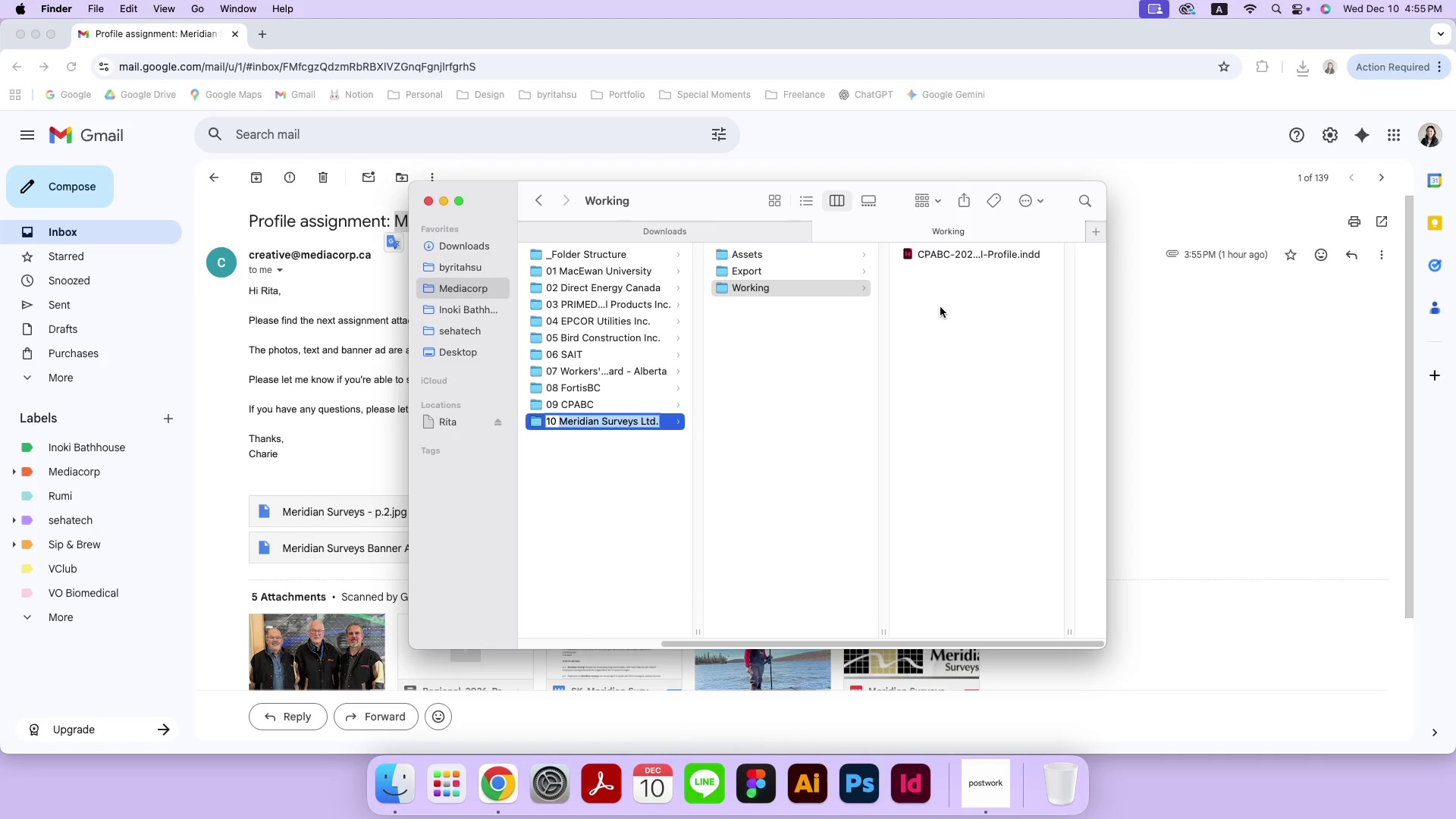 
key(Meta+C)
 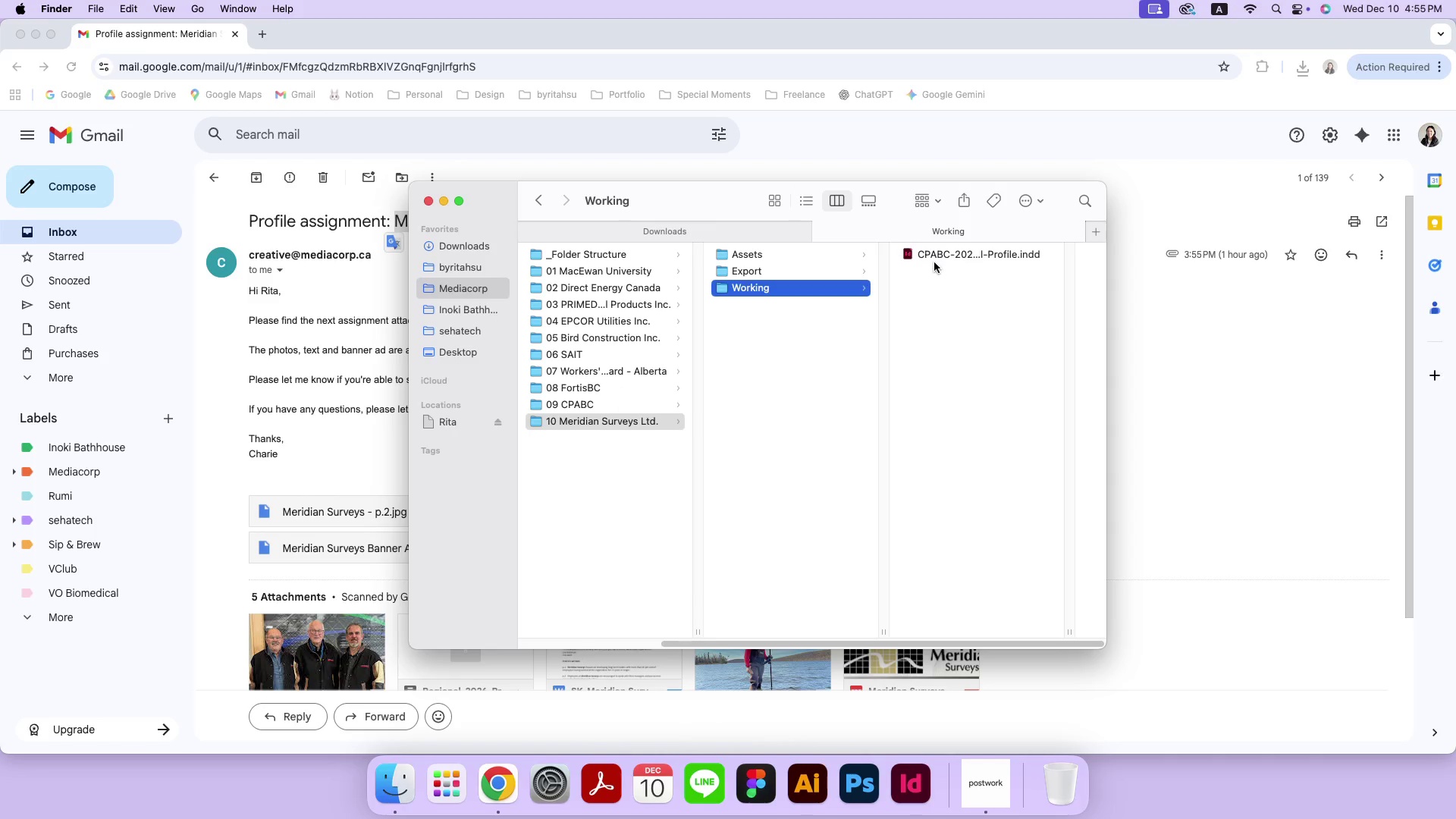 
double_click([934, 261])
 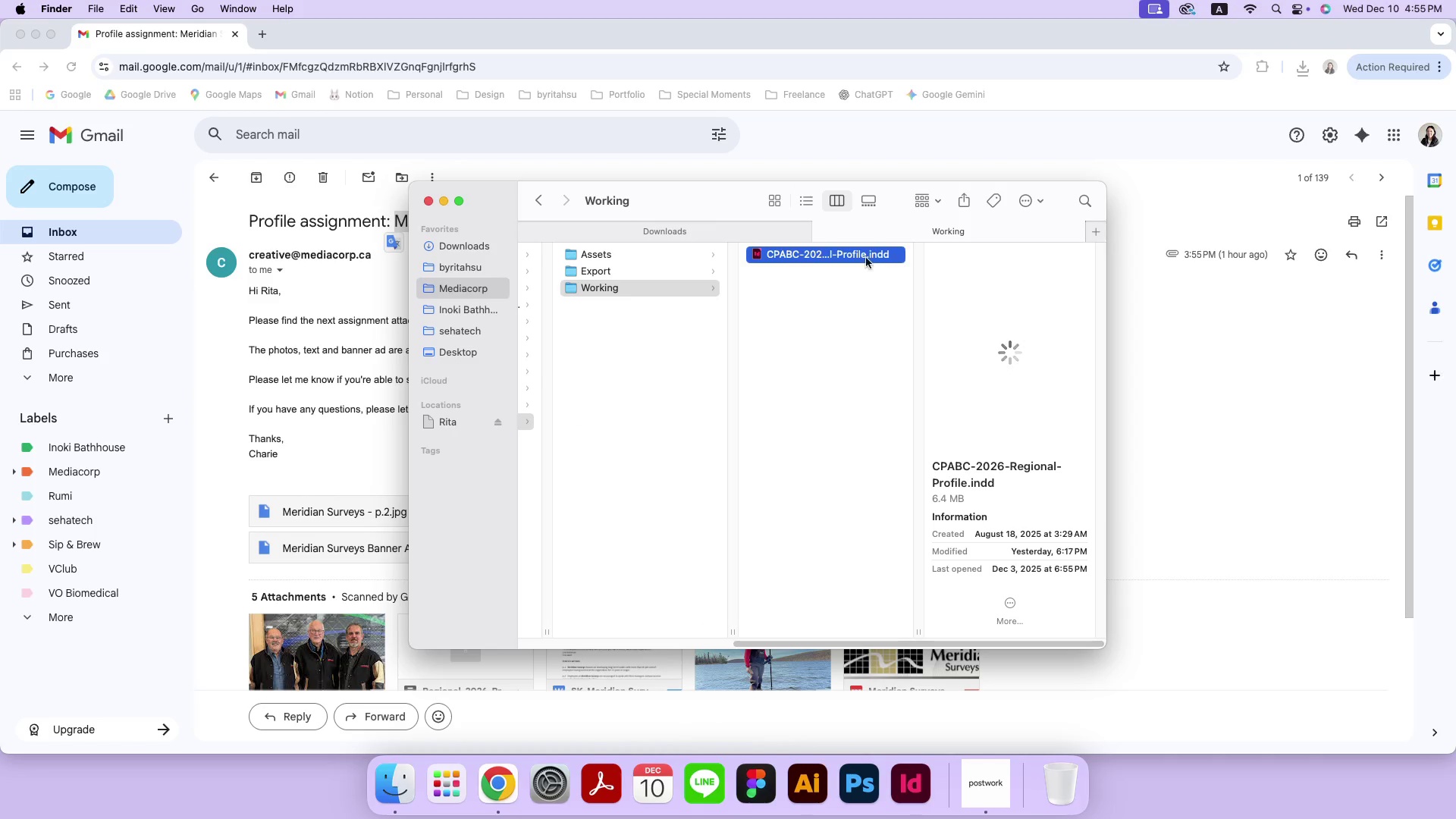 
right_click([858, 258])
 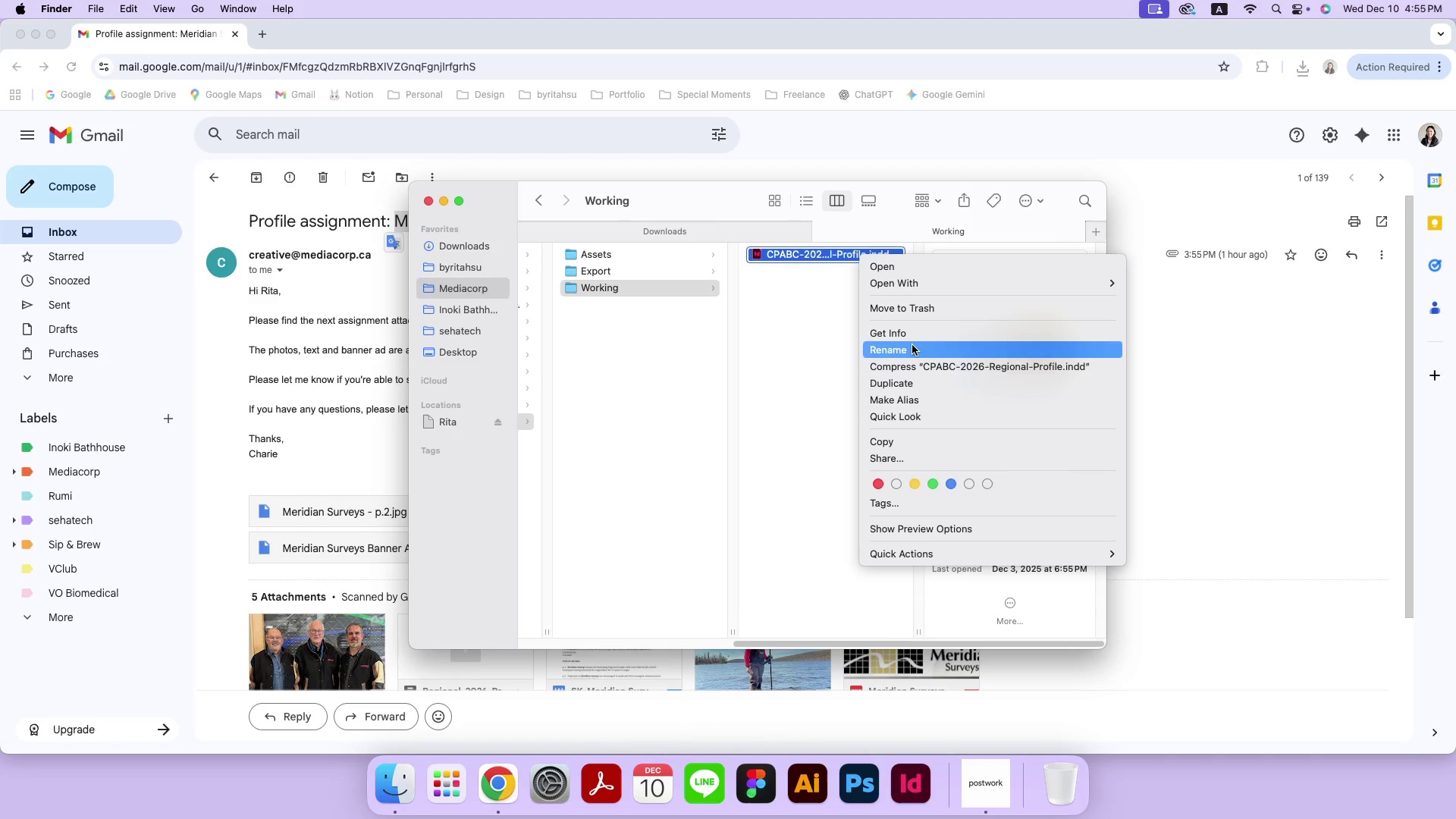 
left_click([912, 345])
 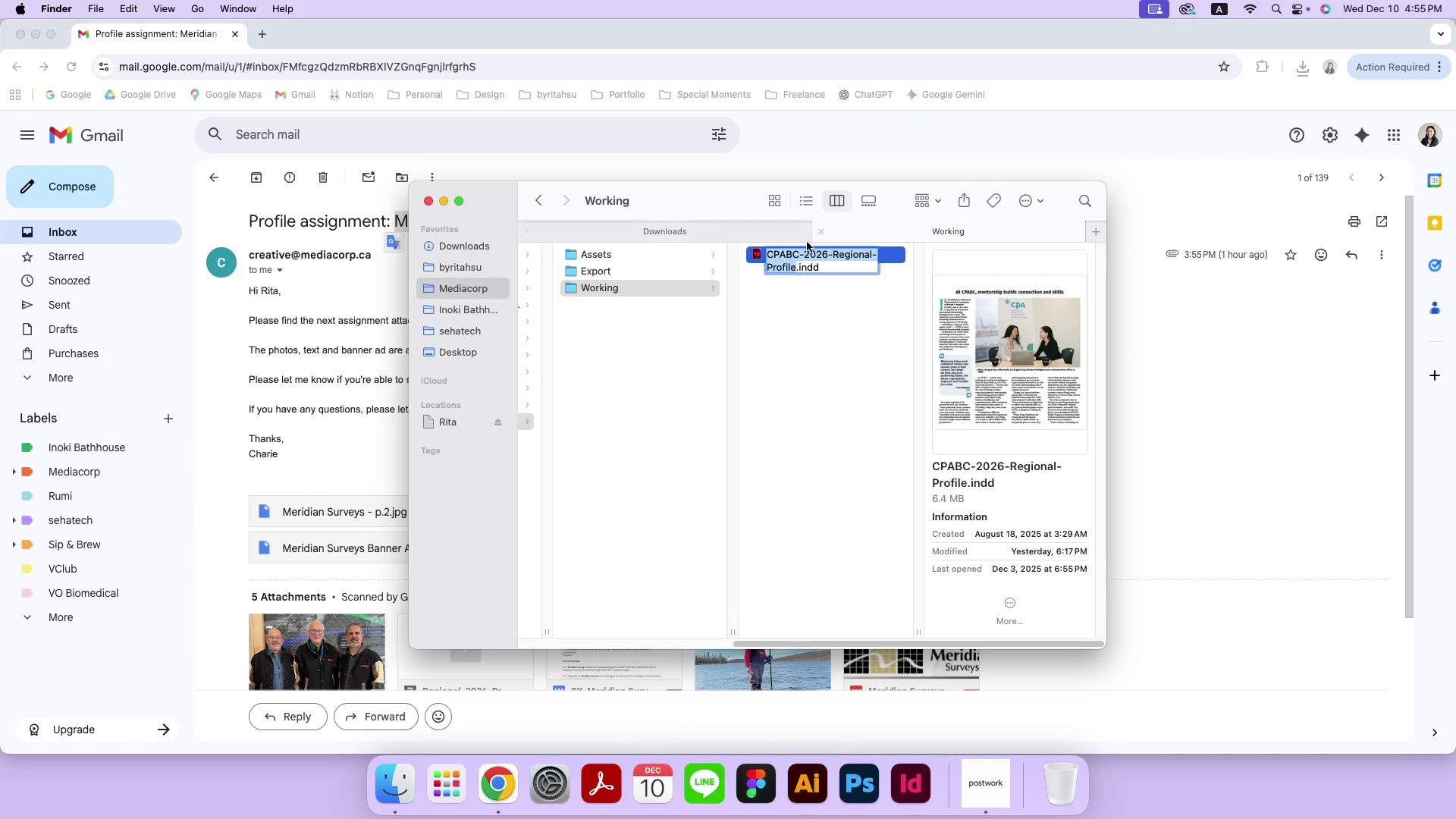 
left_click([801, 250])
 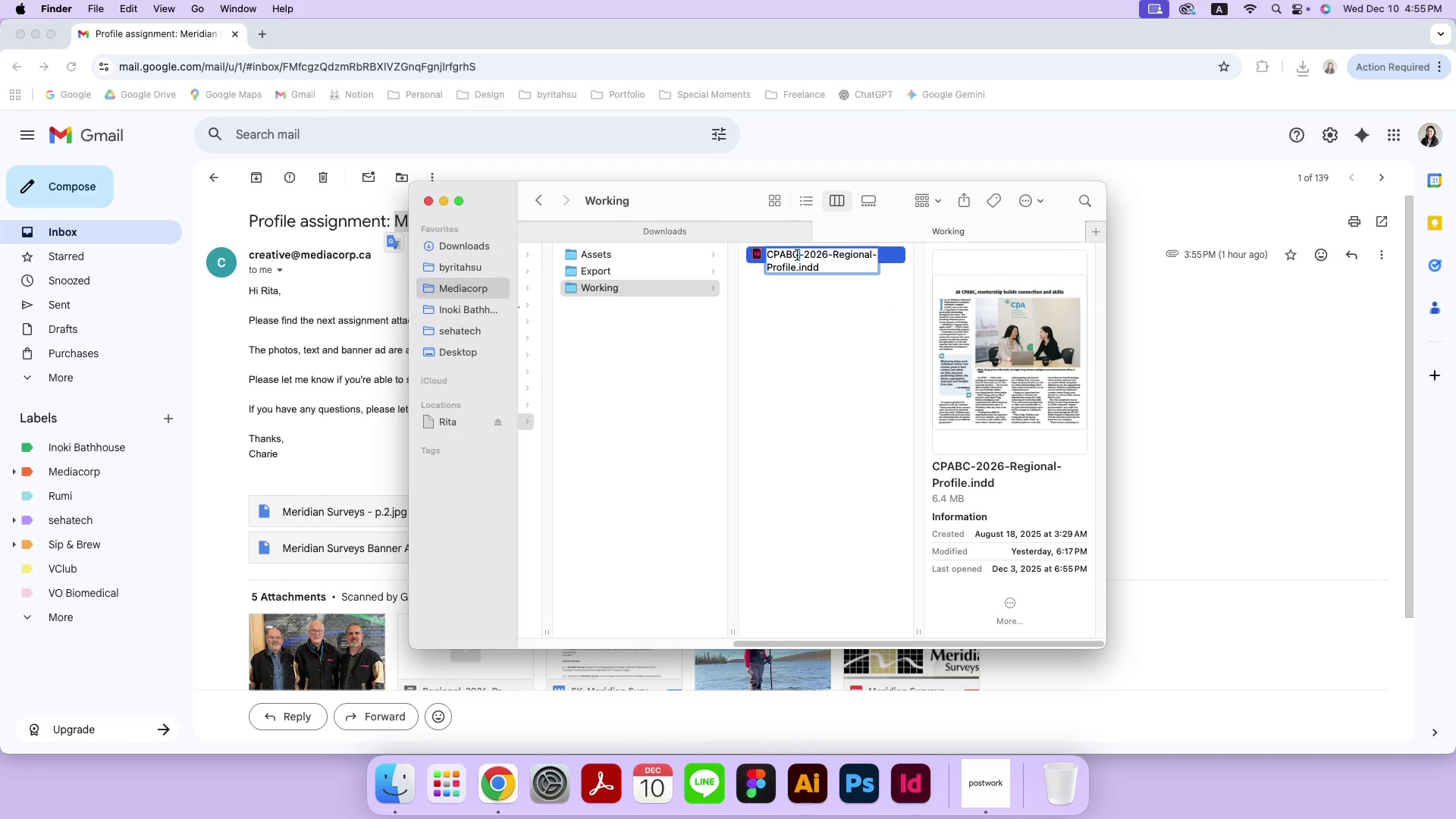 
left_click_drag(start_coordinate=[797, 255], to_coordinate=[765, 256])
 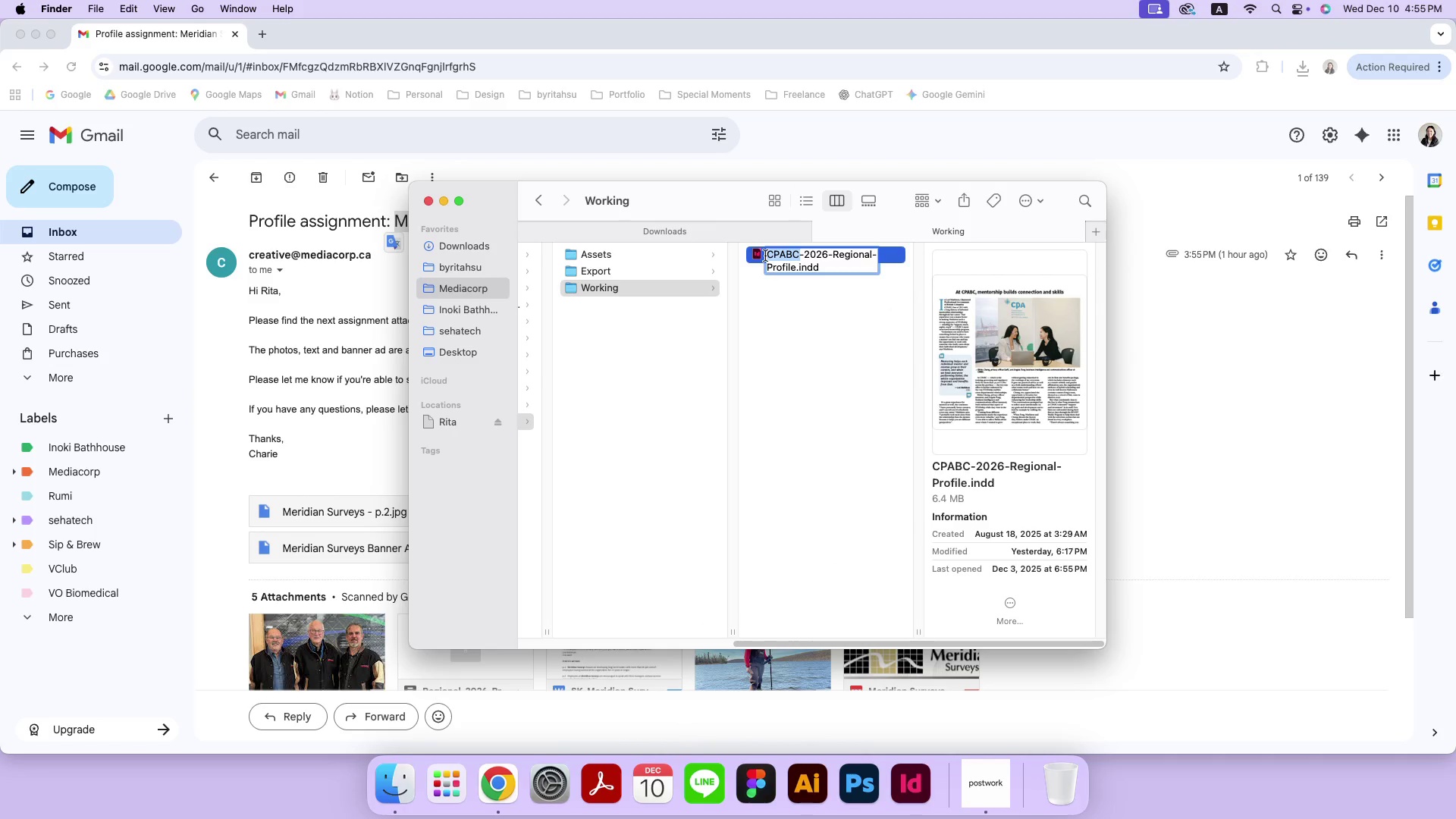 
key(Meta+CommandLeft)
 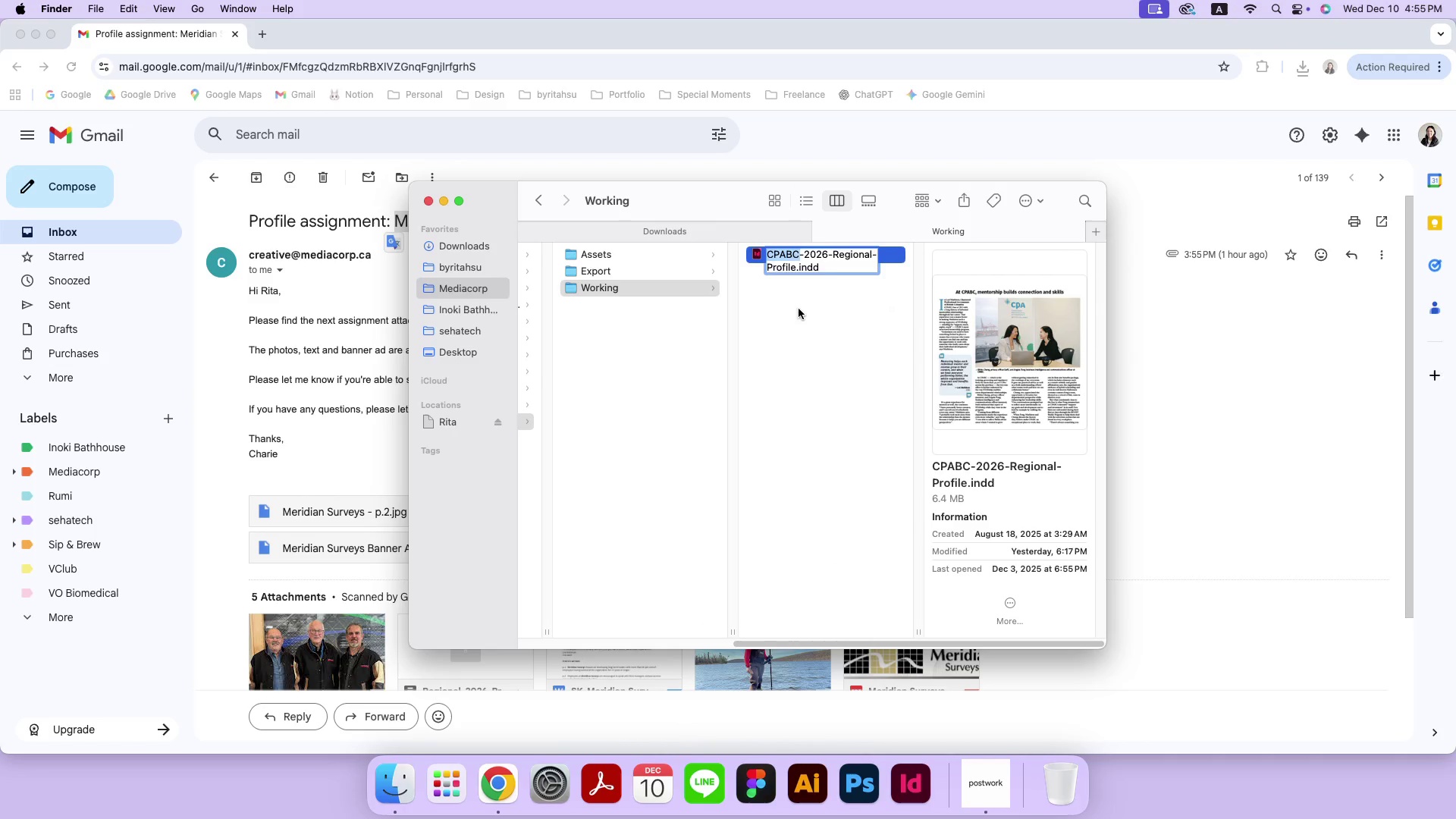 
key(Meta+V)
 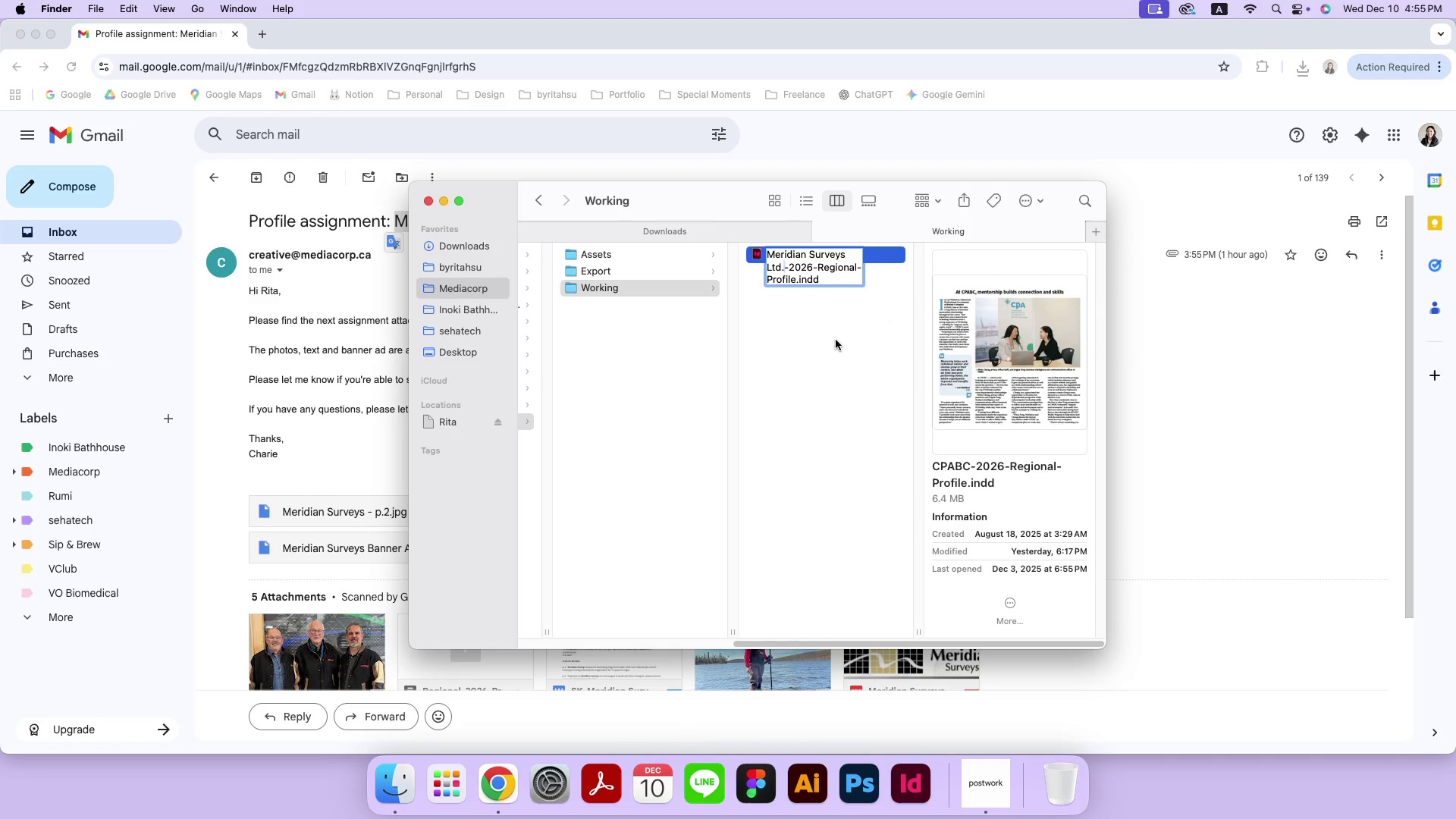 
left_click([836, 340])
 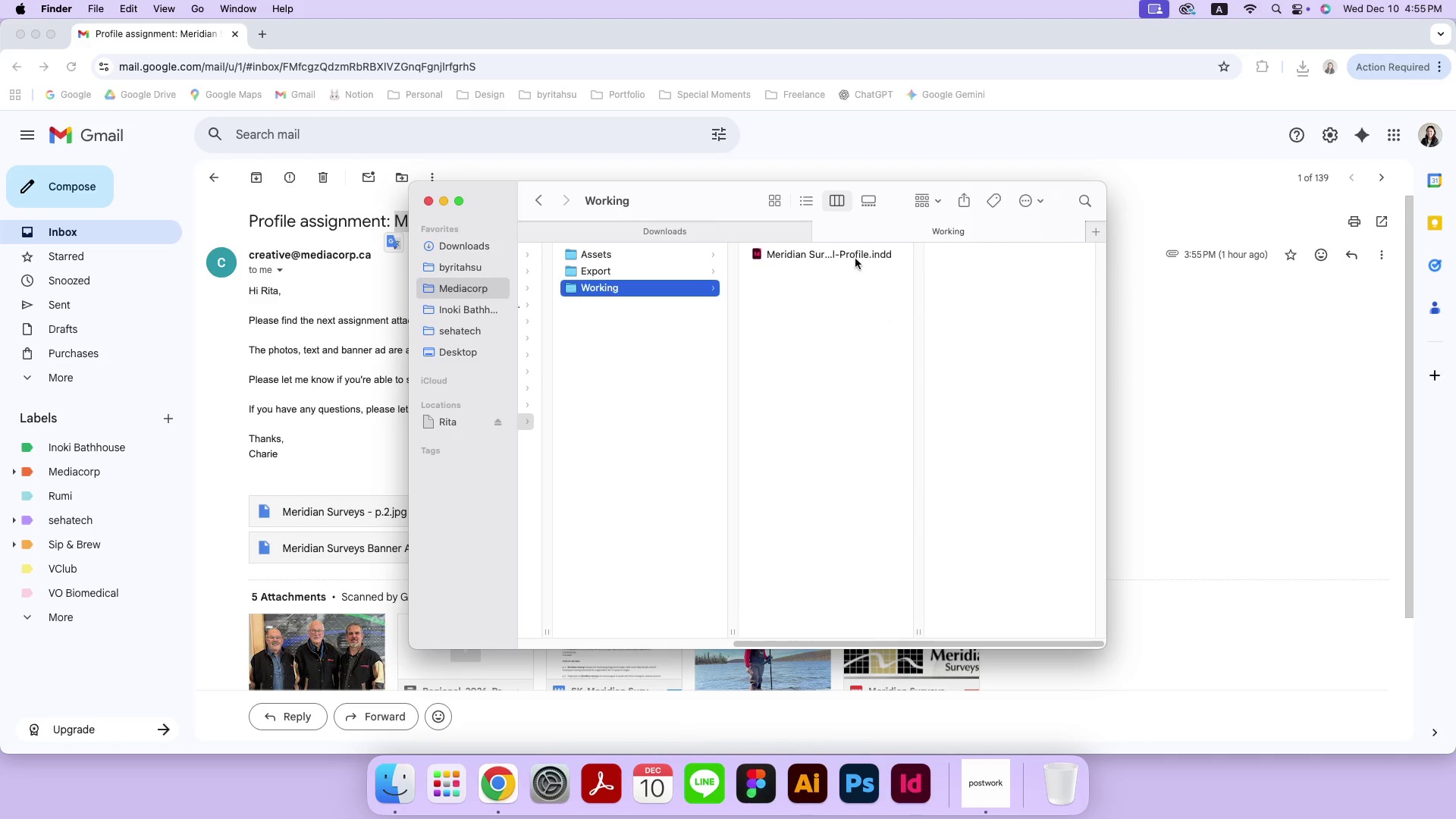 
left_click([856, 257])
 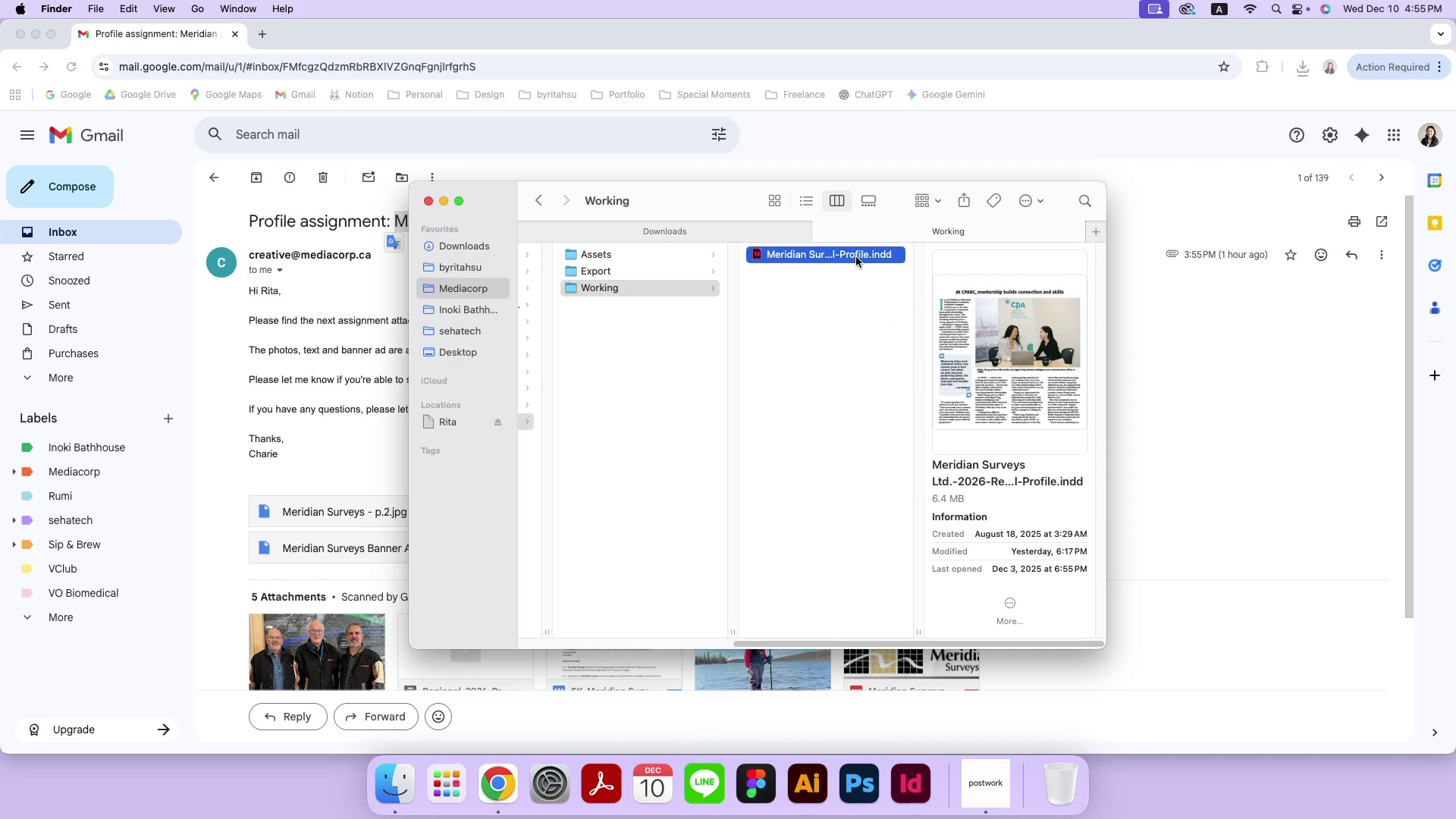 
right_click([856, 257])
 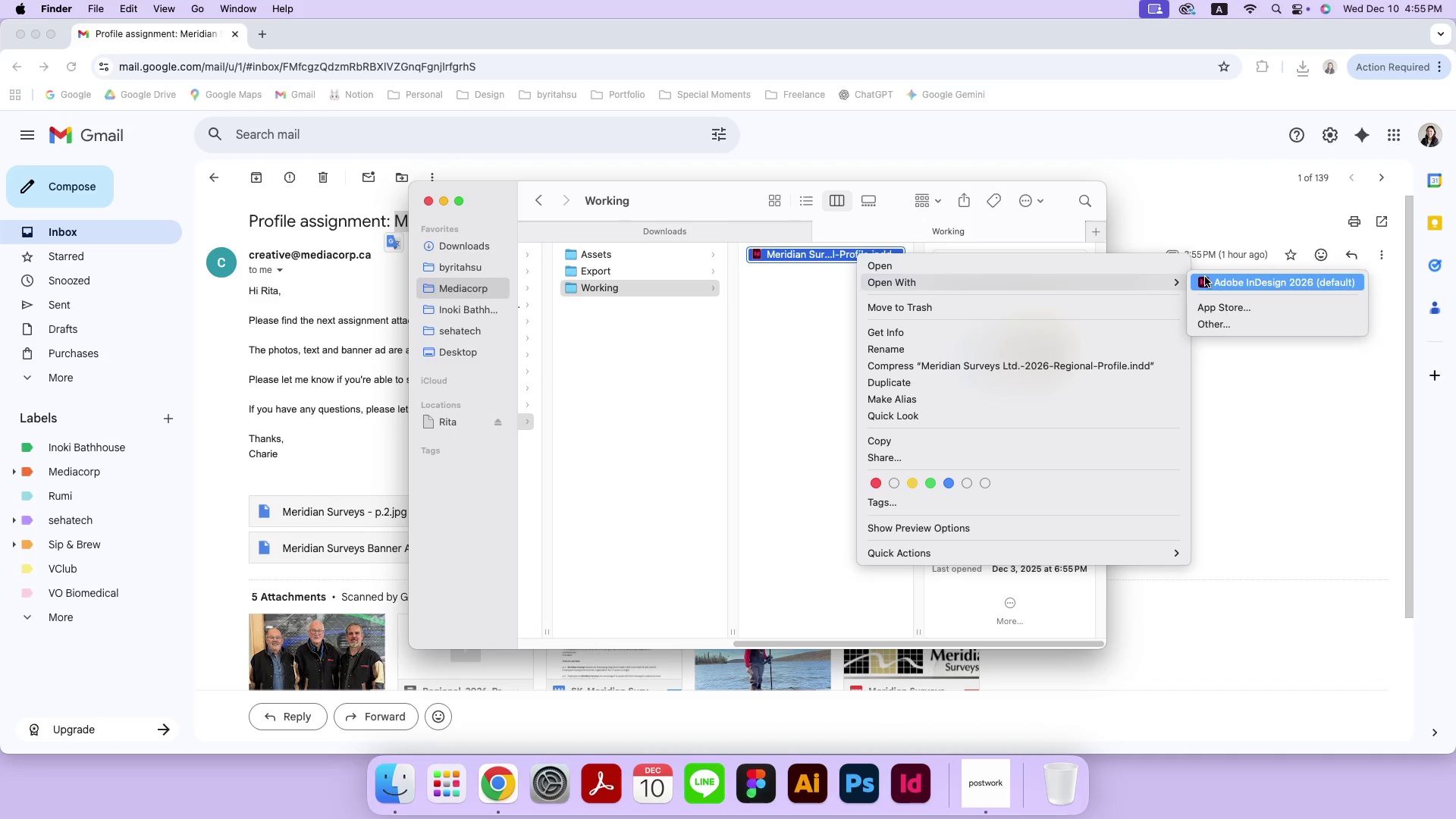 
left_click([1206, 277])
 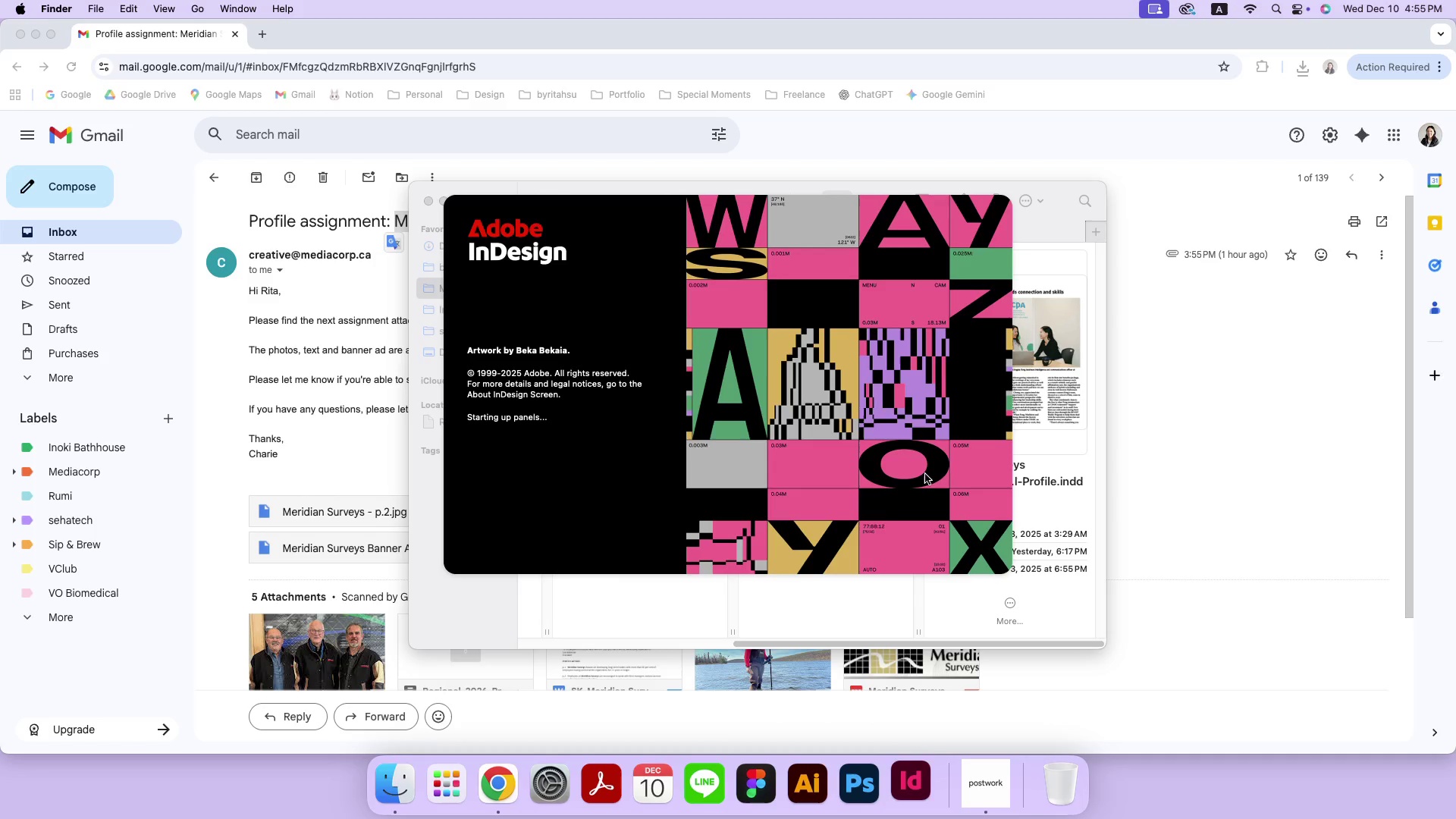 
wait(8.99)
 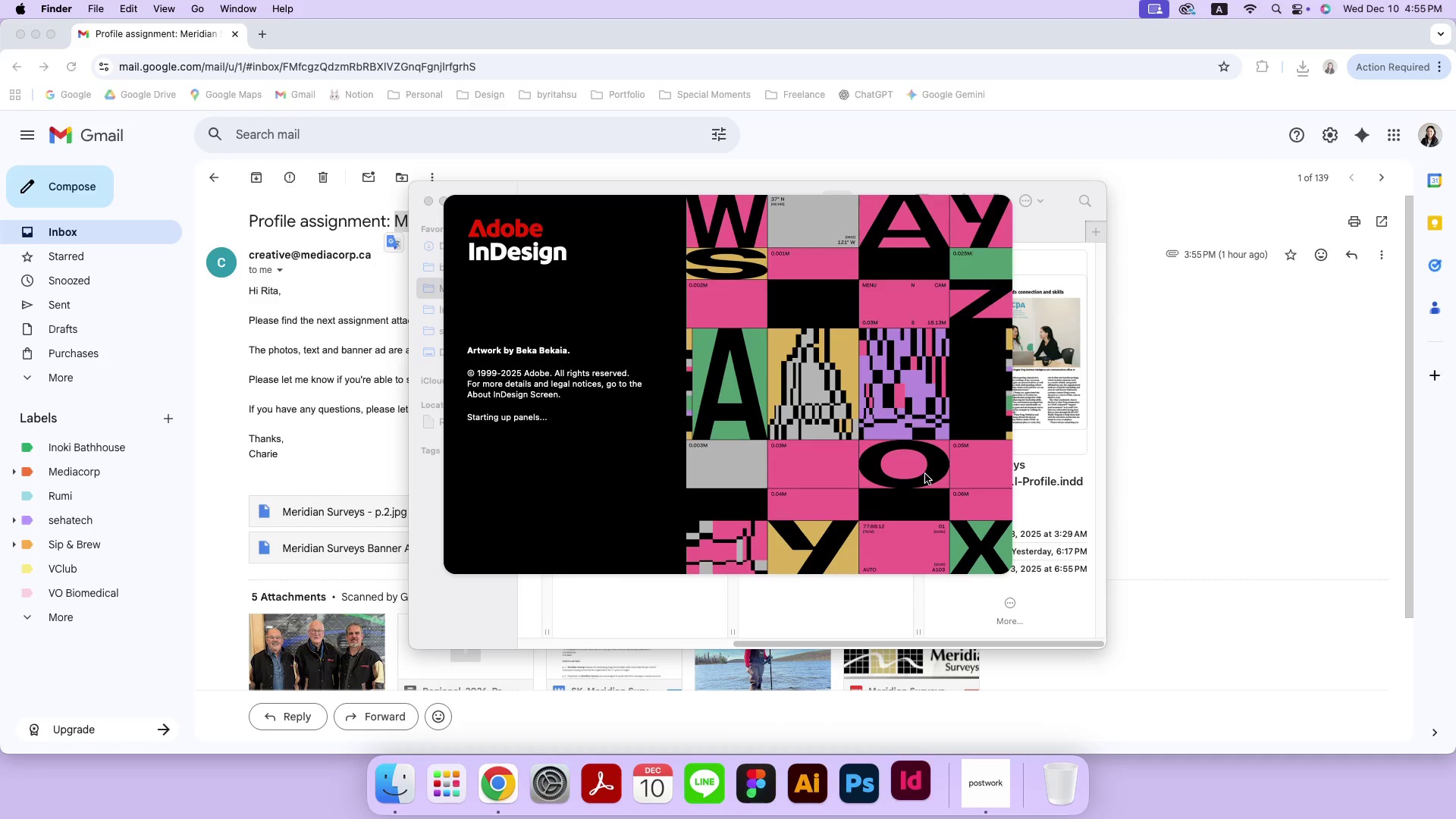 
left_click([382, 777])
 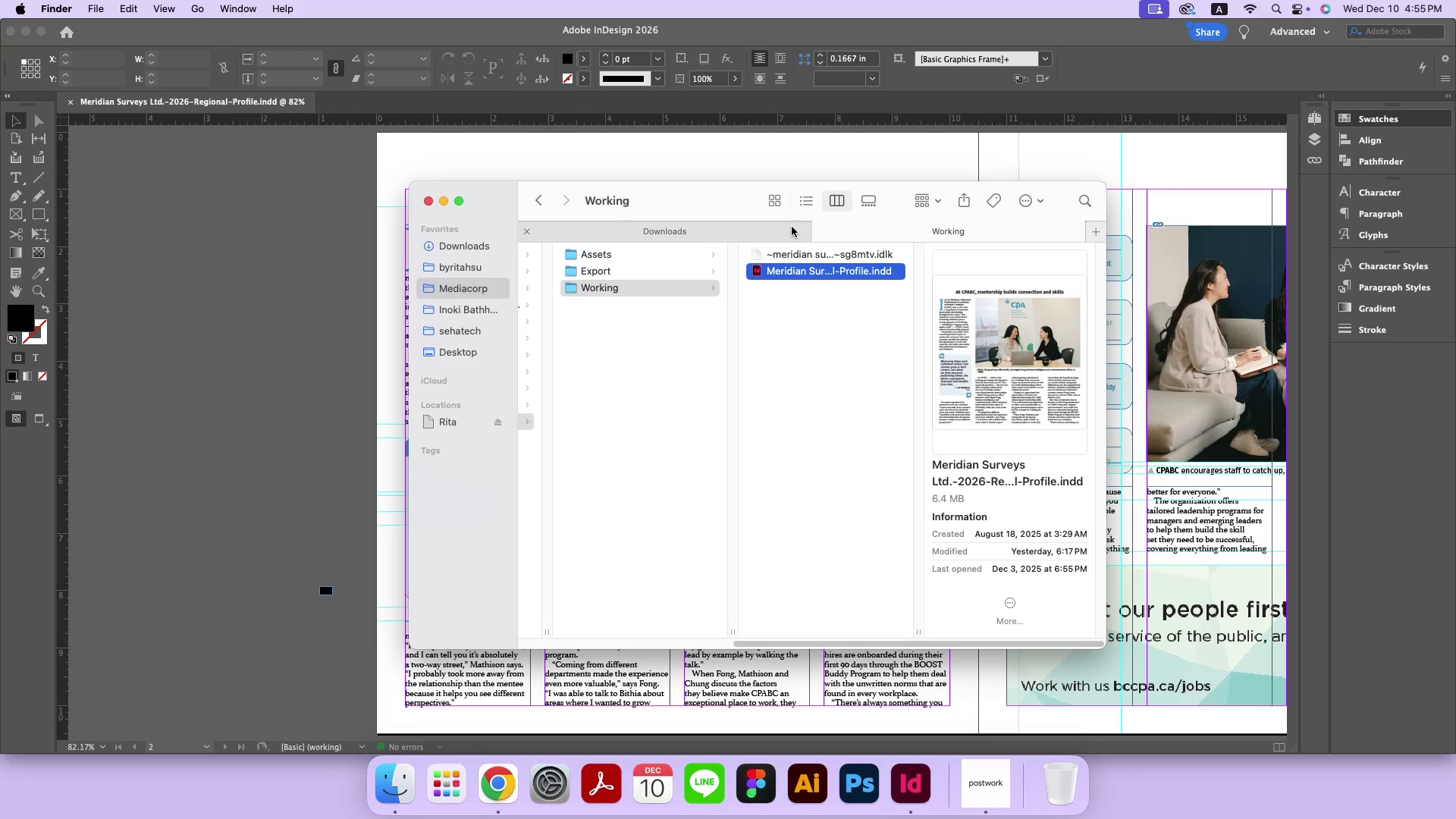 
left_click([702, 253])
 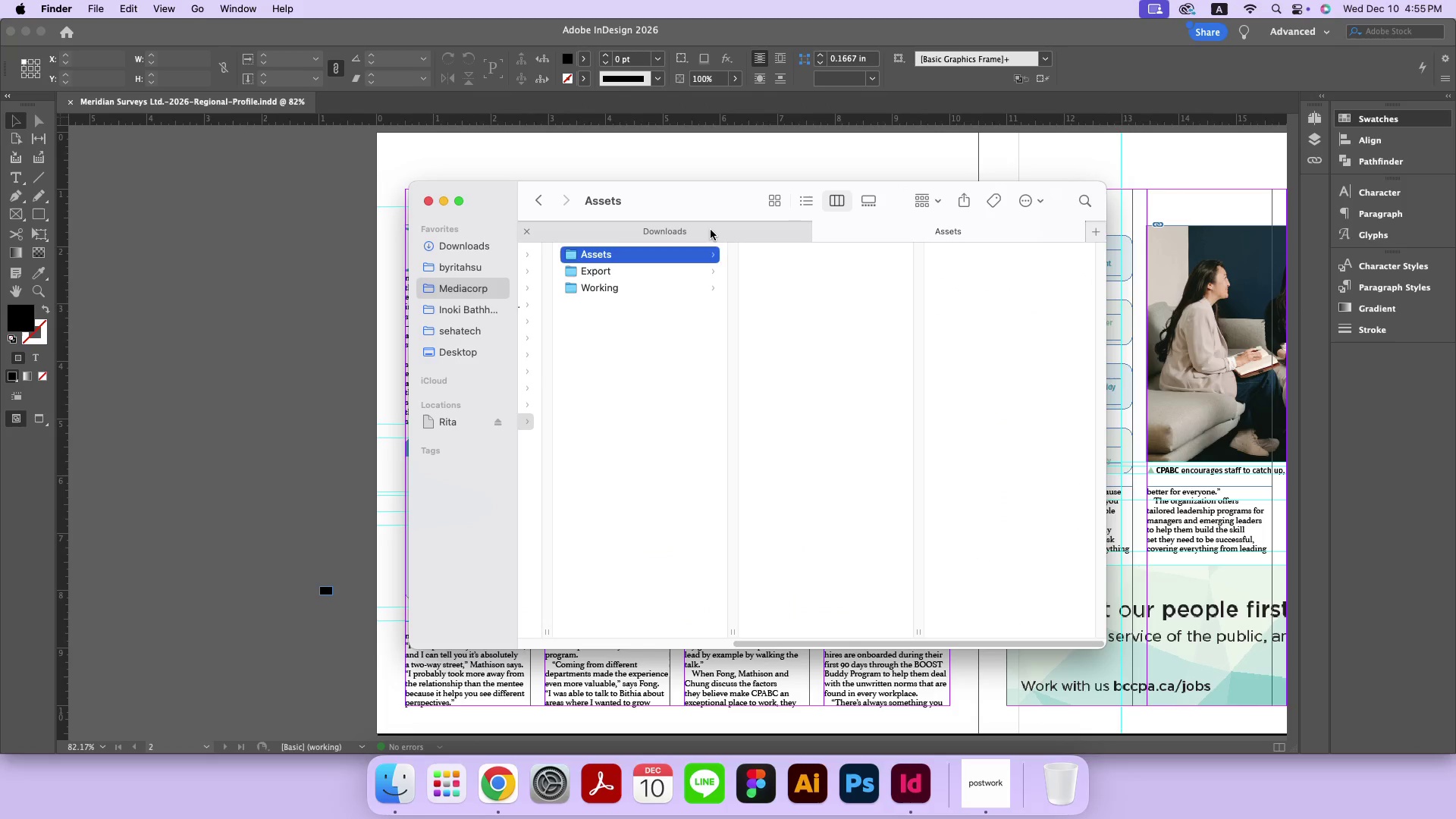 
left_click([711, 230])
 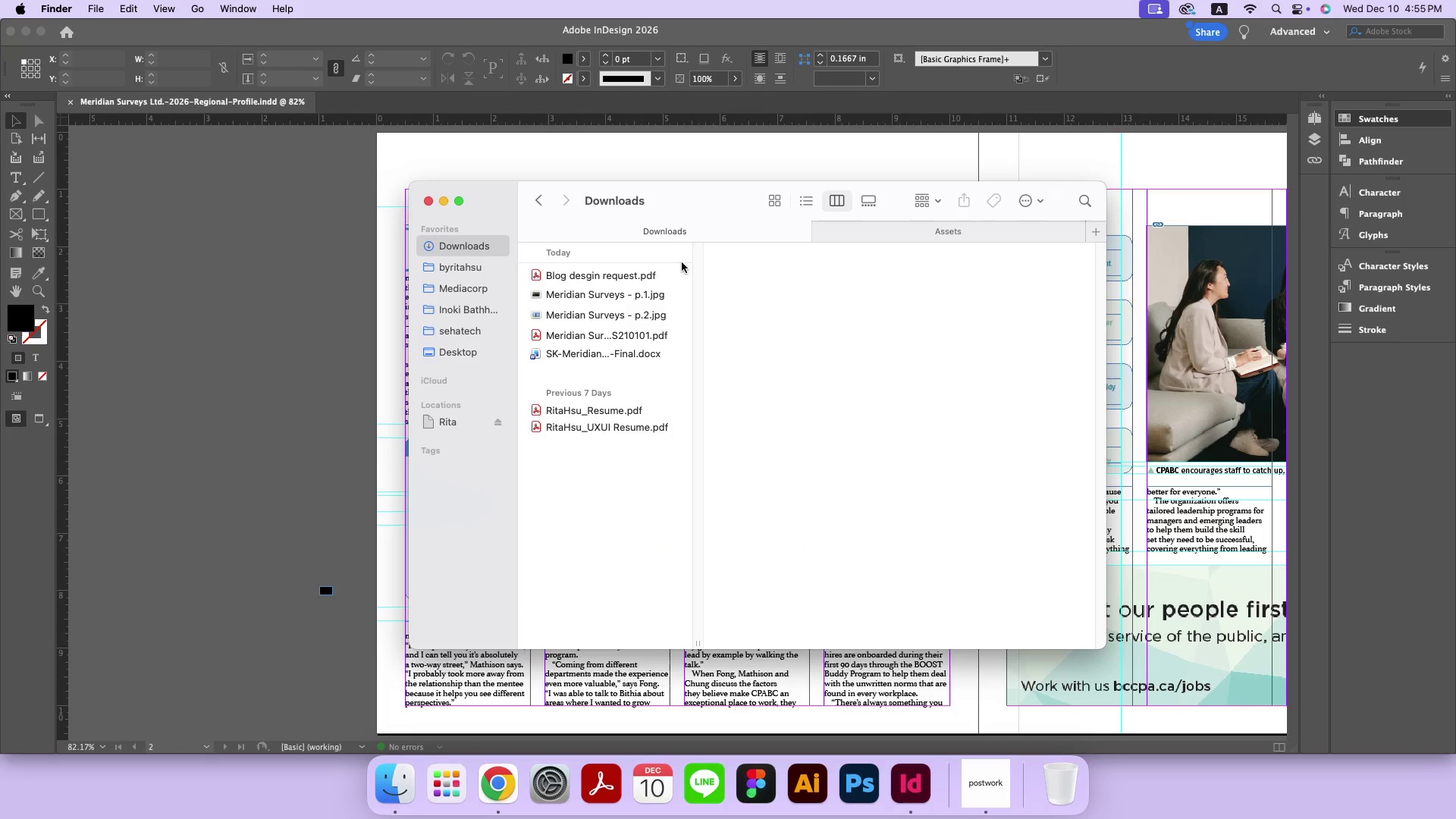 
left_click([676, 268])
 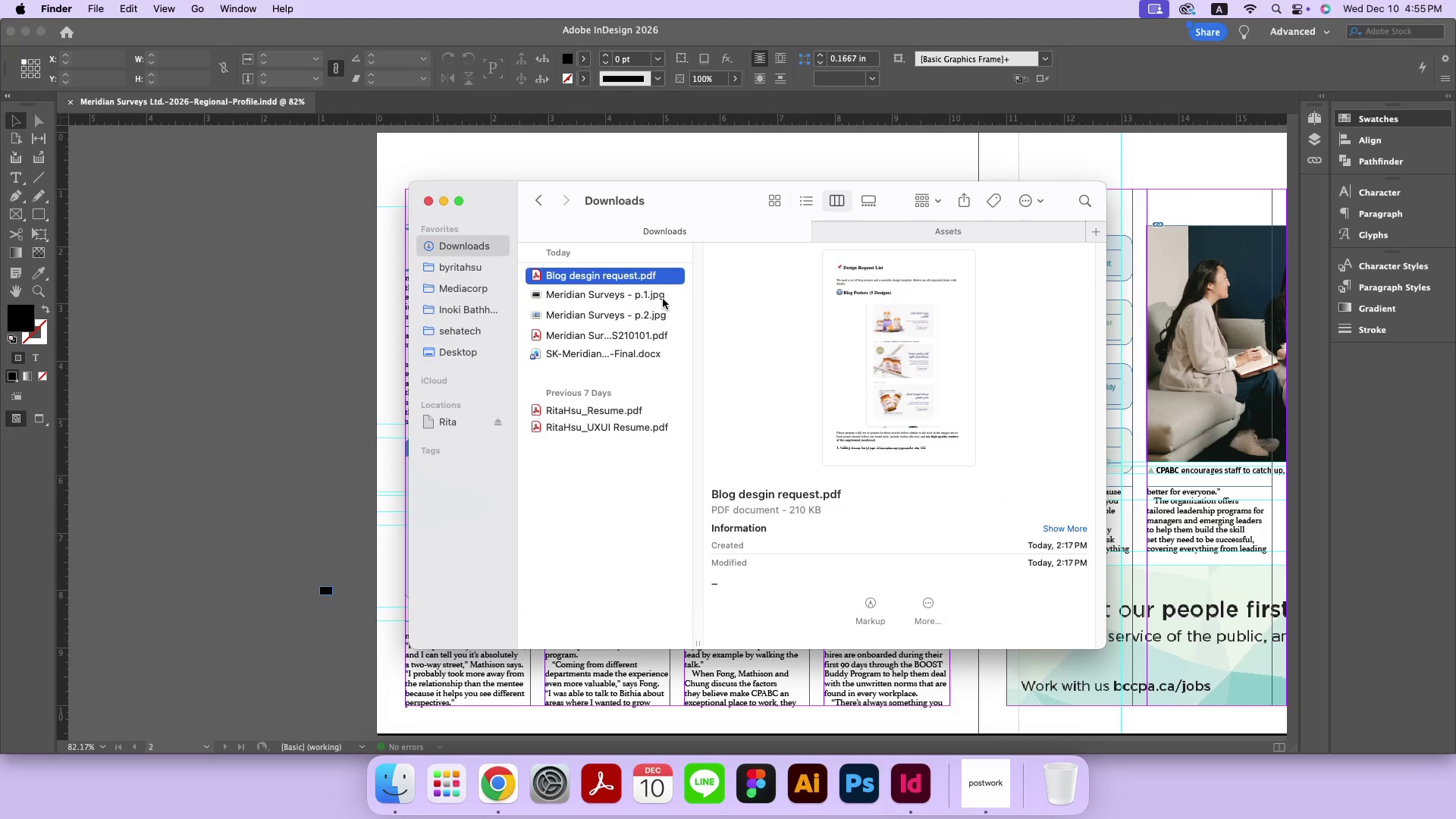 
left_click([663, 298])
 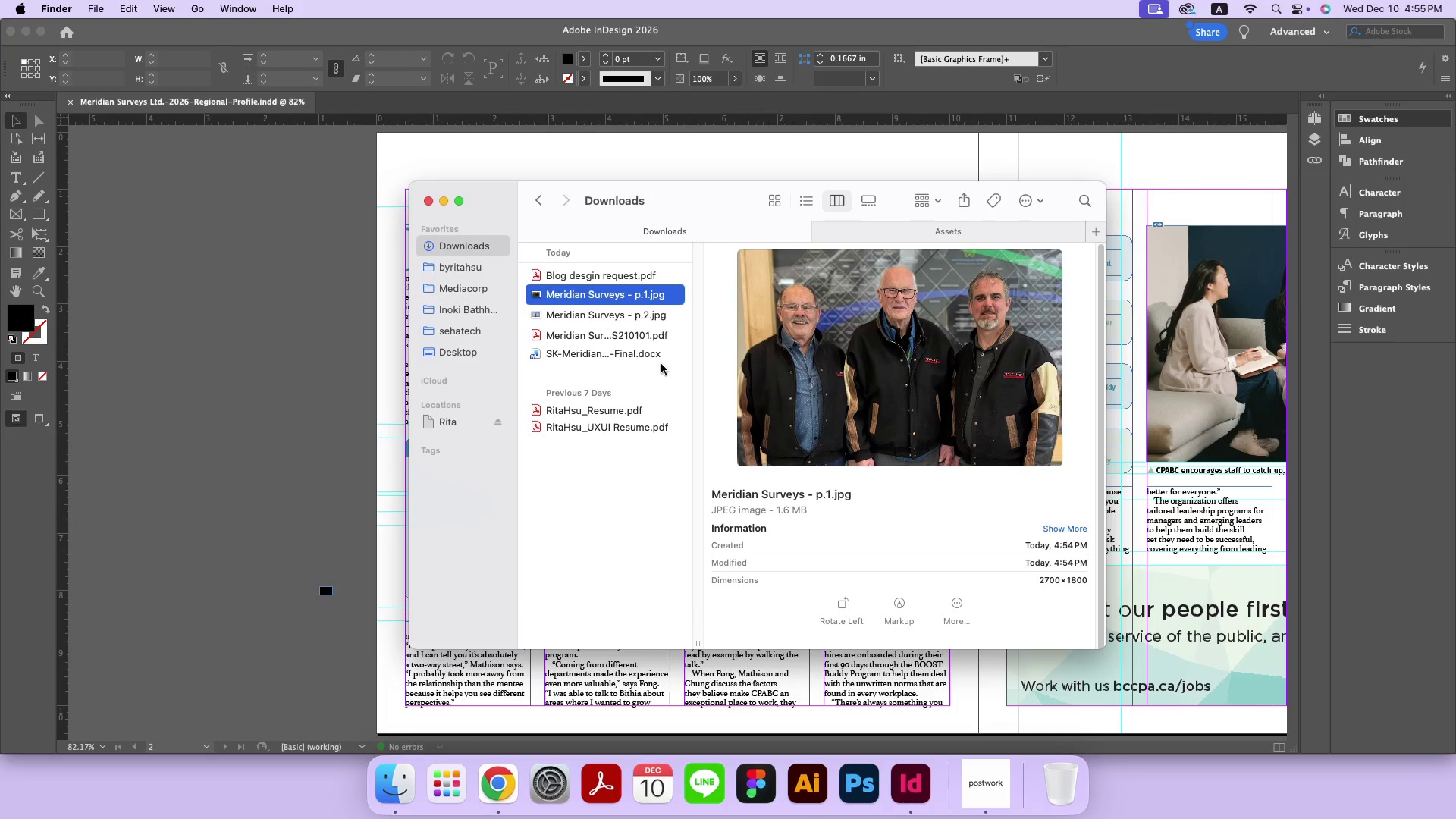 
hold_key(key=ShiftLeft, duration=0.8)
left_click([661, 359])
 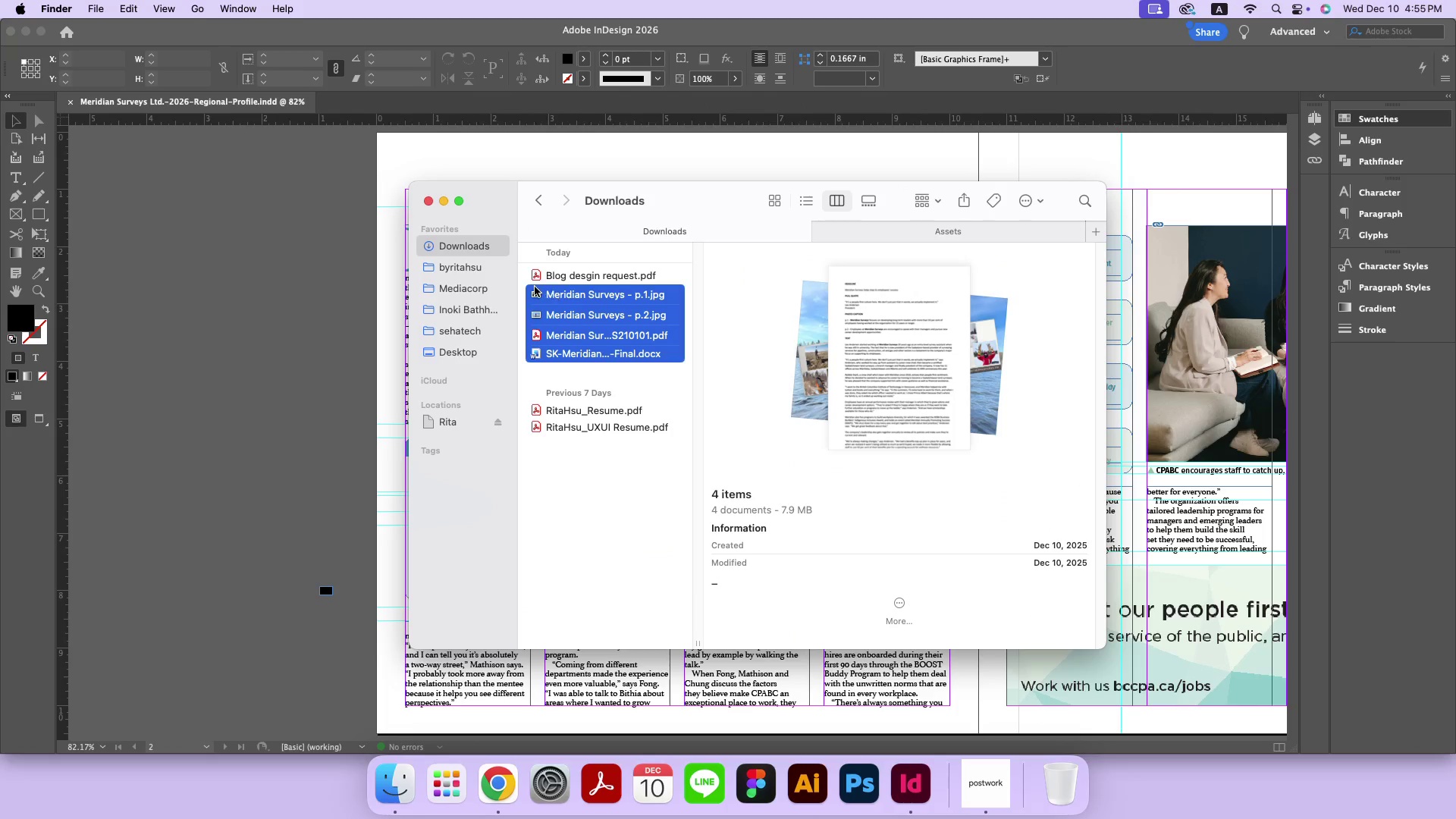 
left_click_drag(start_coordinate=[535, 292], to_coordinate=[833, 283])
 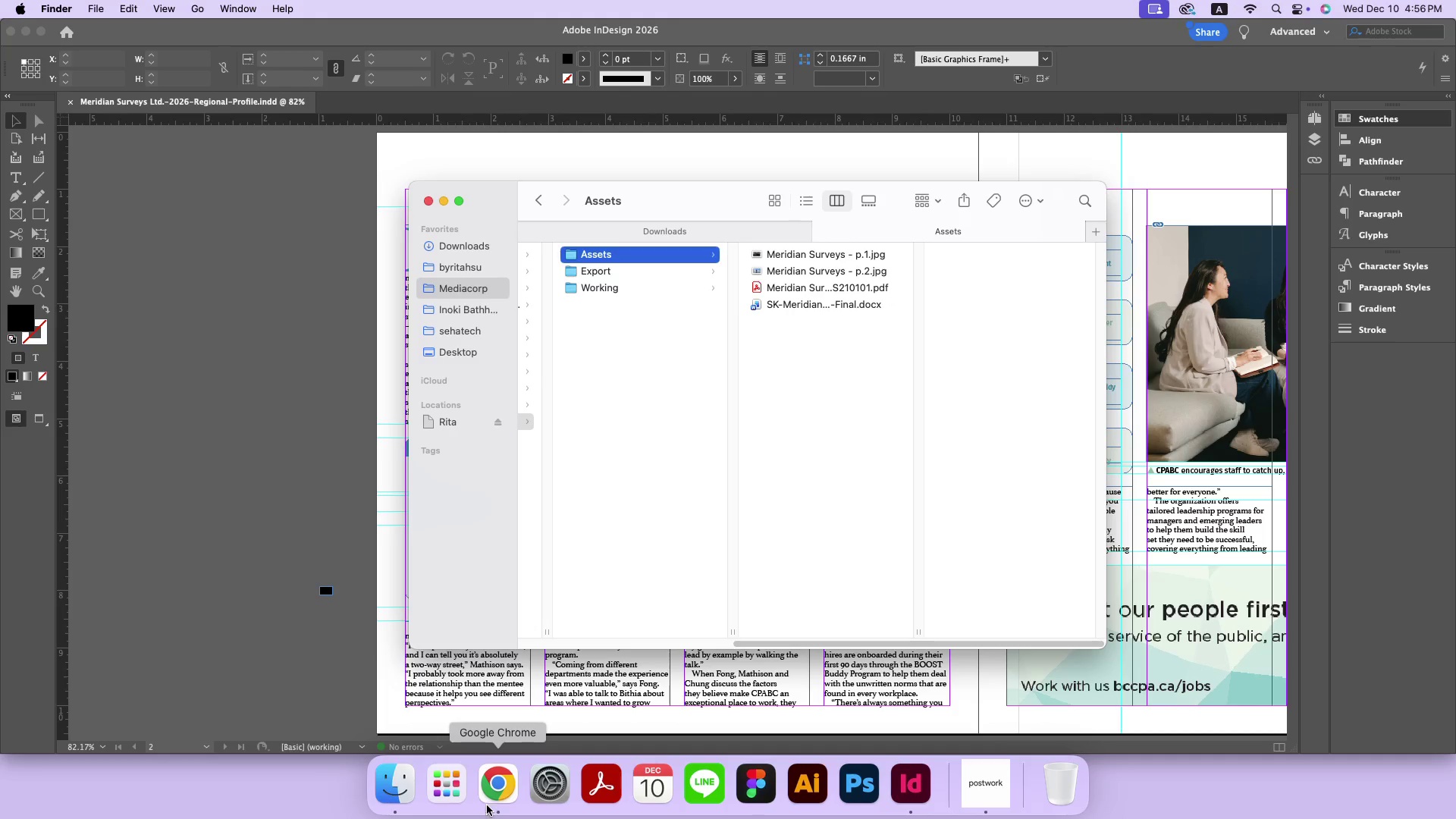 
left_click([497, 785])
 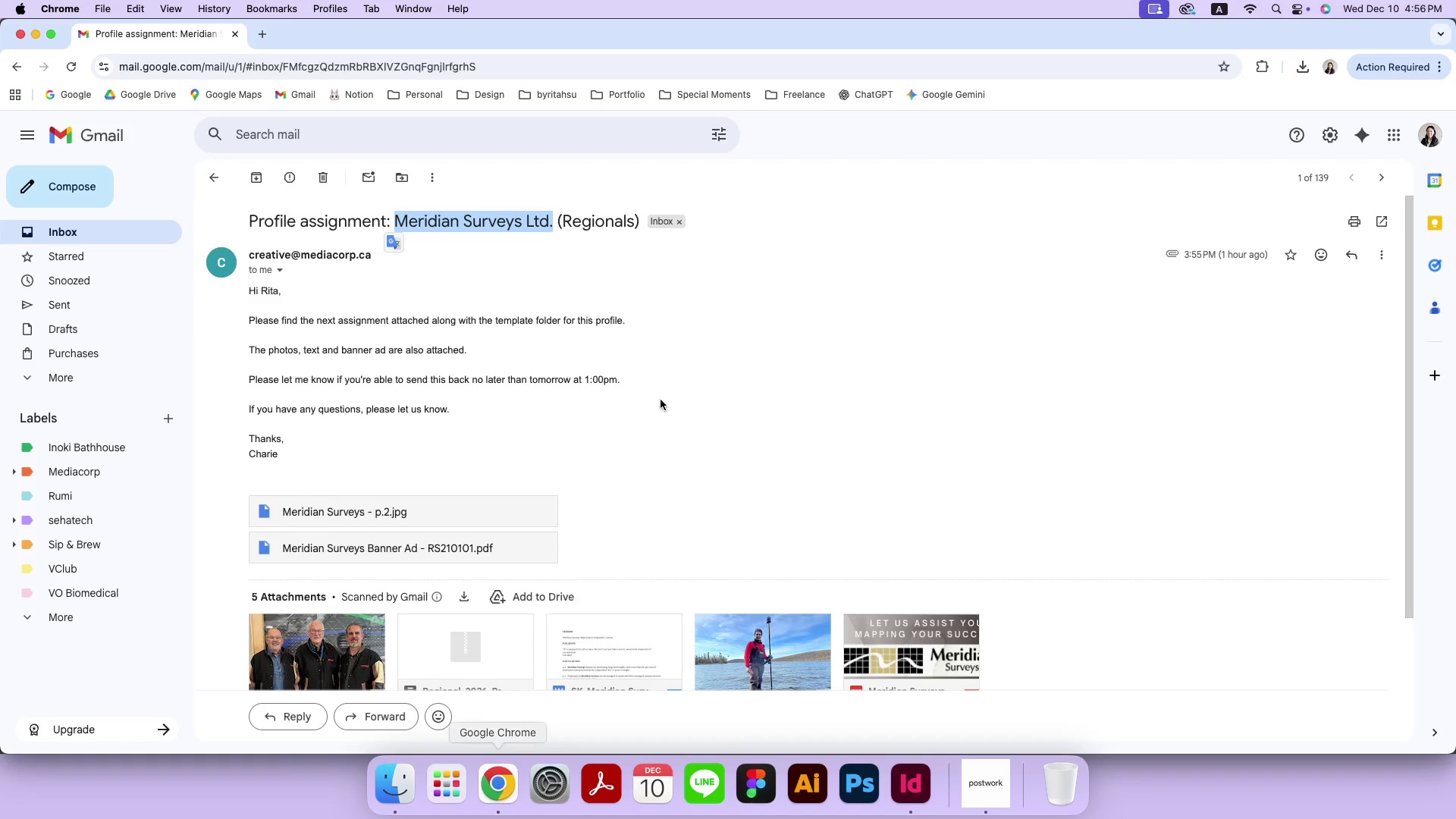 
left_click([722, 349])
 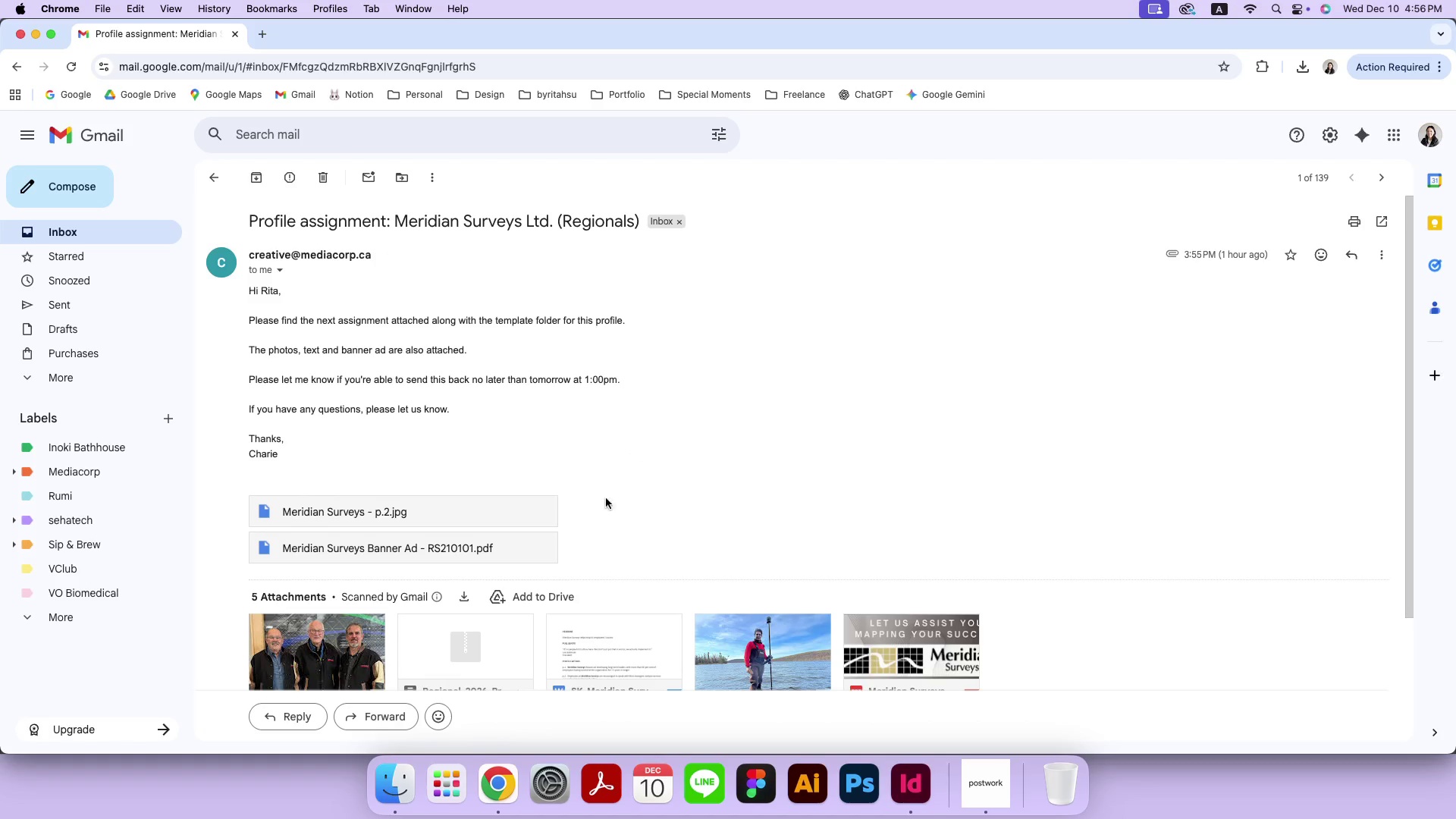 
scroll: coordinate [631, 603], scroll_direction: down, amount: 5.0
 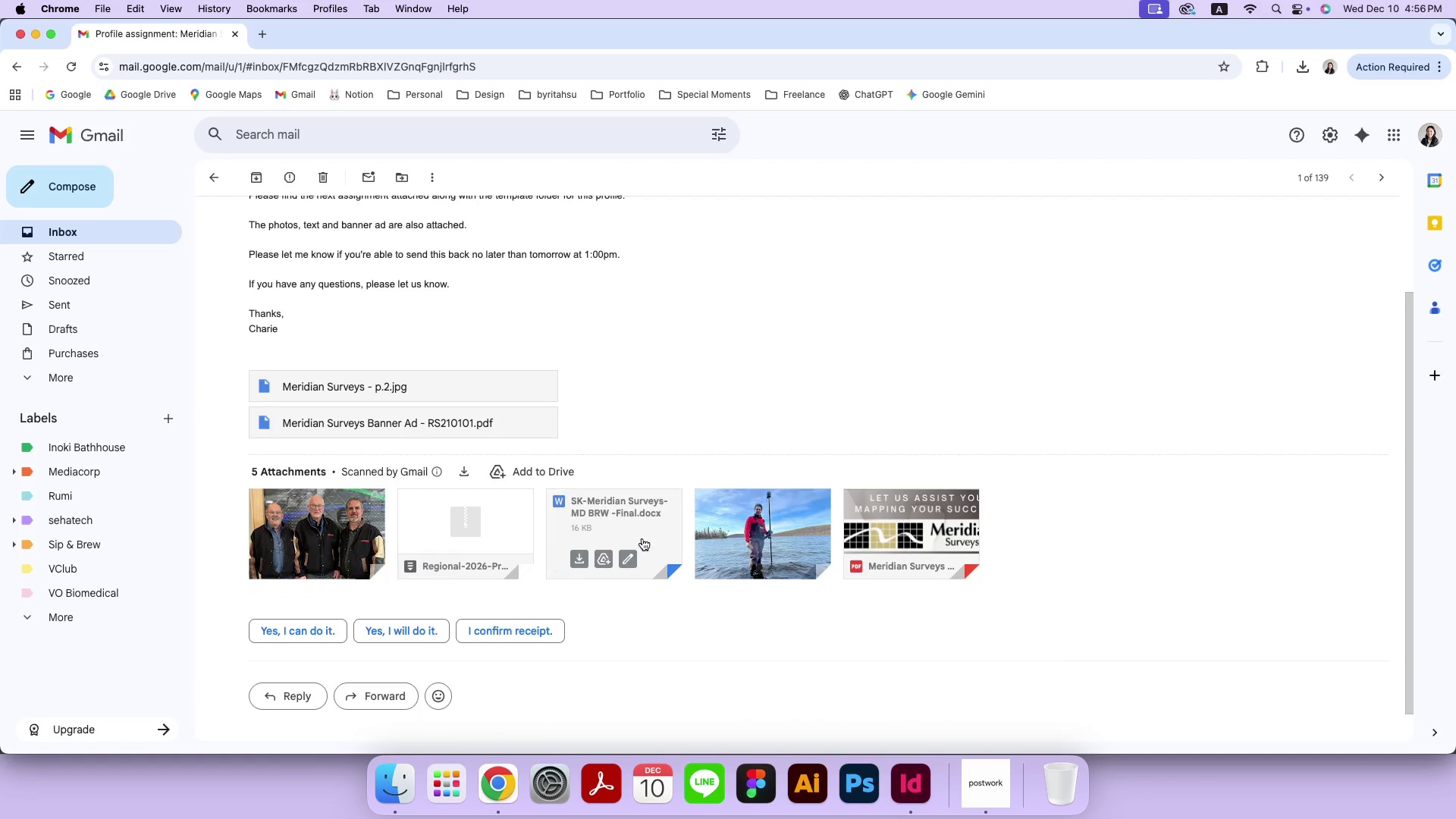 
left_click([642, 538])
 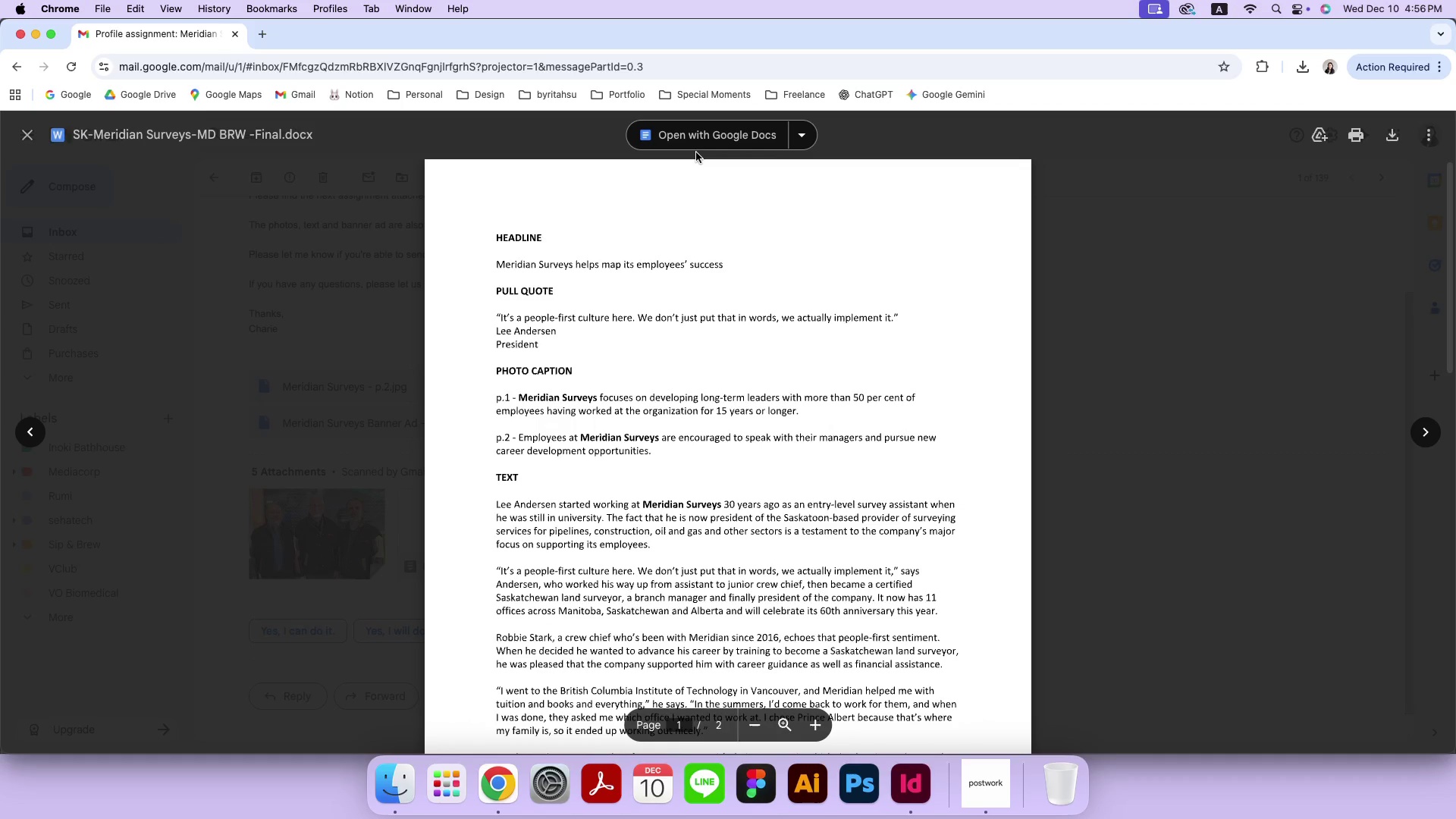 
left_click([702, 141])
 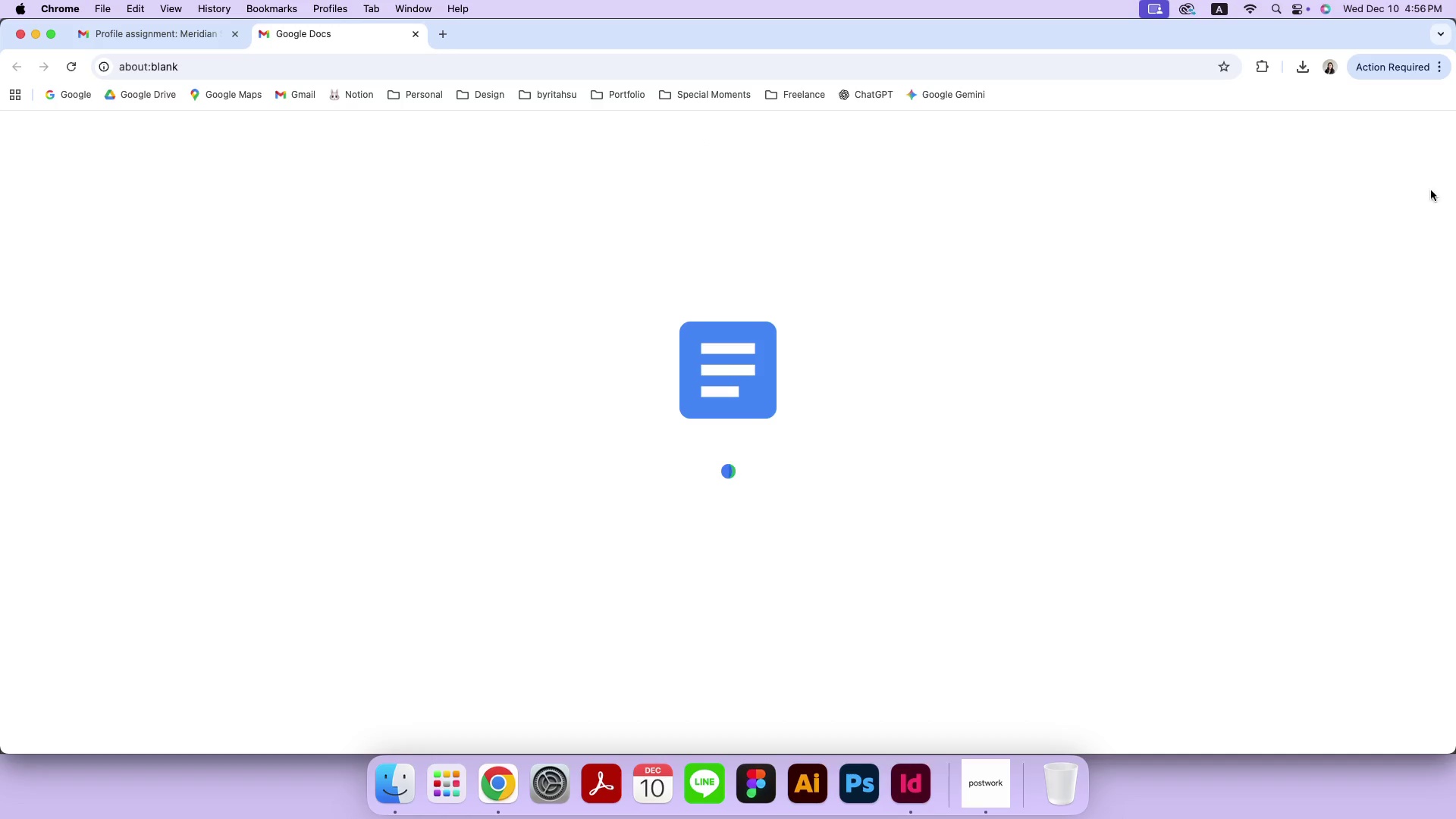 
left_click_drag(start_coordinate=[1455, 194], to_coordinate=[1052, 194])
 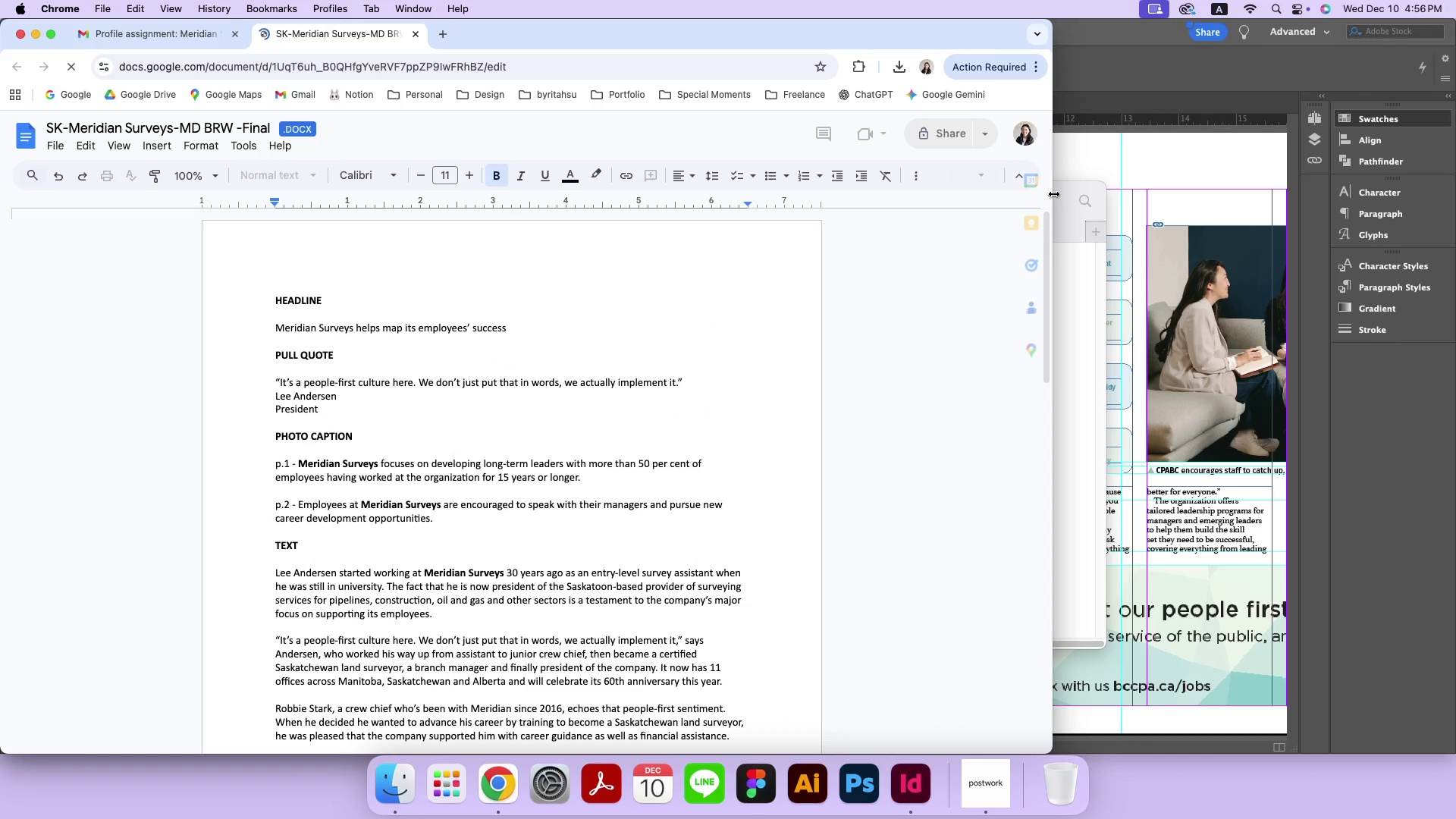 
left_click_drag(start_coordinate=[1053, 195], to_coordinate=[599, 196])
 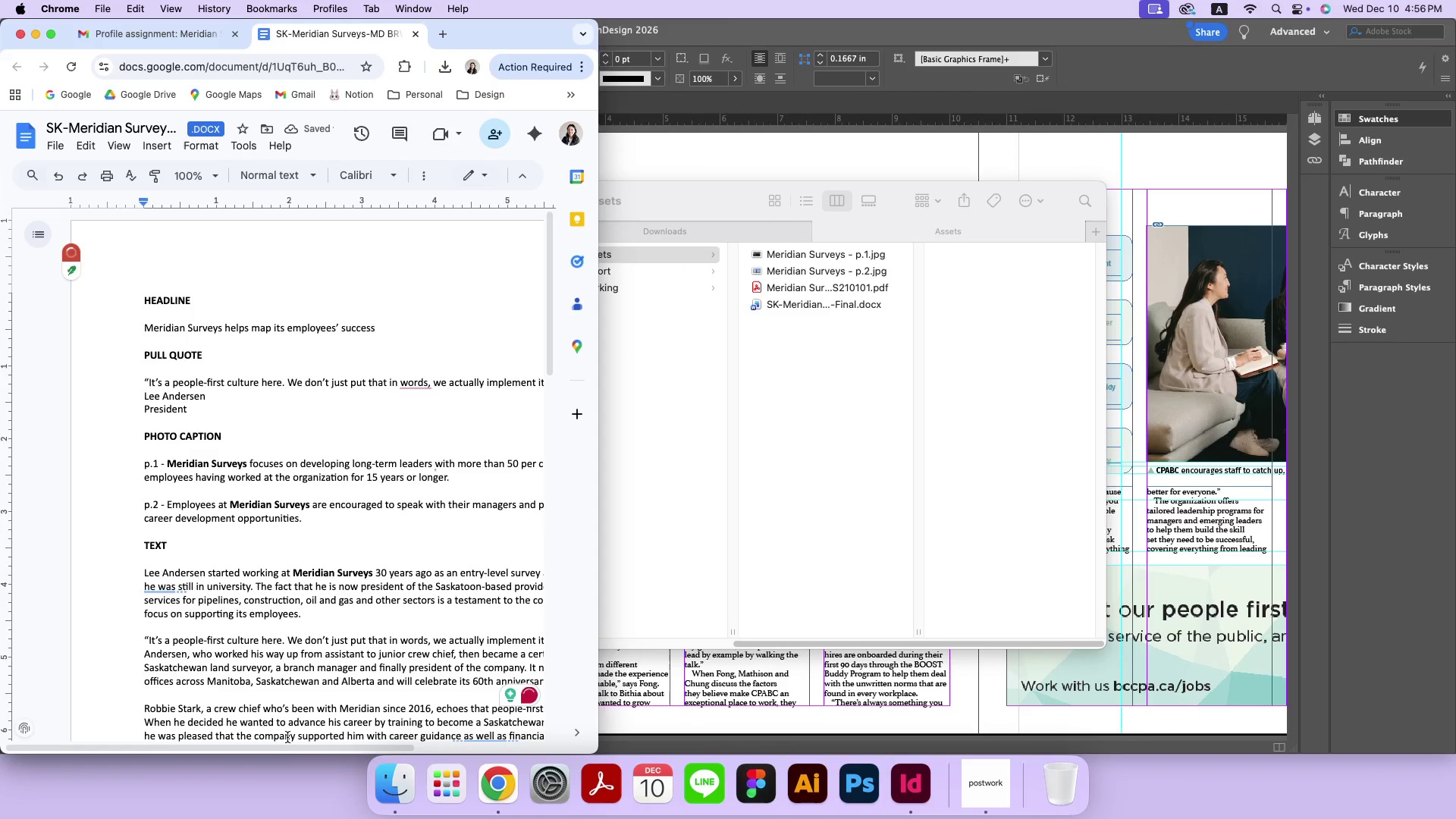 
left_click_drag(start_coordinate=[284, 745], to_coordinate=[384, 756])
 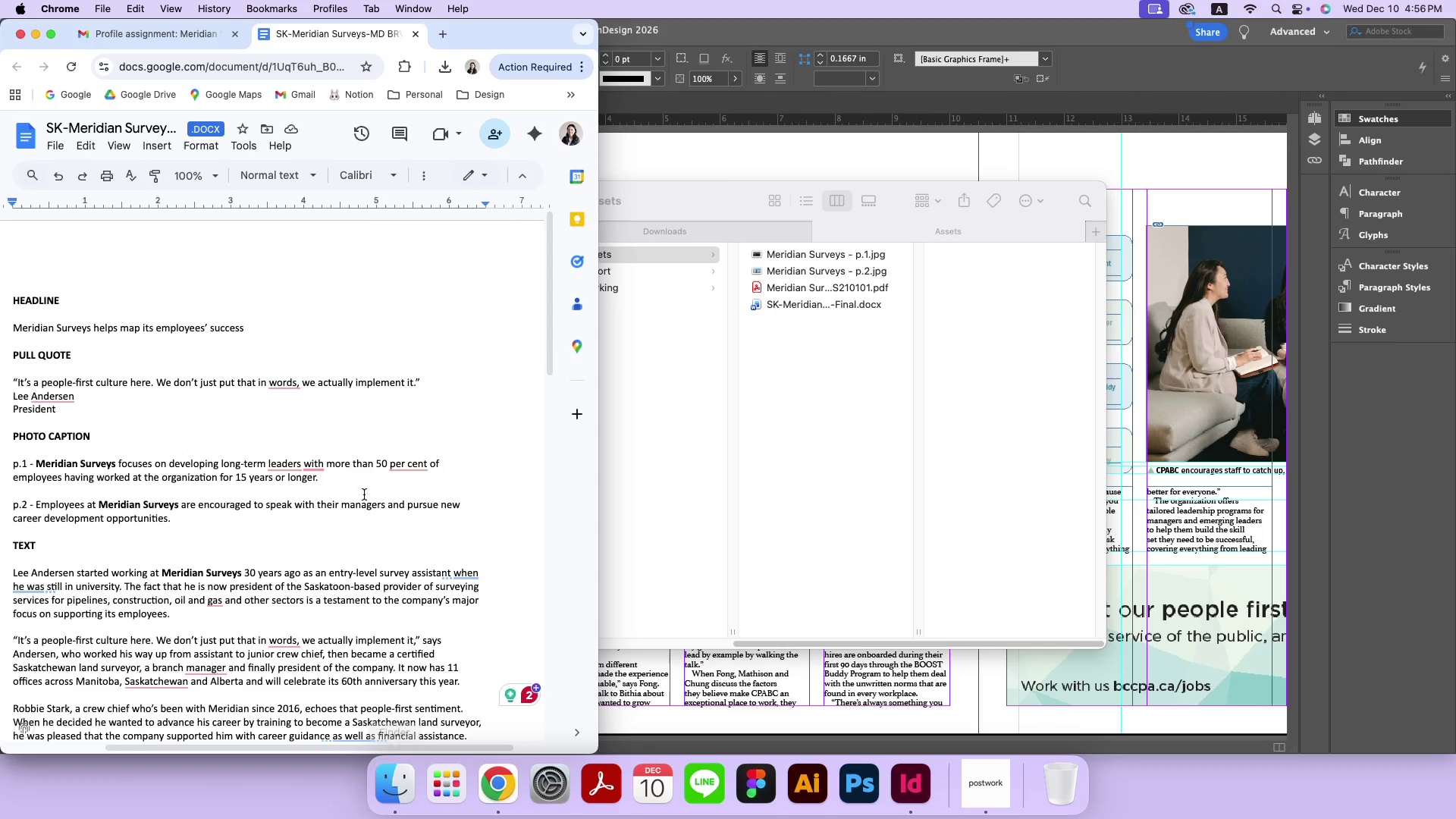 
scroll: coordinate [364, 485], scroll_direction: down, amount: 3.0
 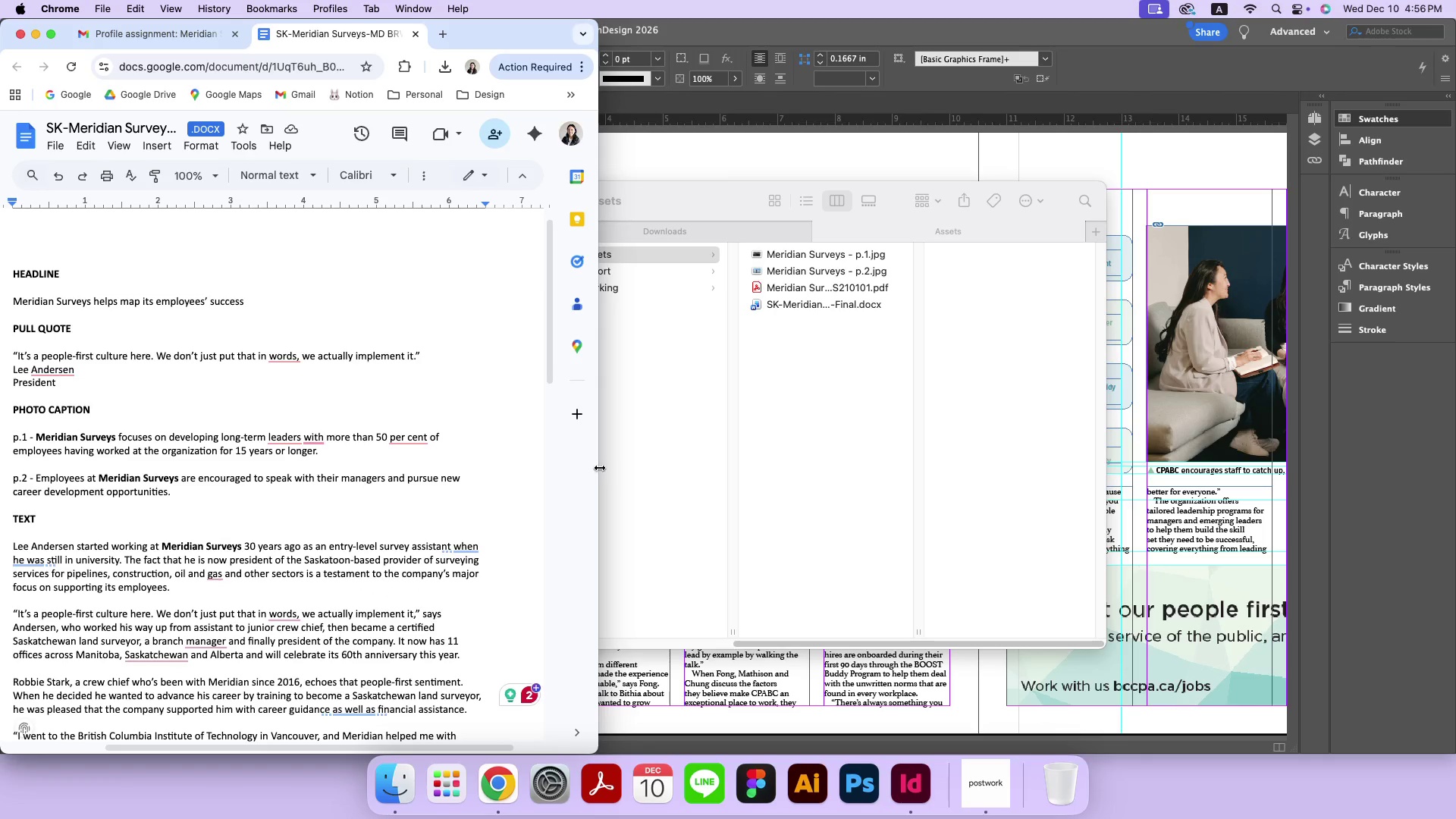 
left_click_drag(start_coordinate=[598, 468], to_coordinate=[548, 482])
 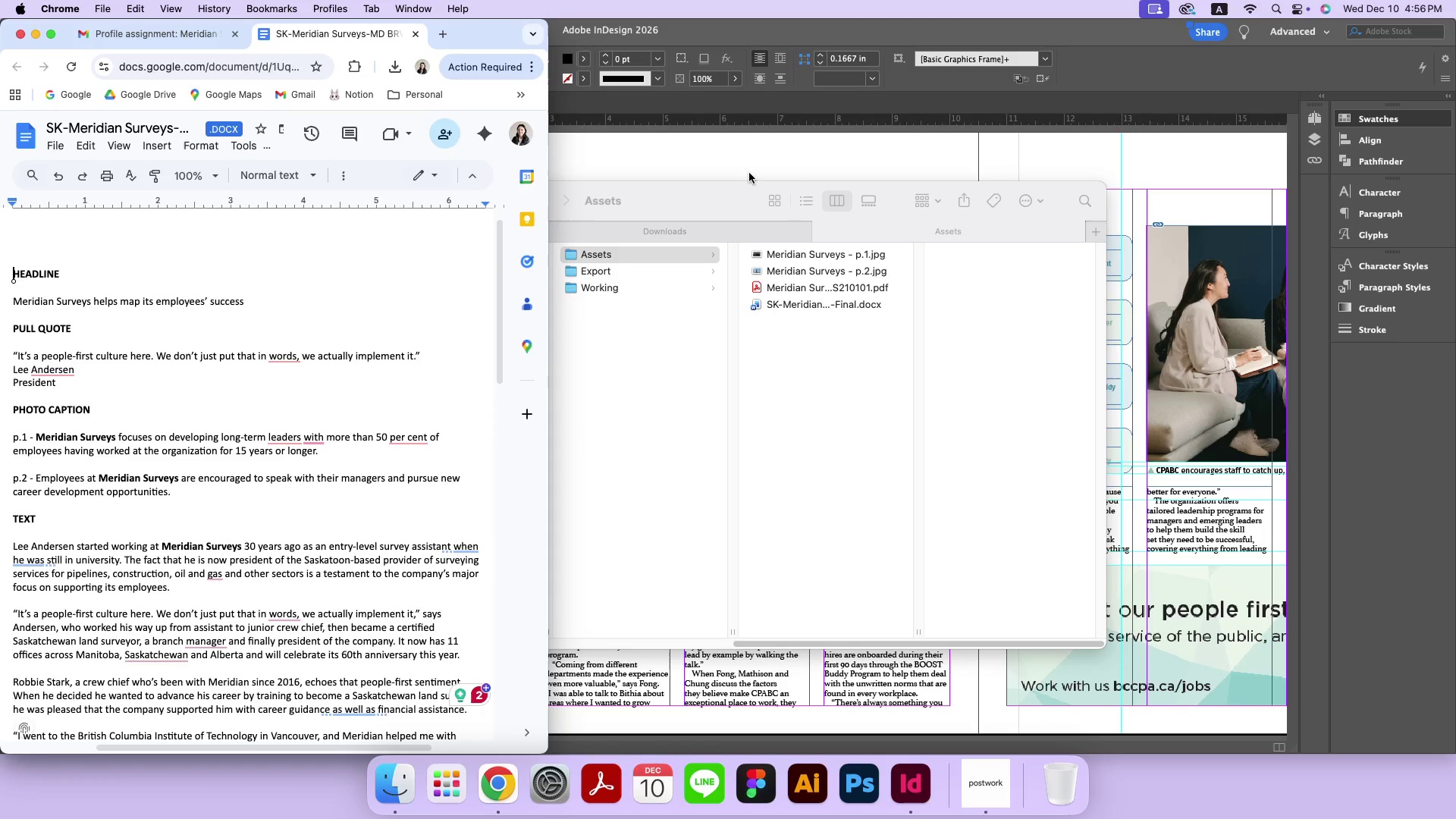 
left_click([749, 173])
 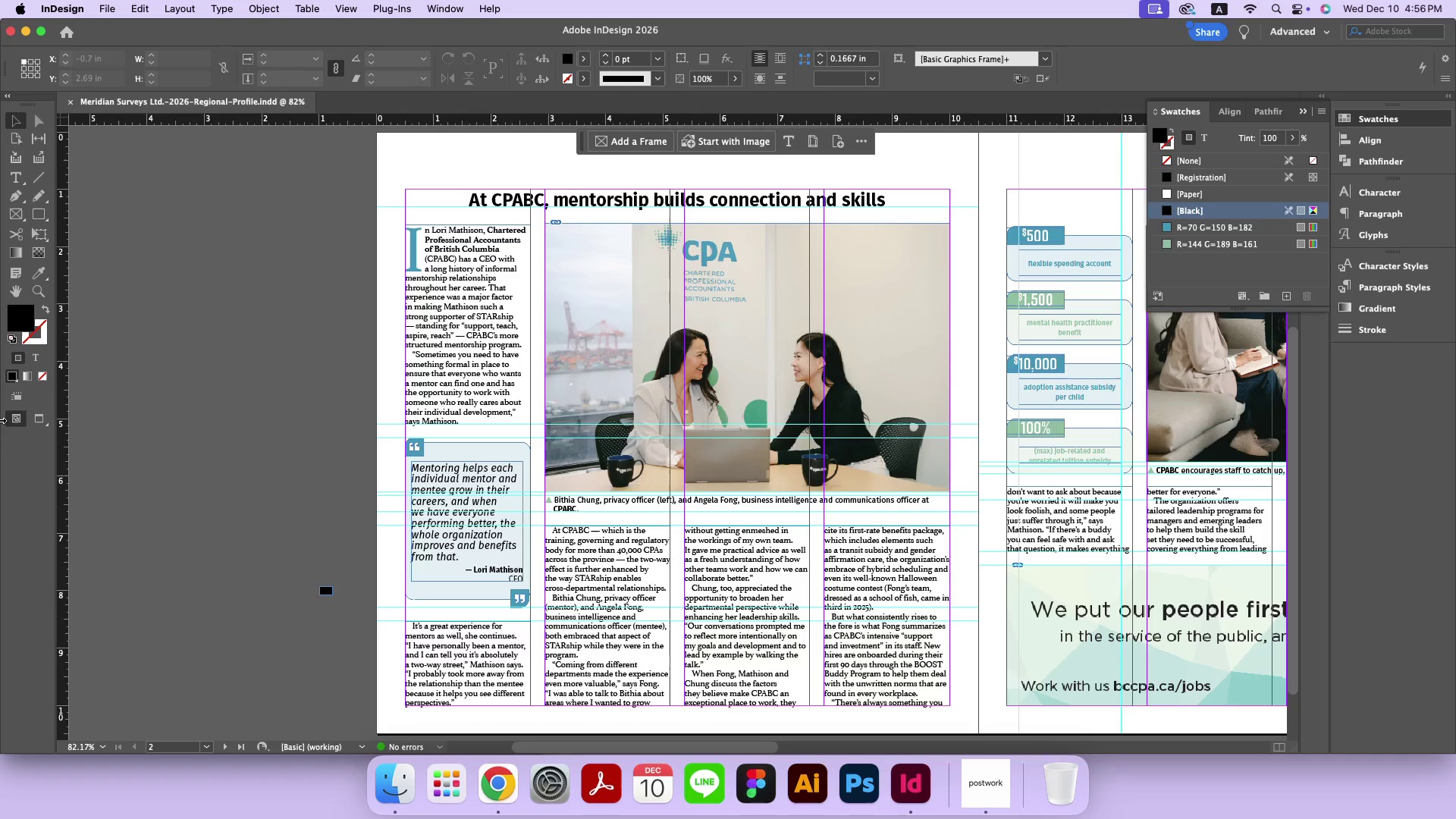 
left_click_drag(start_coordinate=[0, 422], to_coordinate=[492, 403])
 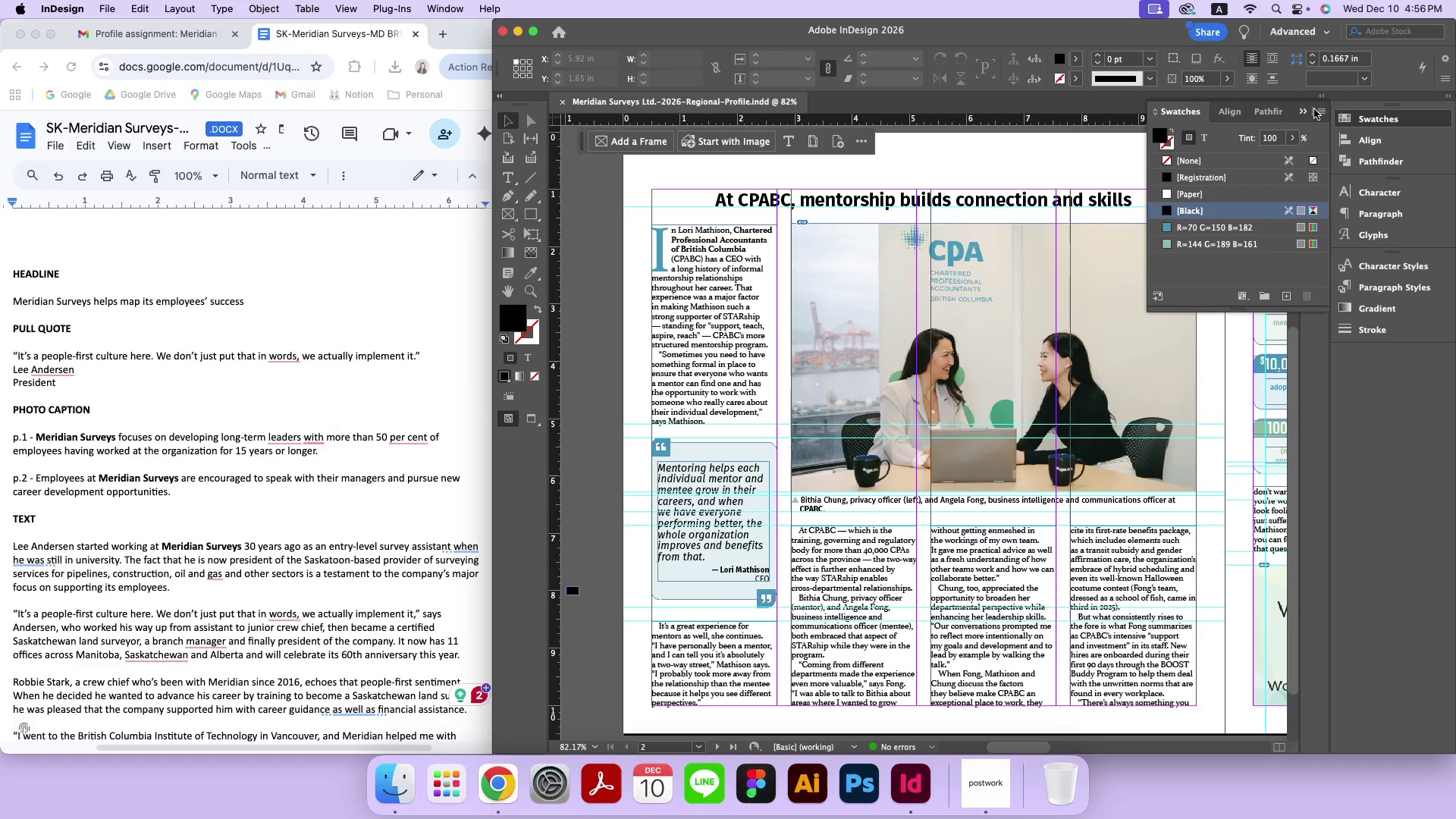 
left_click([1305, 110])
 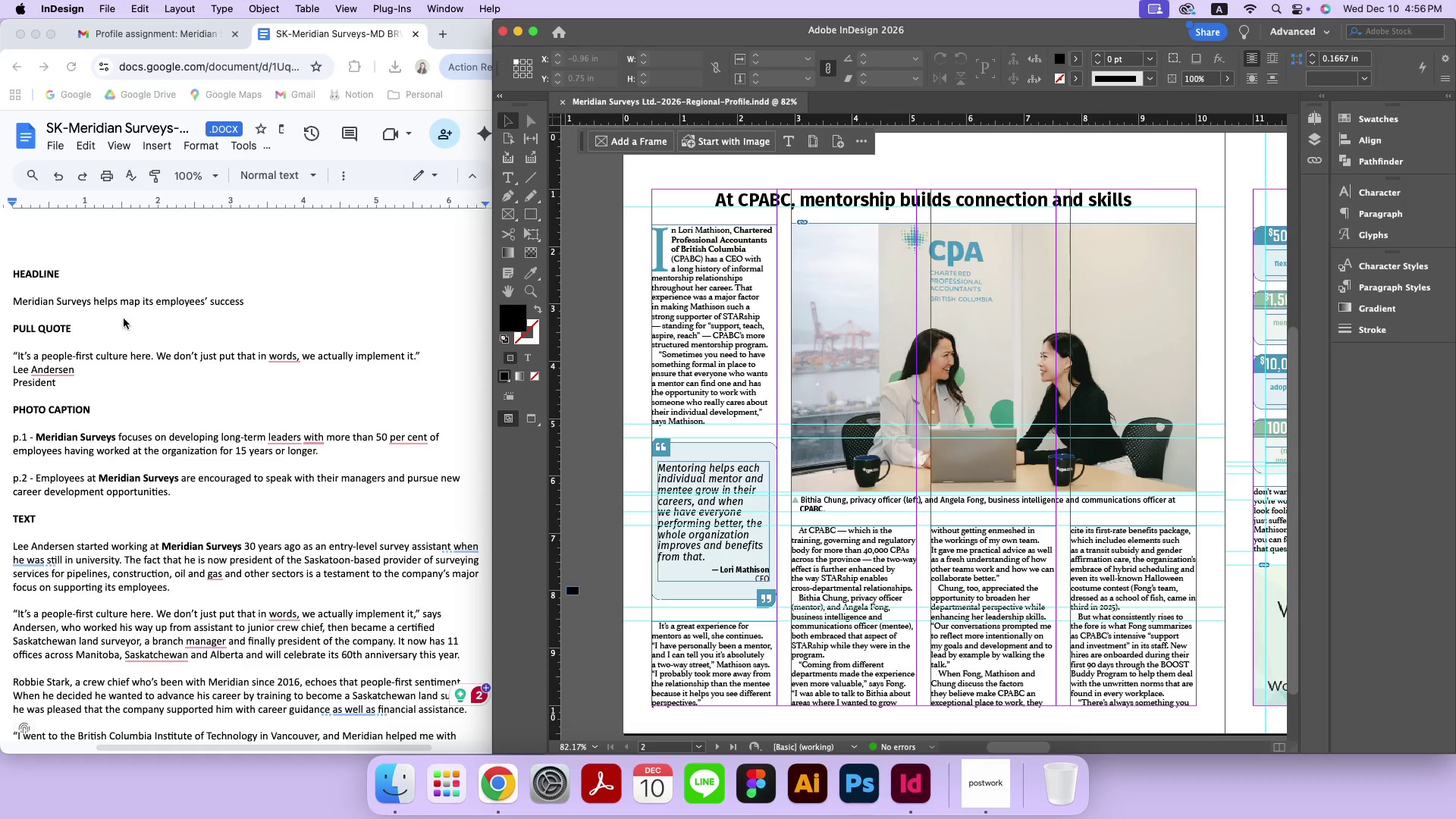 
left_click([126, 318])
 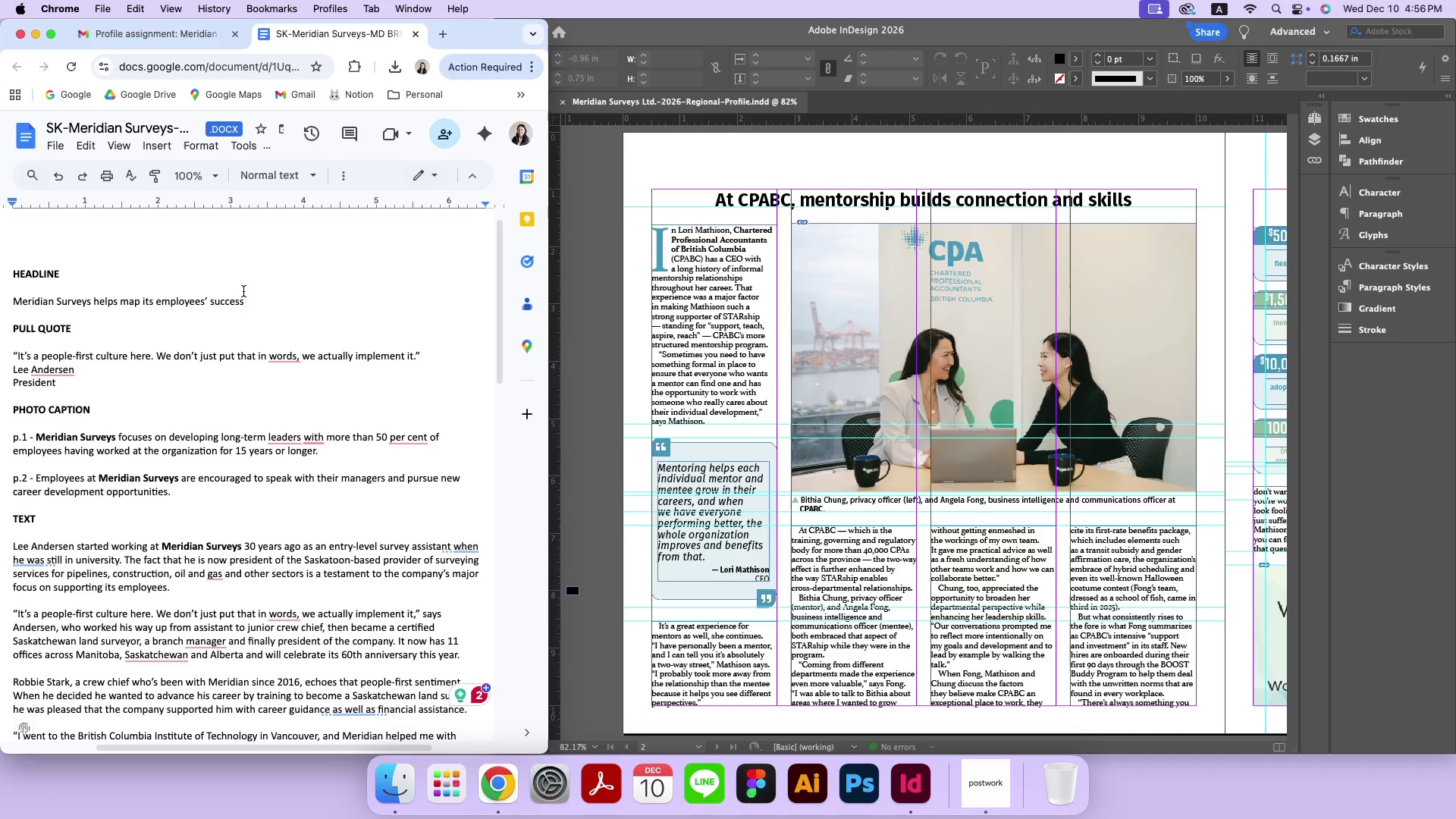 
left_click_drag(start_coordinate=[249, 300], to_coordinate=[16, 307])
 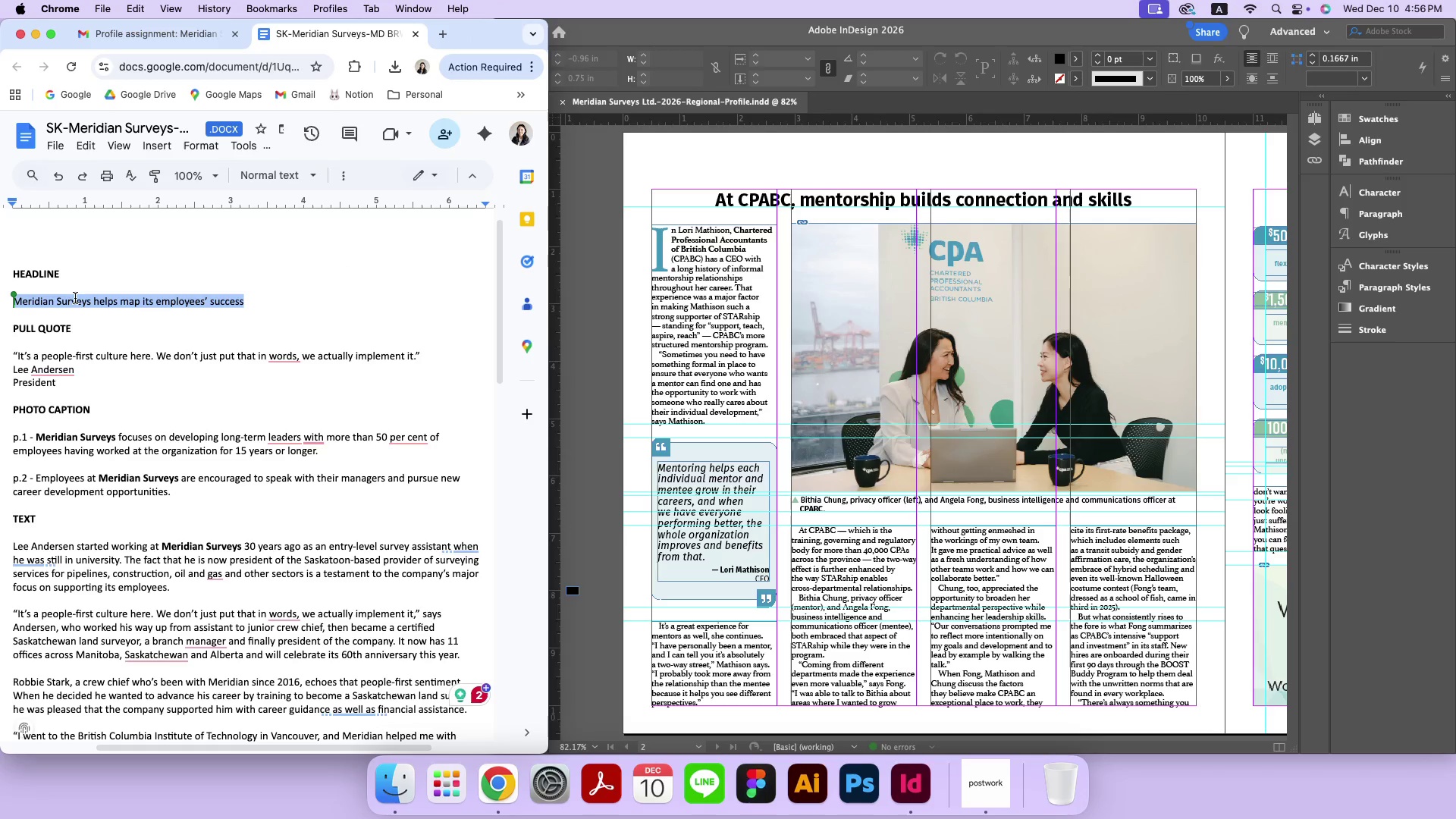 
key(Meta+C)
 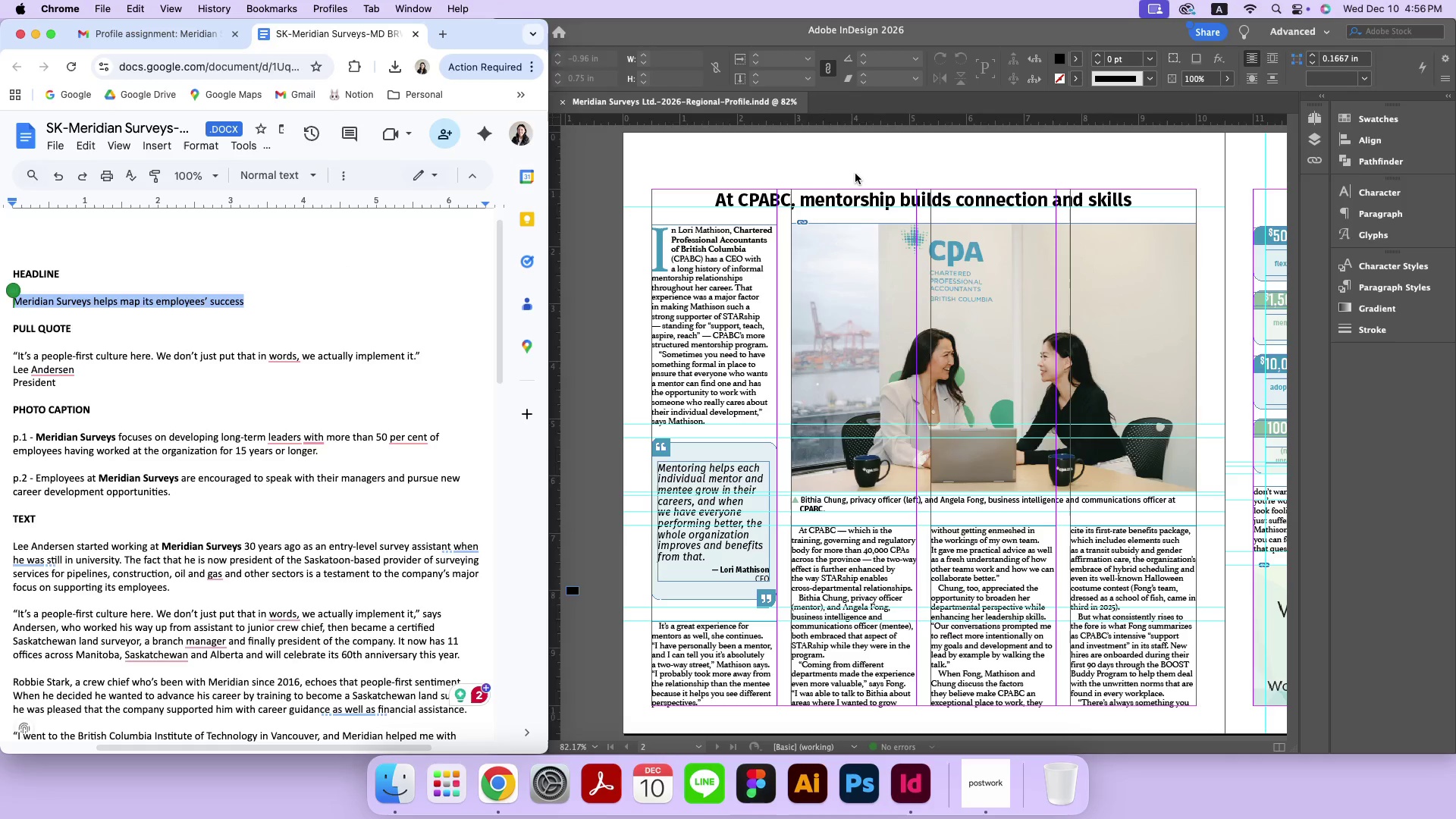 
left_click([855, 174])
 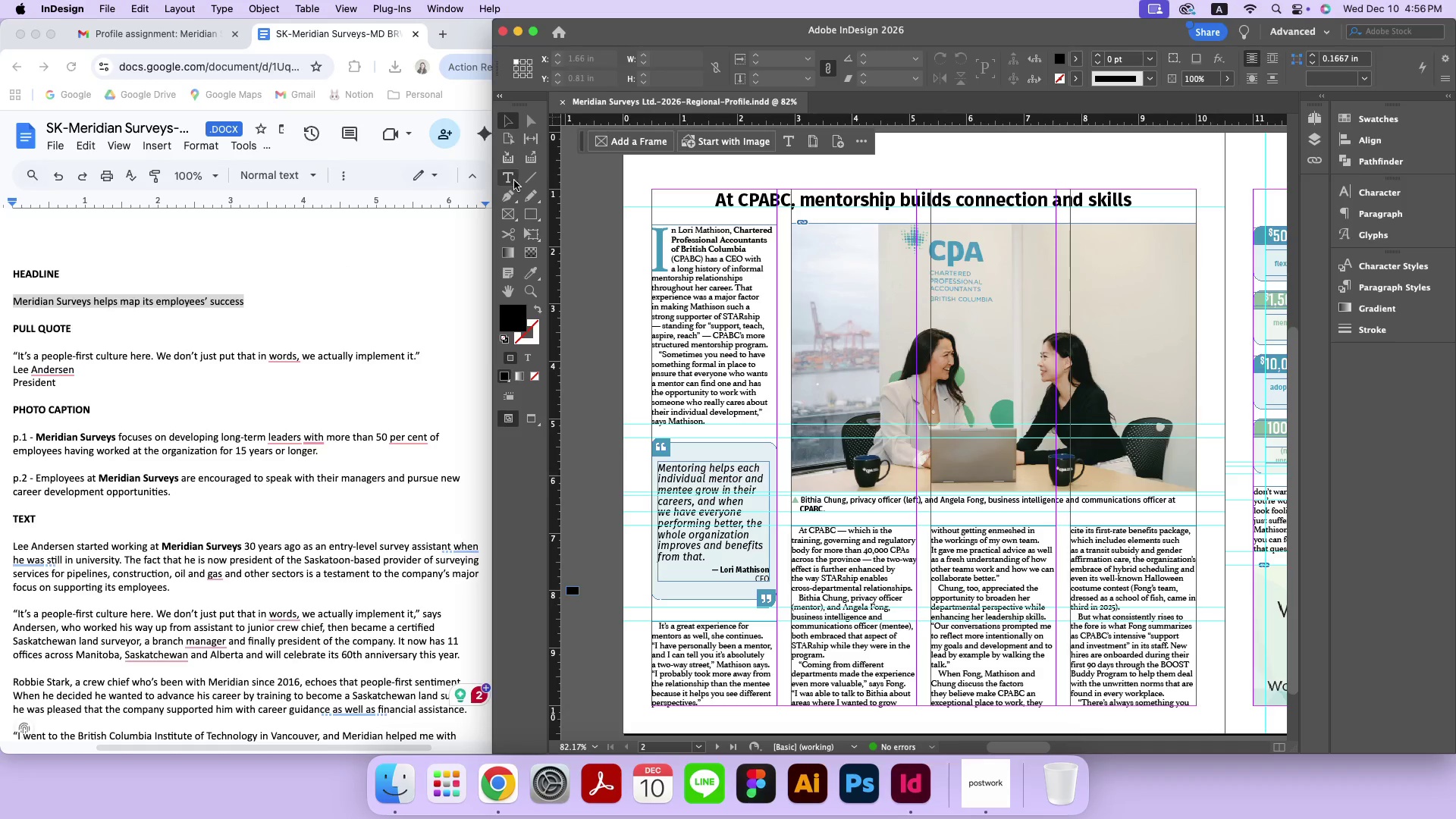 
left_click([510, 180])
 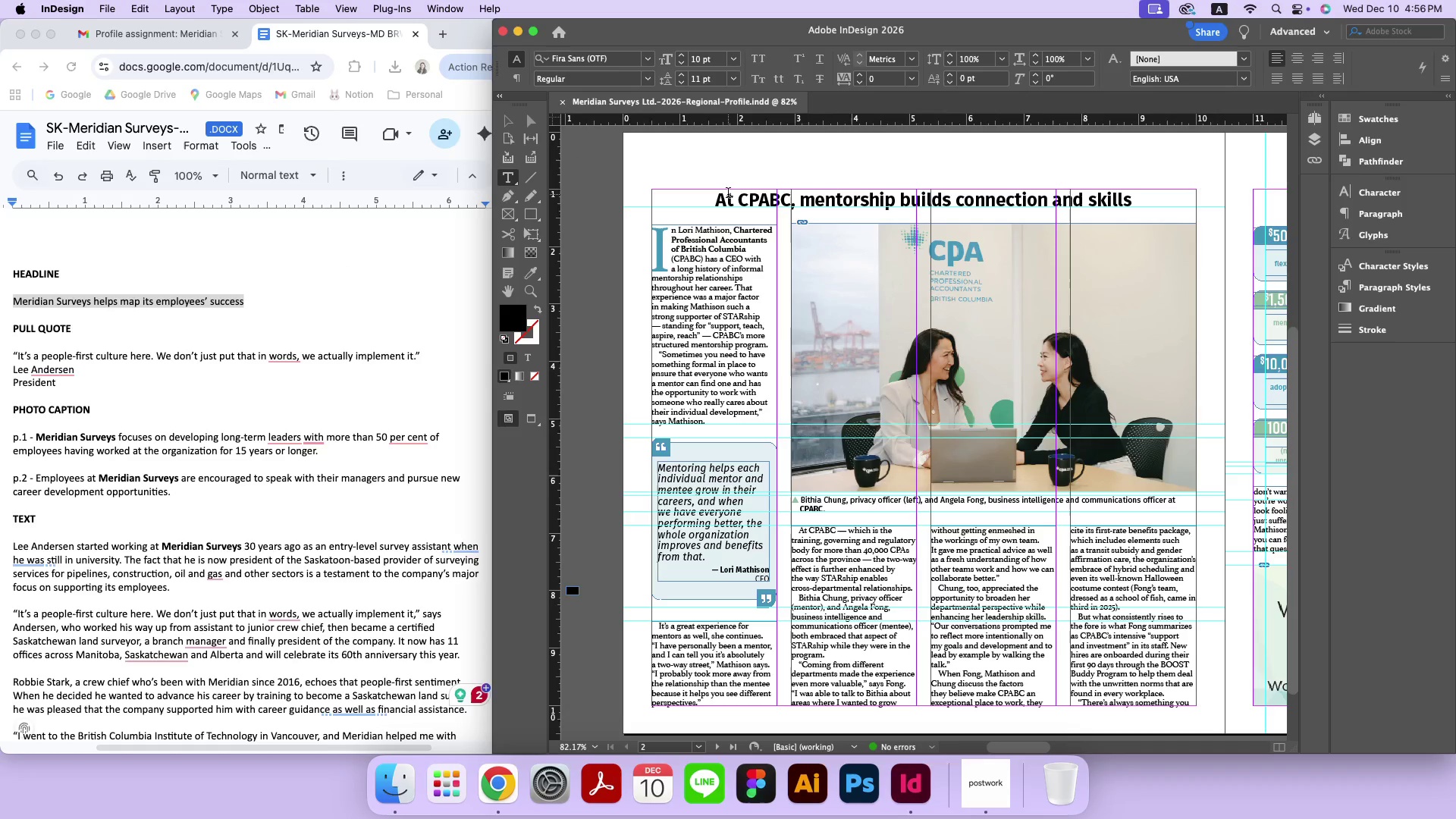 
left_click([728, 194])
 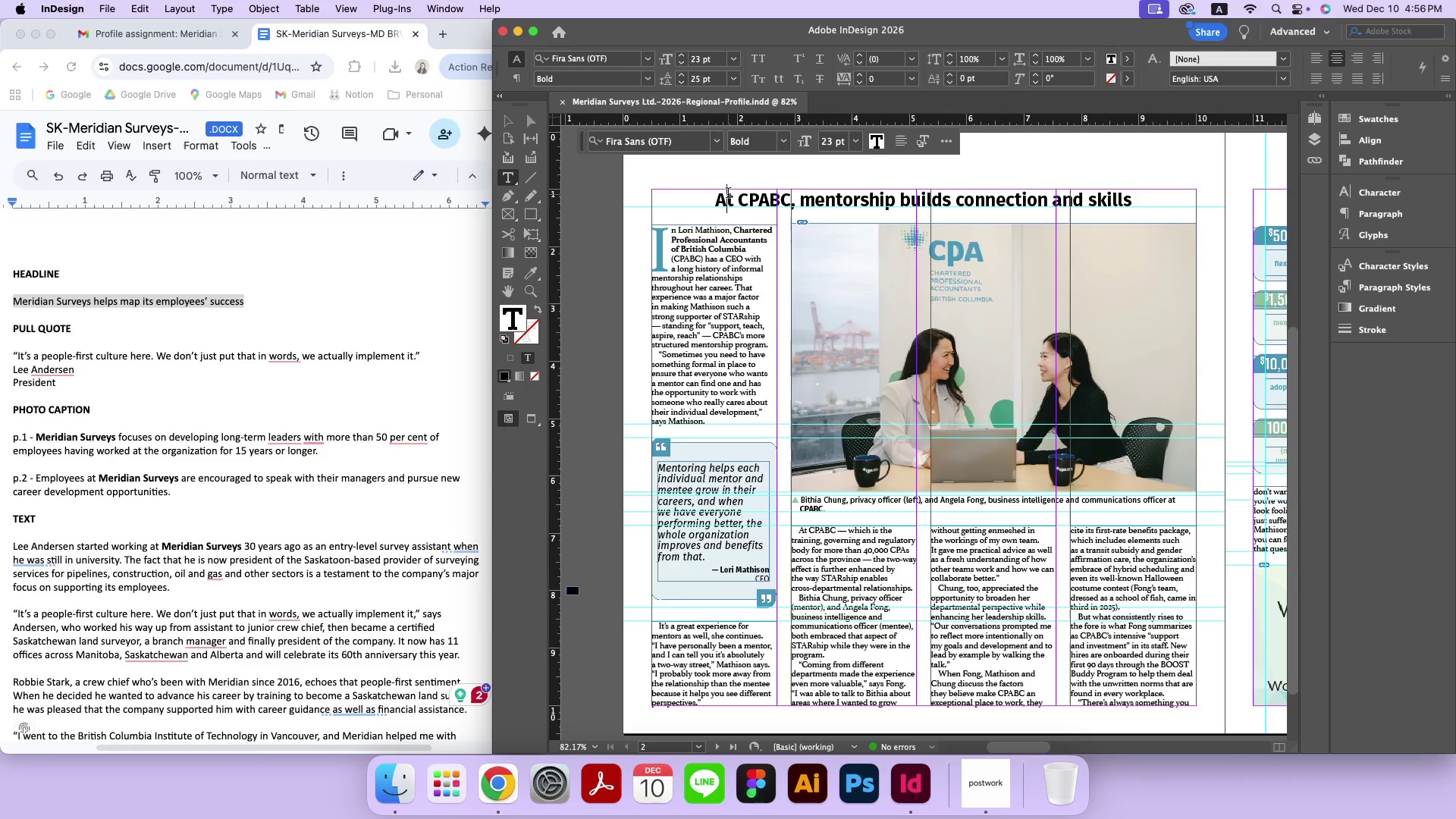 
key(Meta+A)
 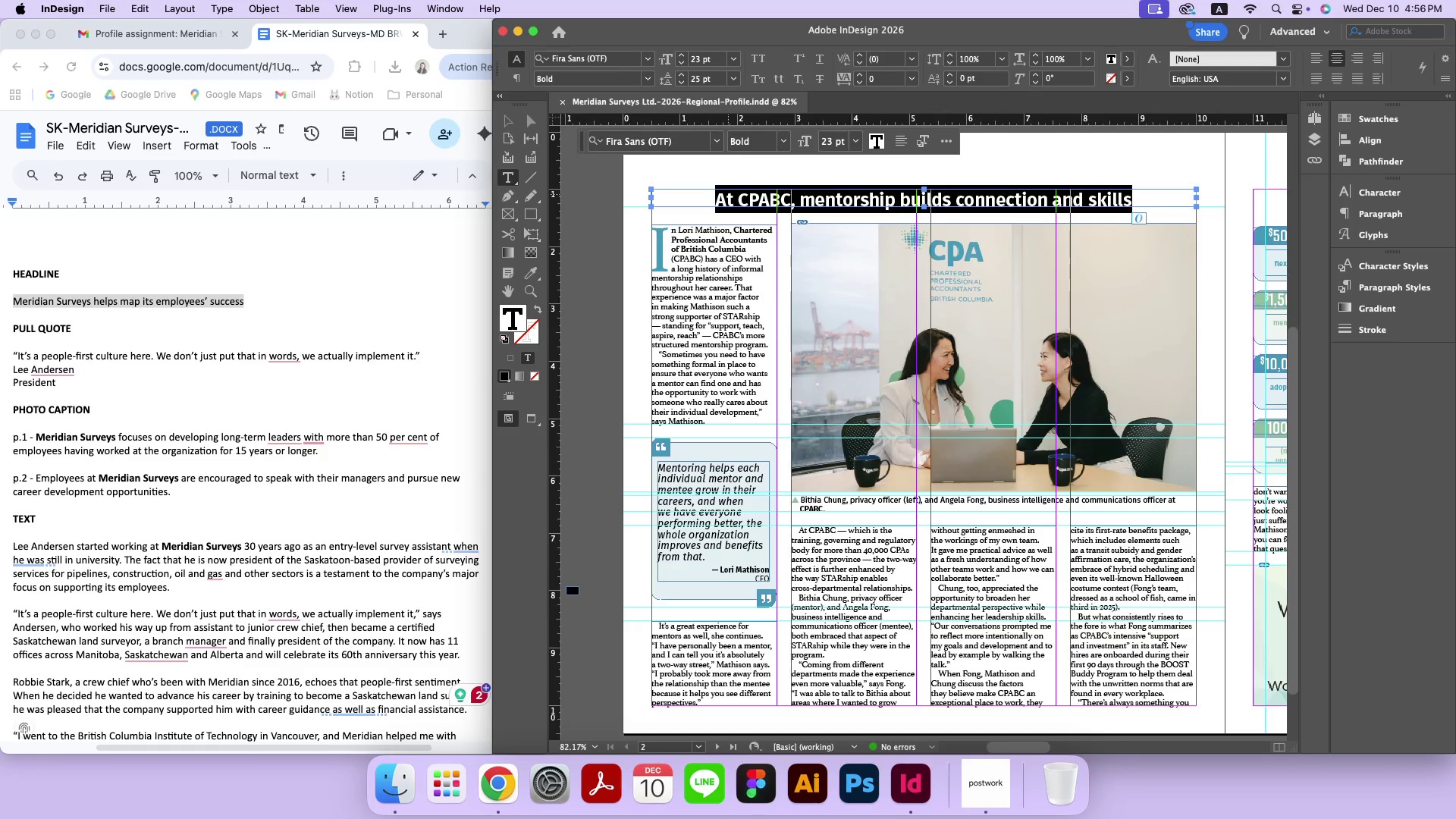 
key(Meta+V)
 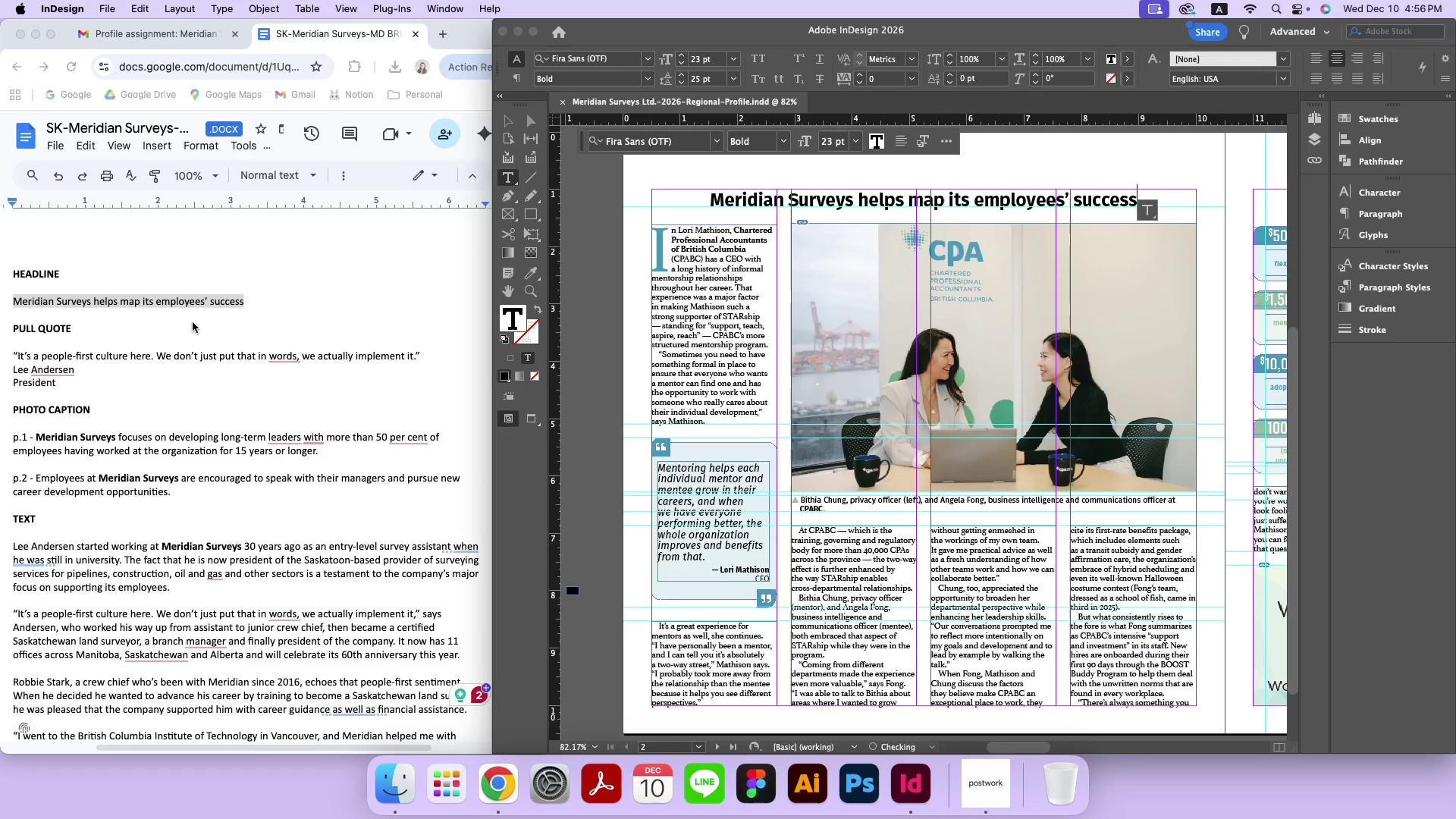 
left_click([60, 374])
 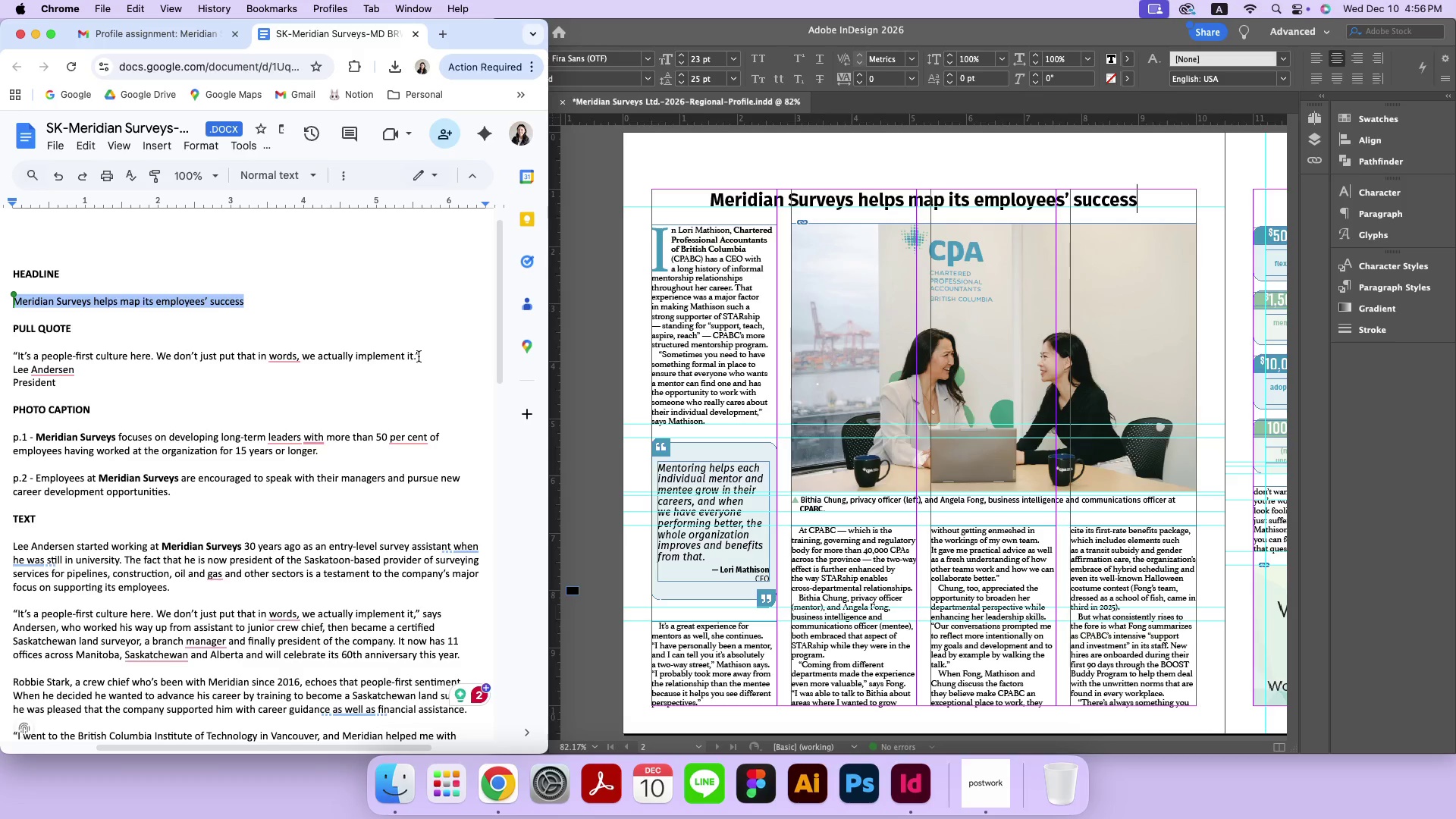 
left_click_drag(start_coordinate=[416, 357], to_coordinate=[17, 358])
 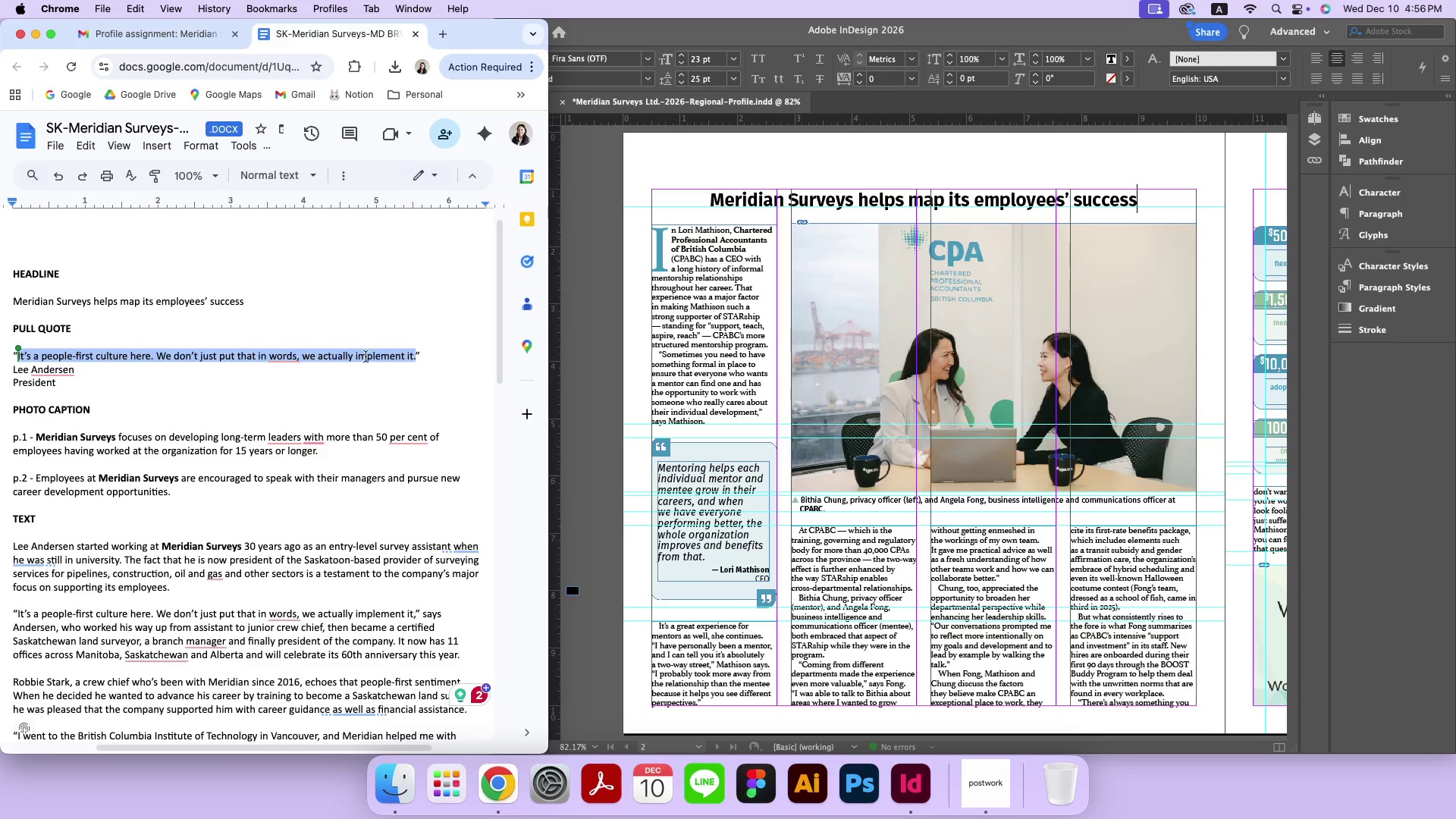 
key(Meta+C)
 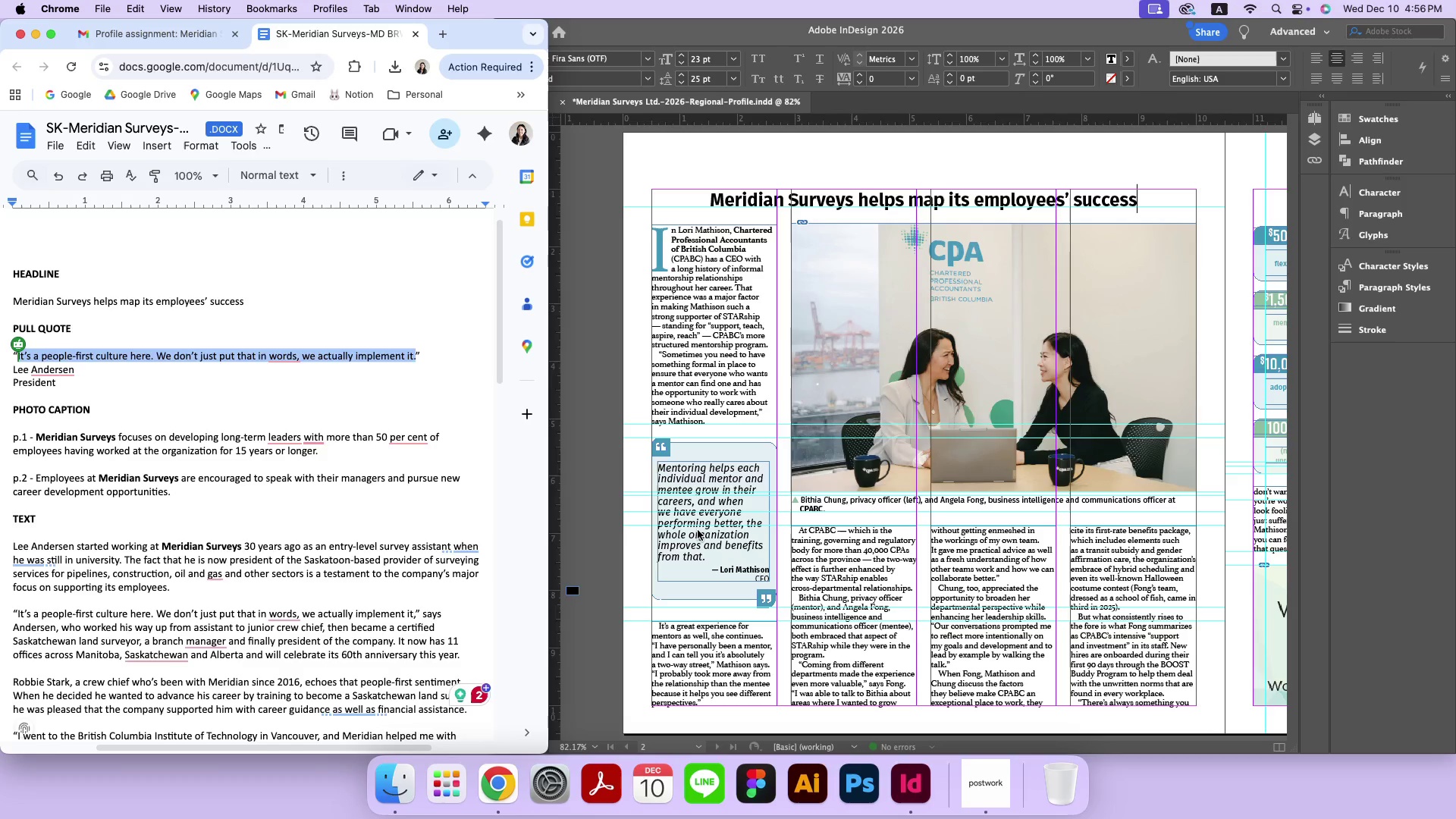 
left_click([698, 530])
 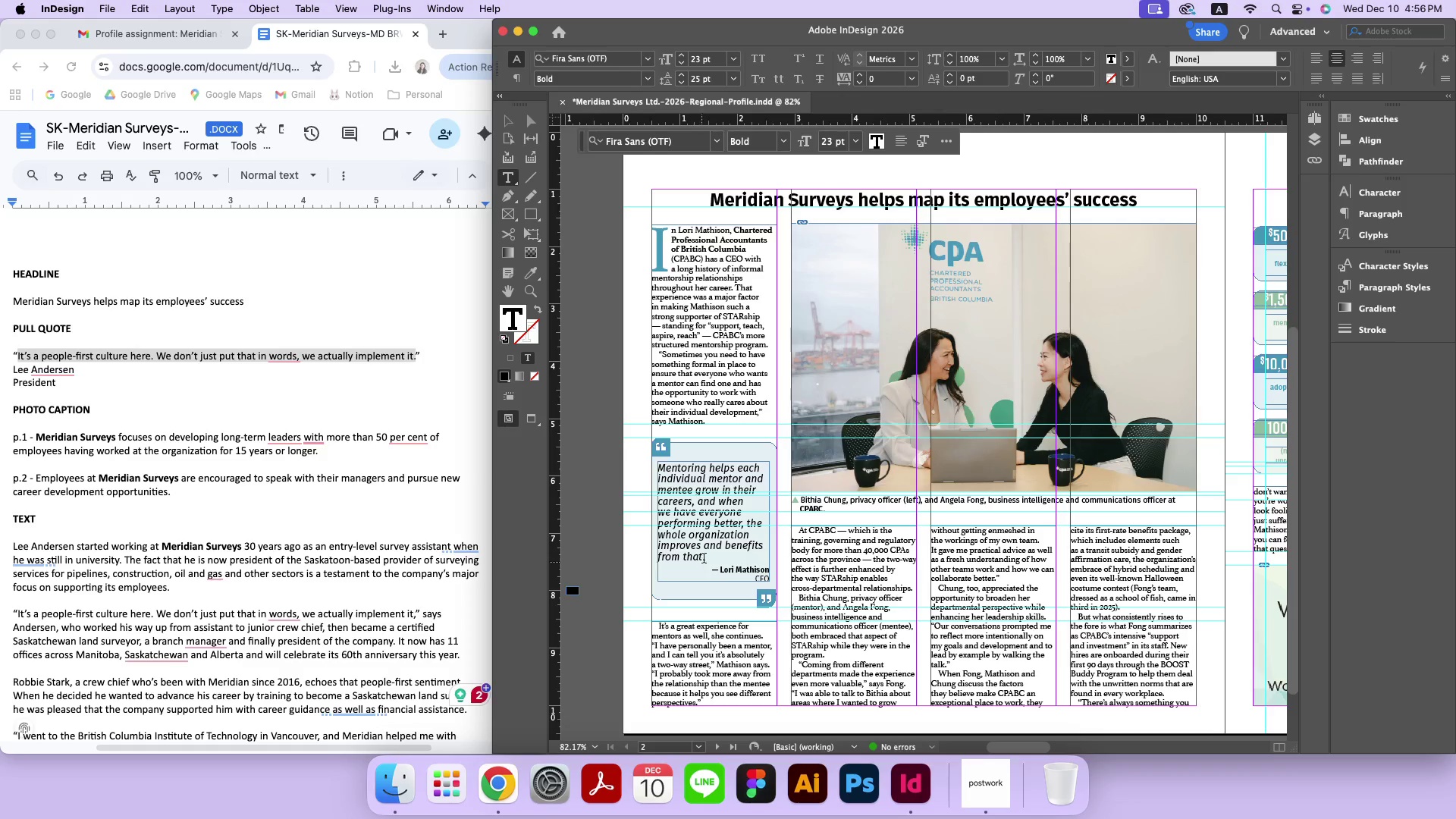 
left_click_drag(start_coordinate=[708, 559], to_coordinate=[647, 455])
 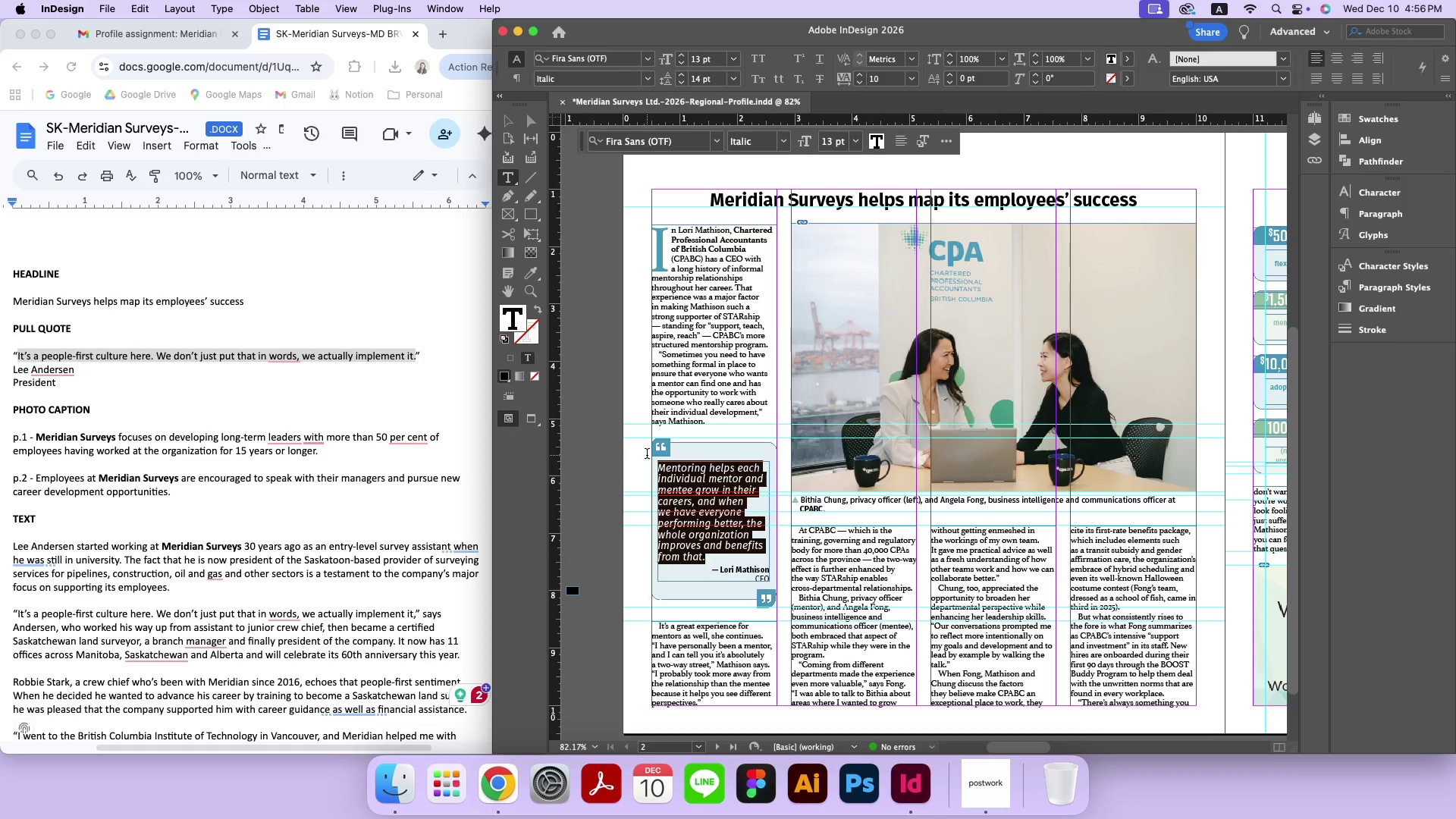 
key(Meta+CommandLeft)
 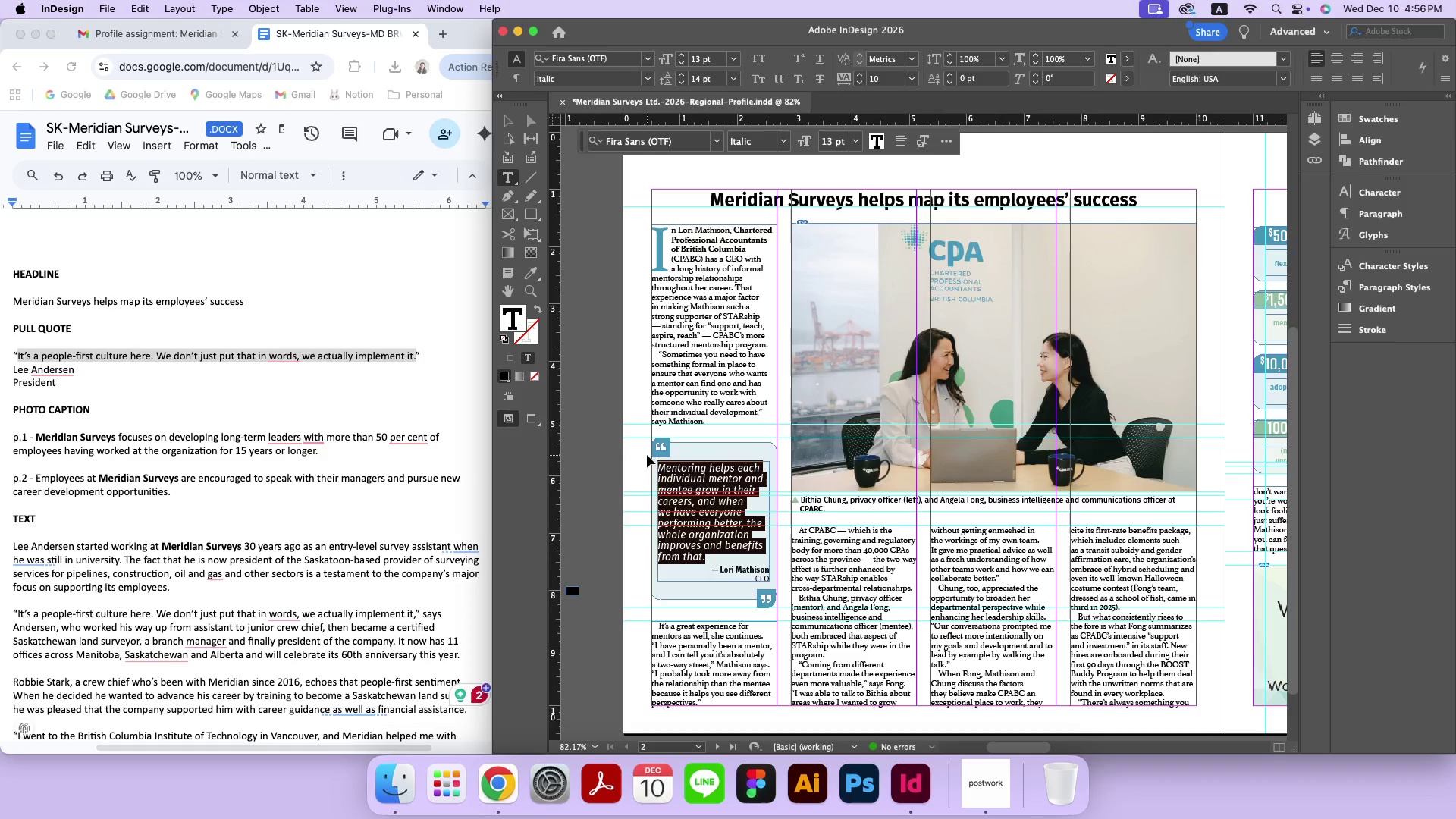 
key(Meta+V)
 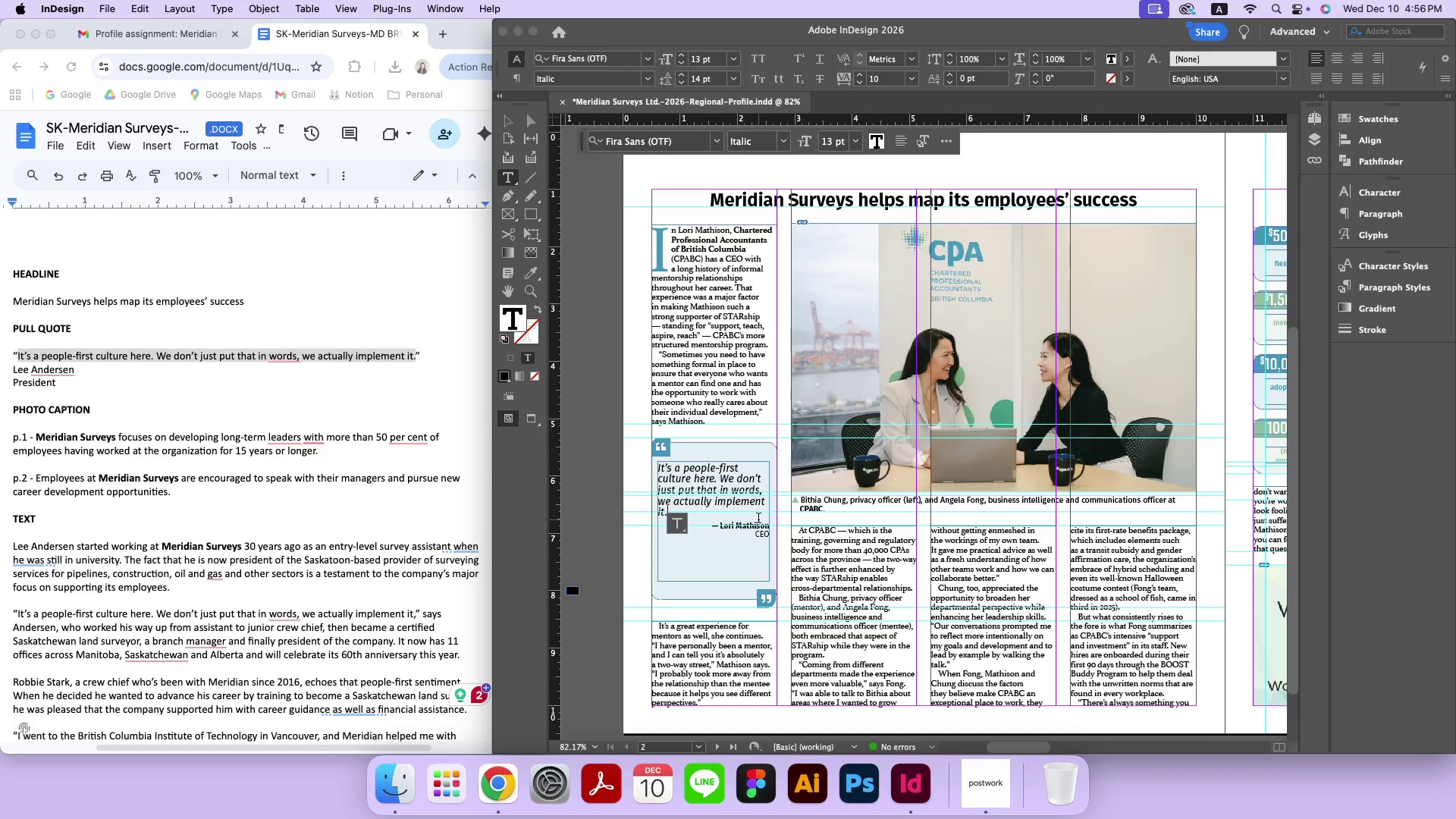 
key(Backspace)
 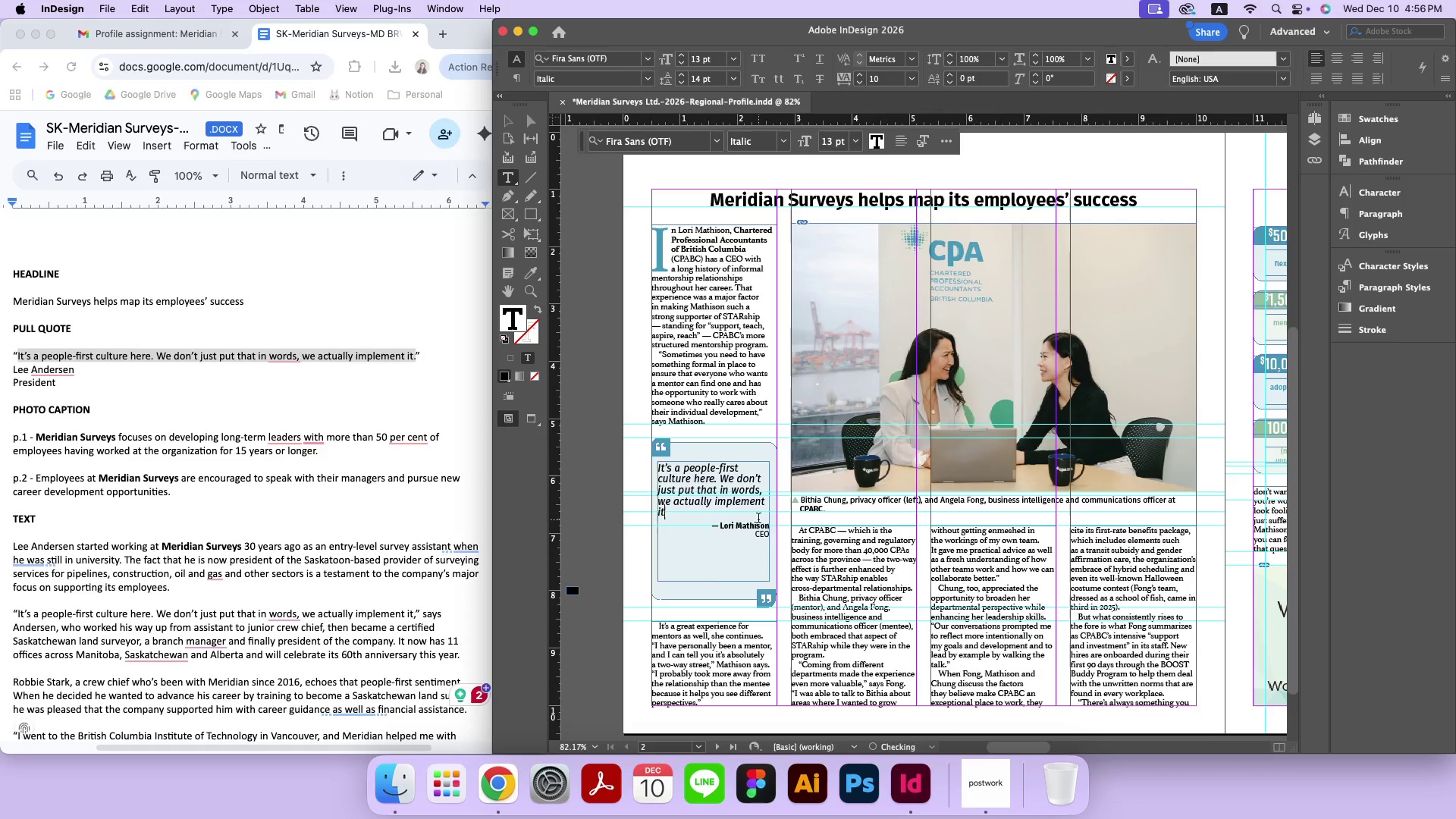 
key(Meta+CommandLeft)
 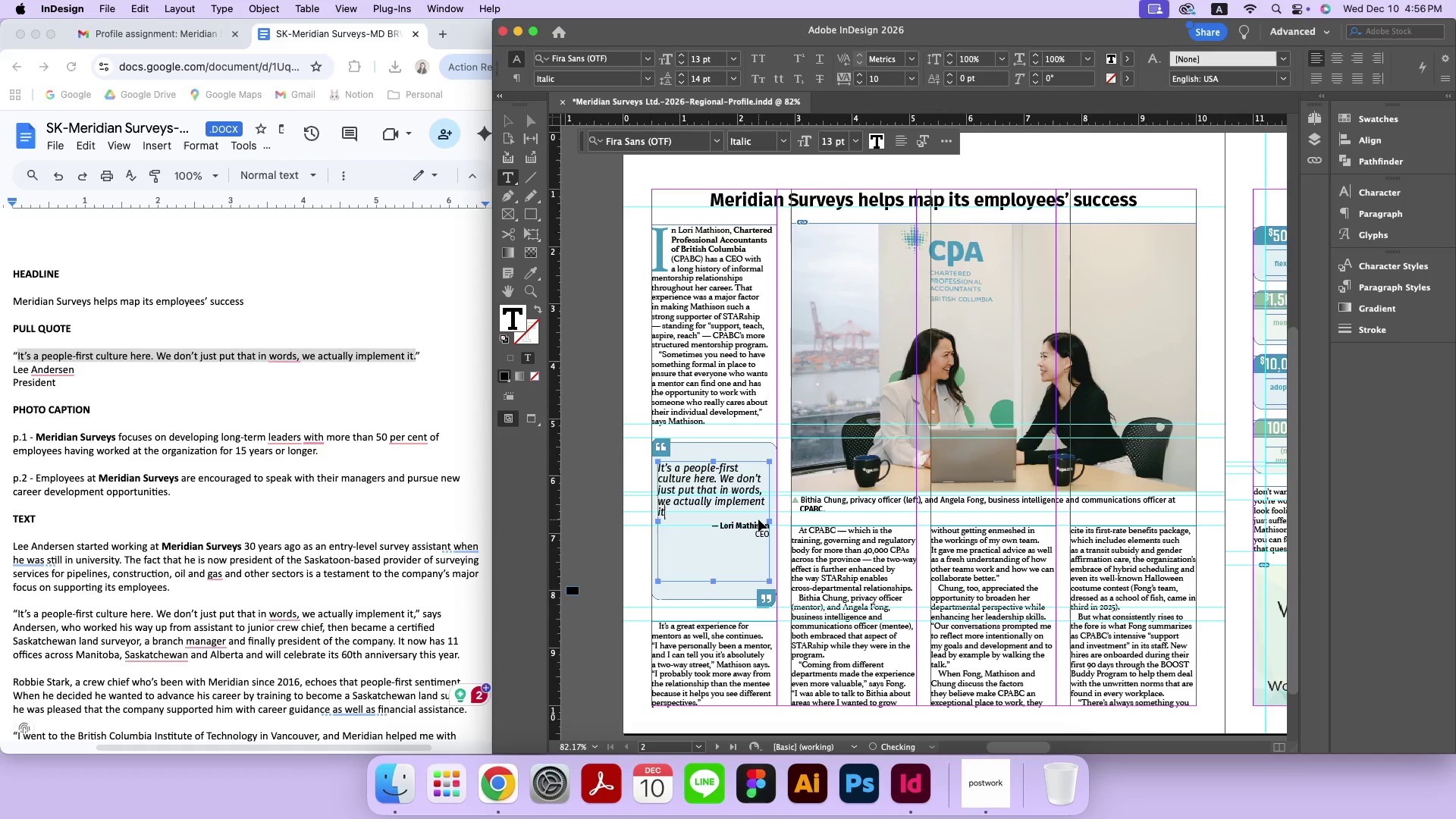 
key(Meta+Z)
 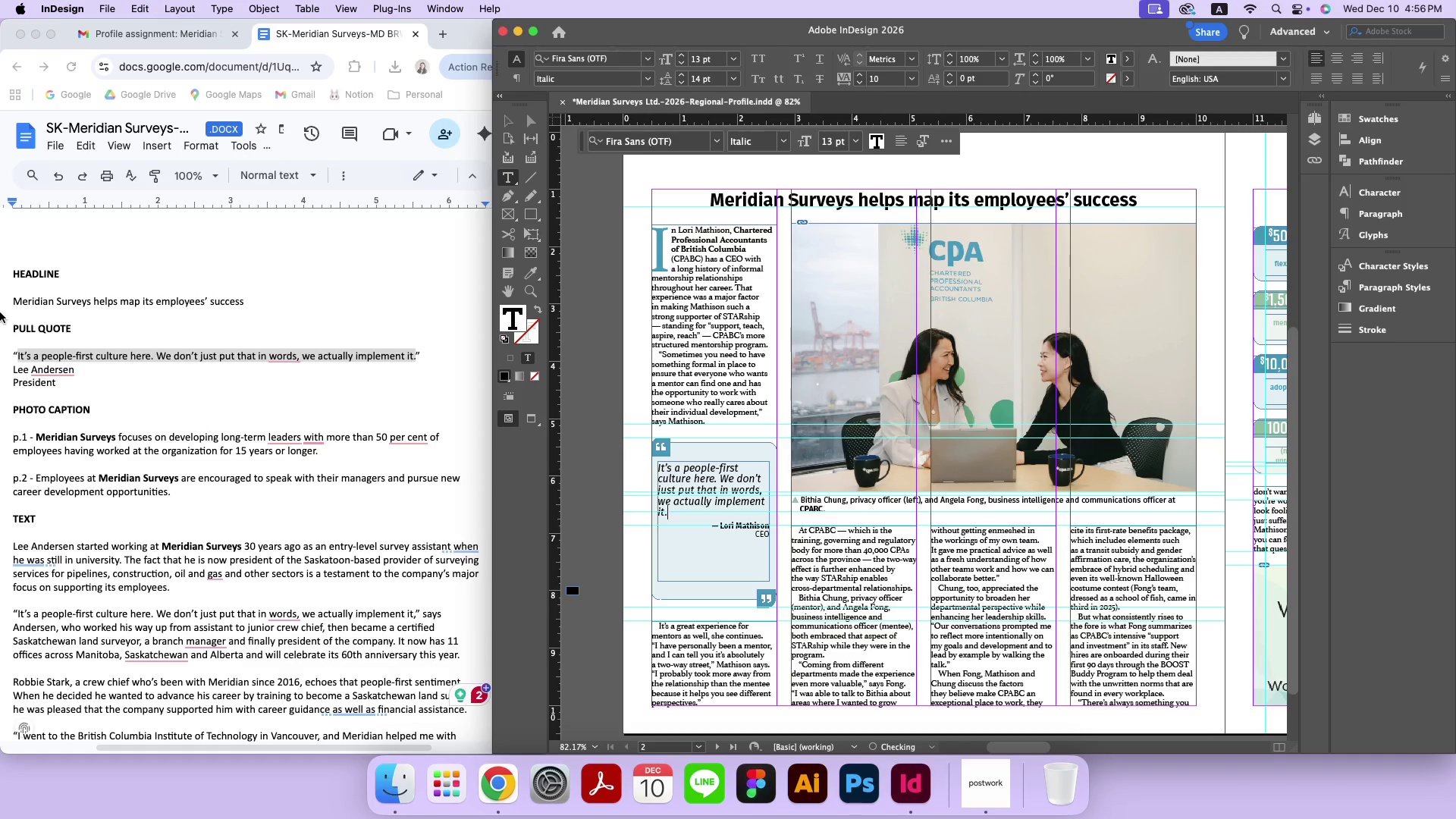 
left_click([81, 383])
 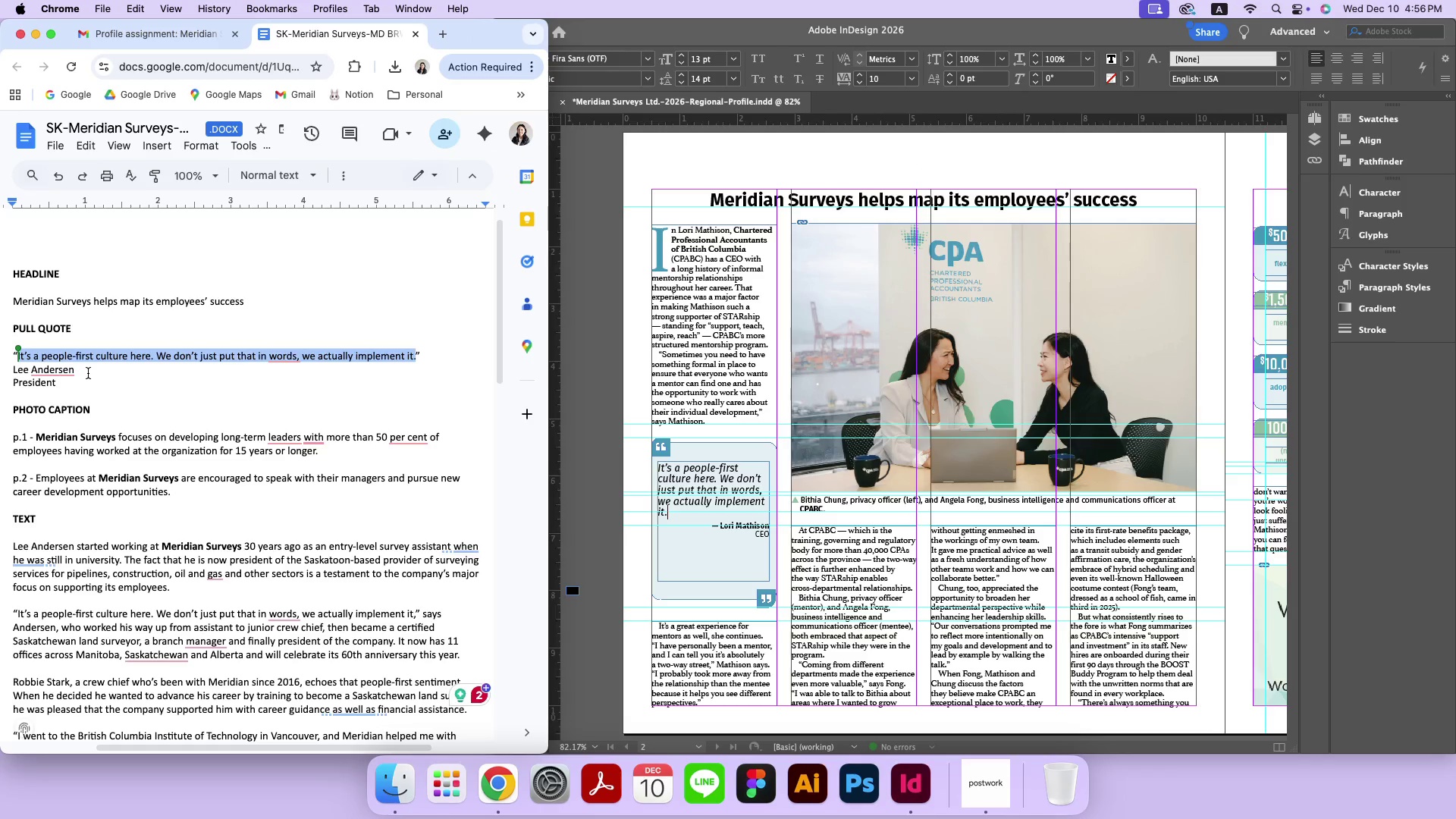 
left_click_drag(start_coordinate=[88, 372], to_coordinate=[14, 373])
 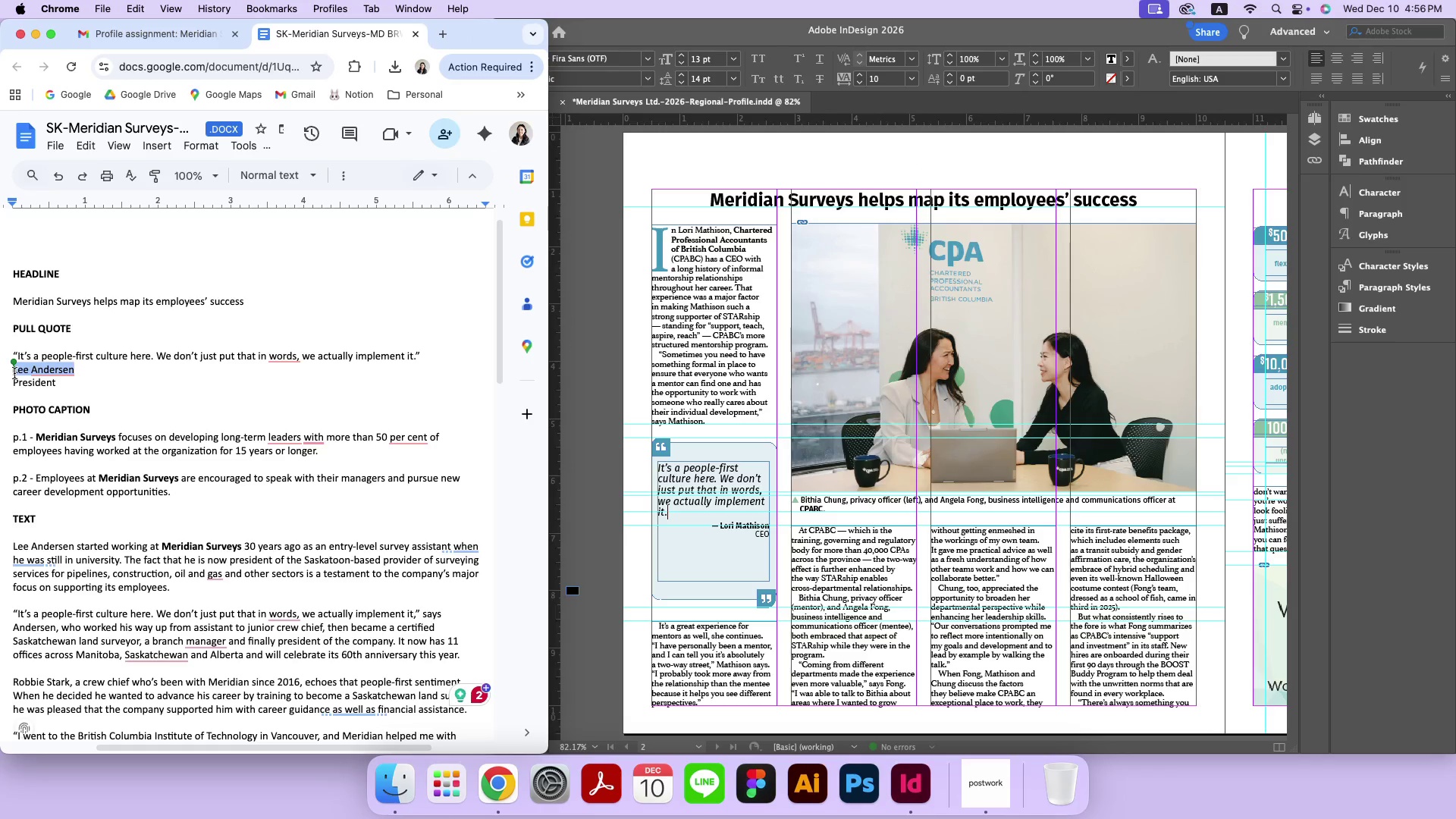 
key(Meta+CommandLeft)
 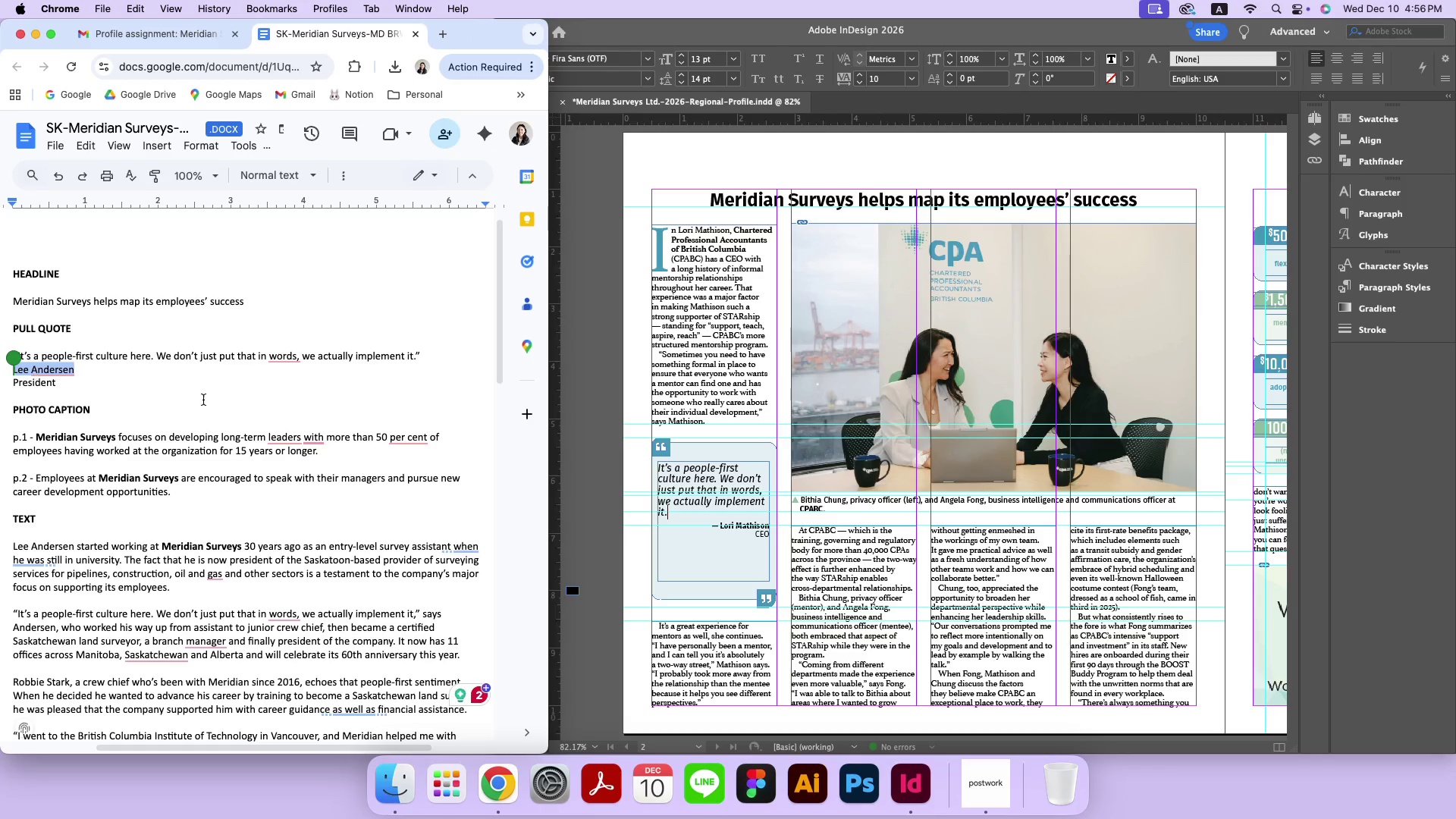 
key(Meta+C)
 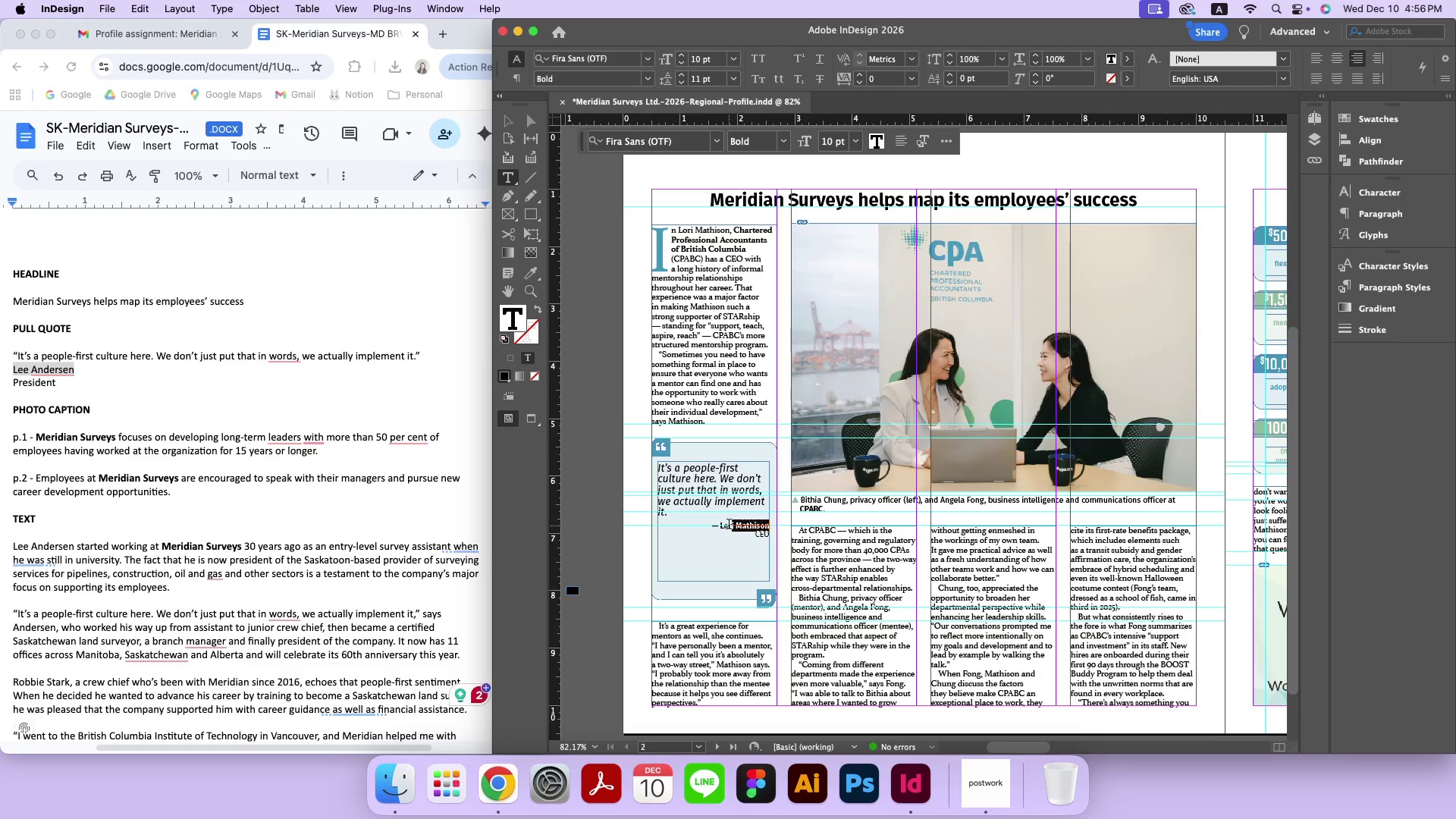 
key(Meta+CommandLeft)
 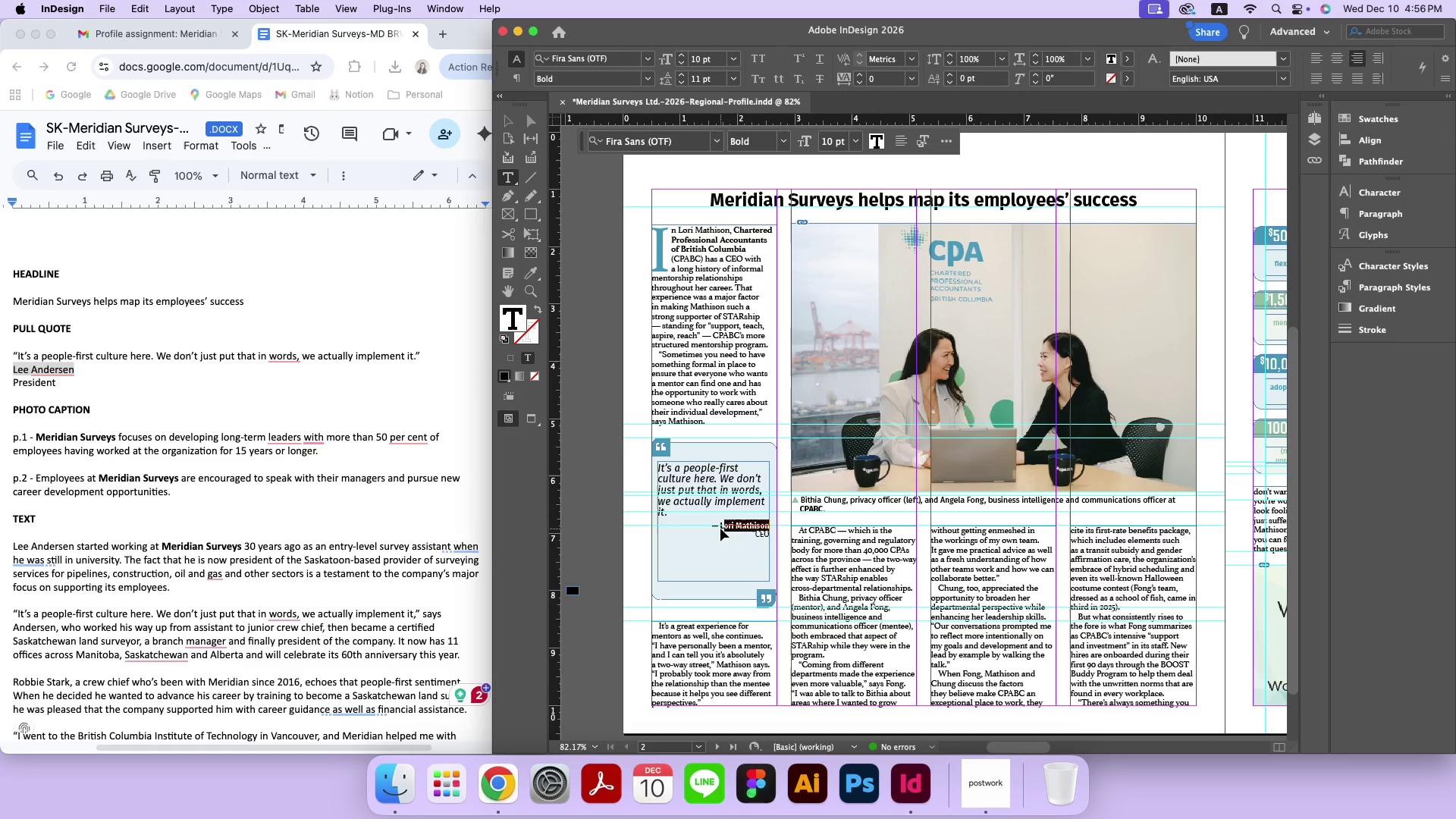 
key(Meta+V)
 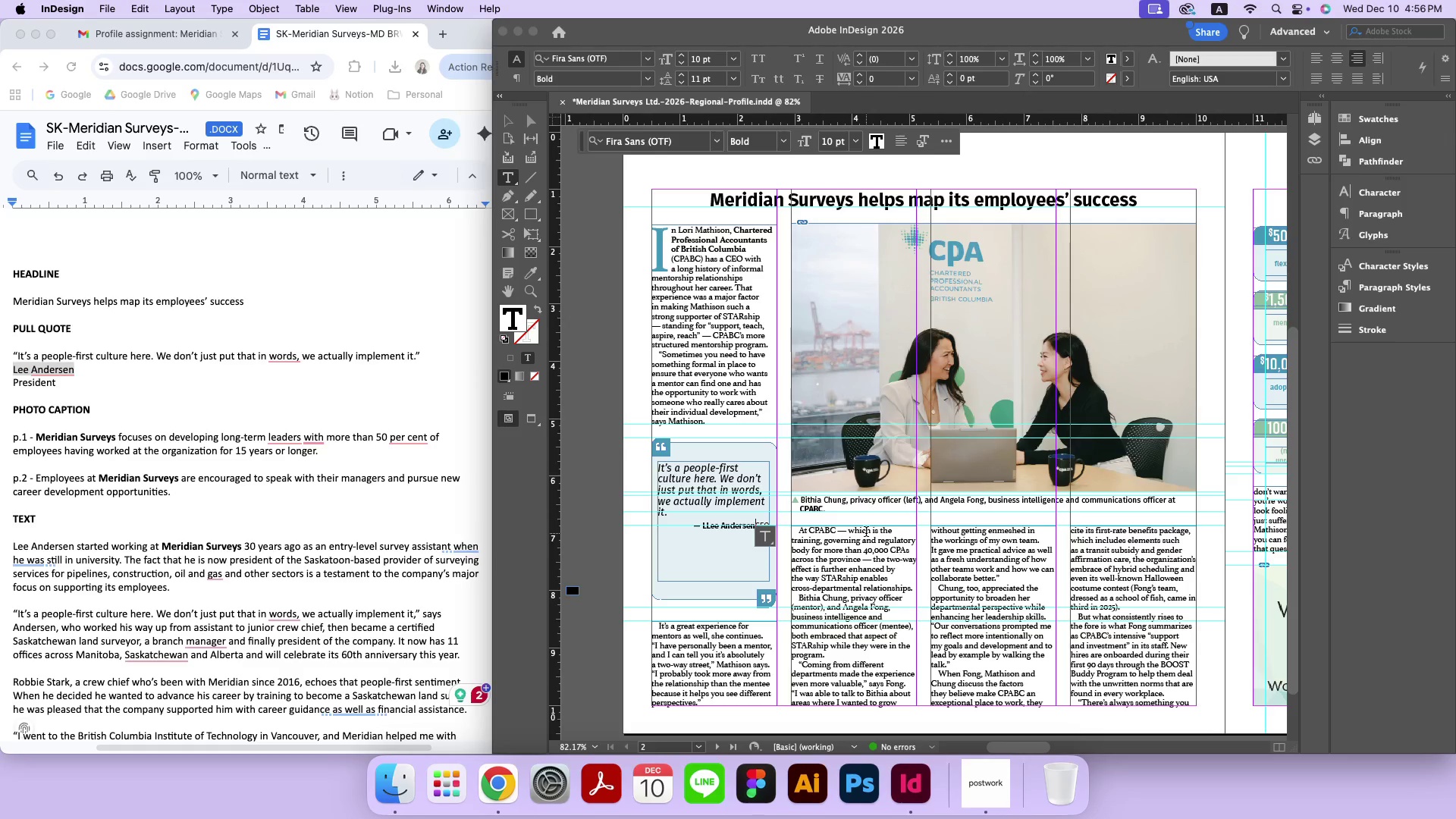 
key(Shift+Enter)
 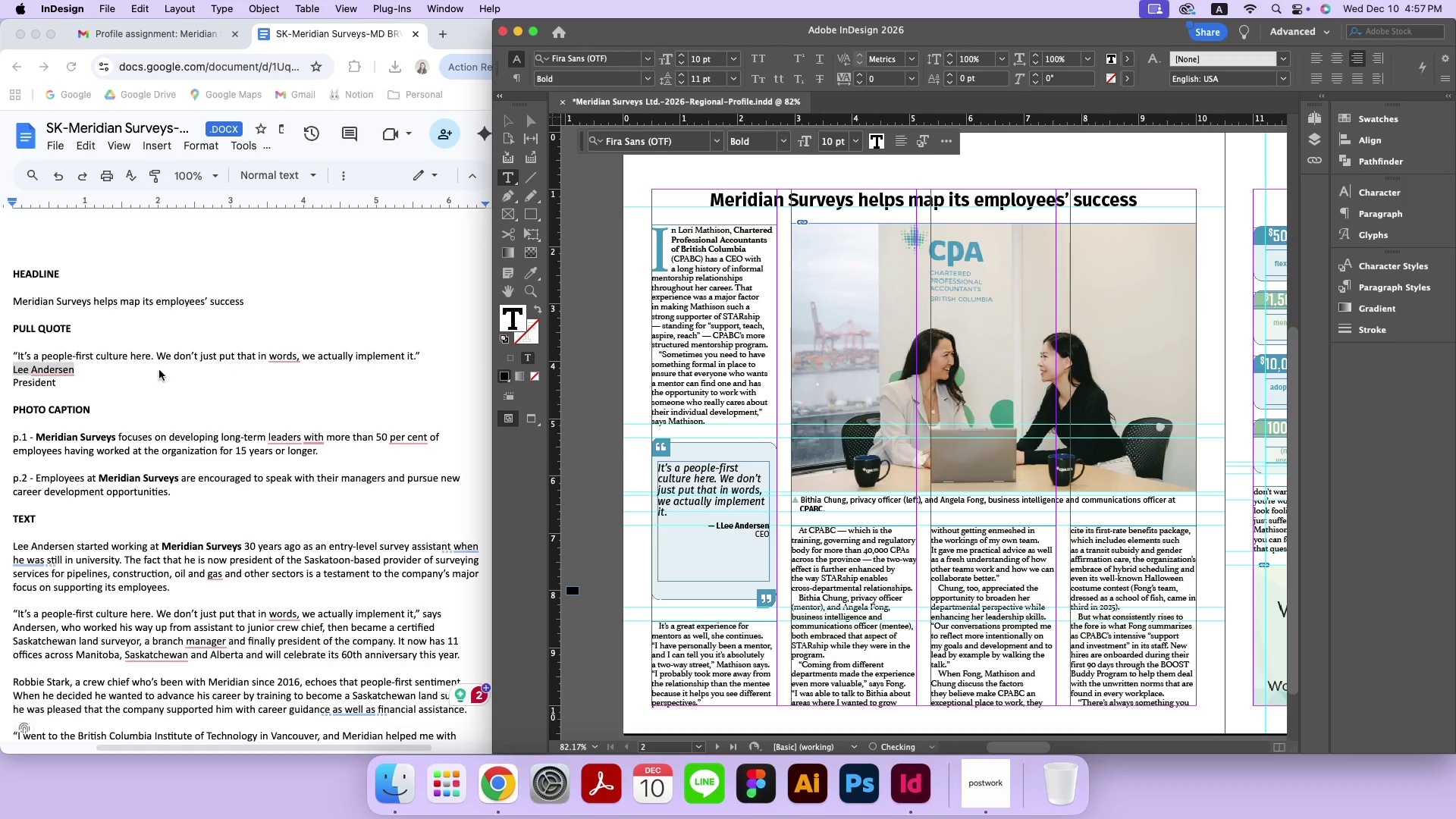 
left_click([105, 378])
 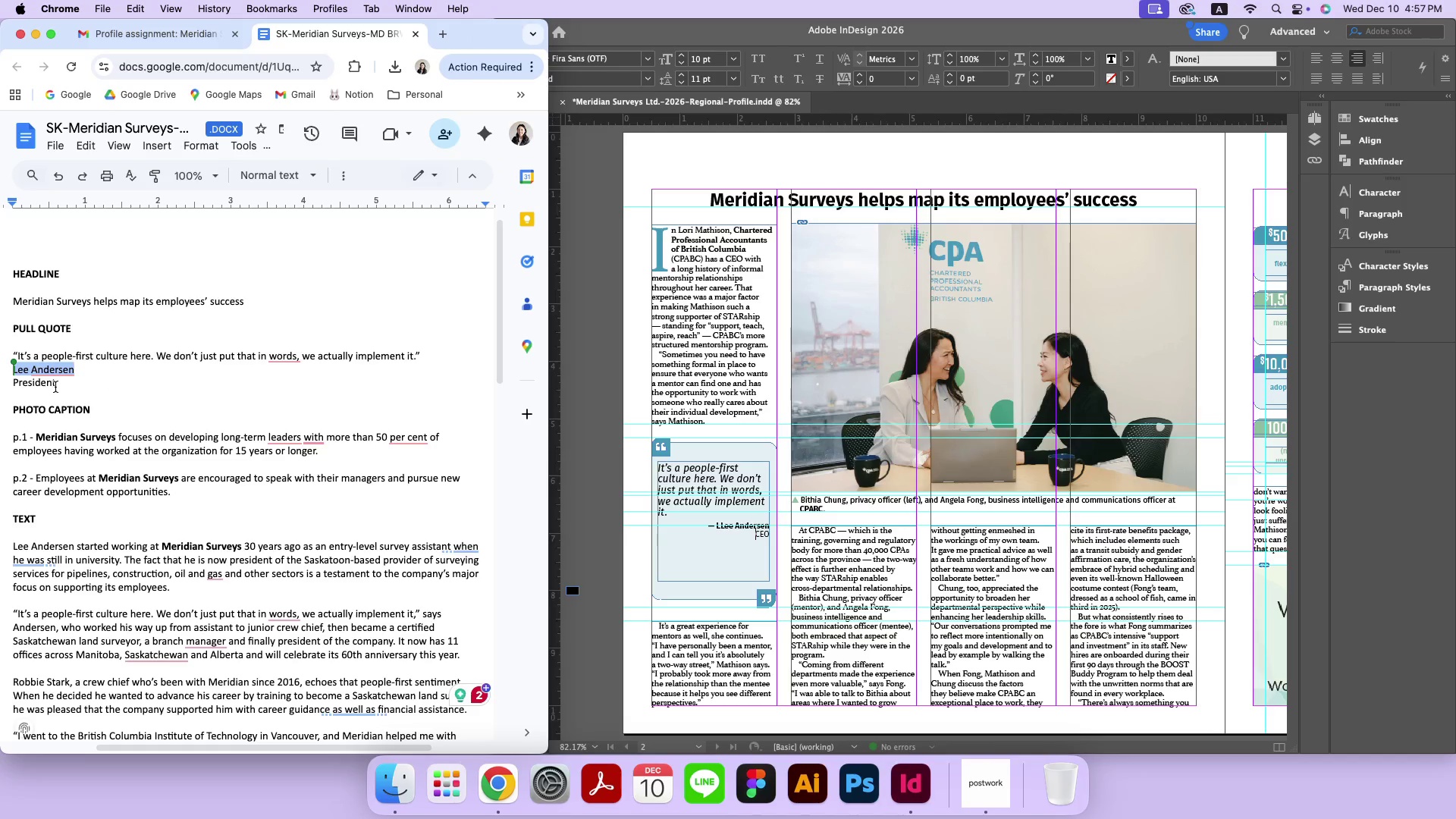 
left_click_drag(start_coordinate=[55, 383], to_coordinate=[15, 384])
 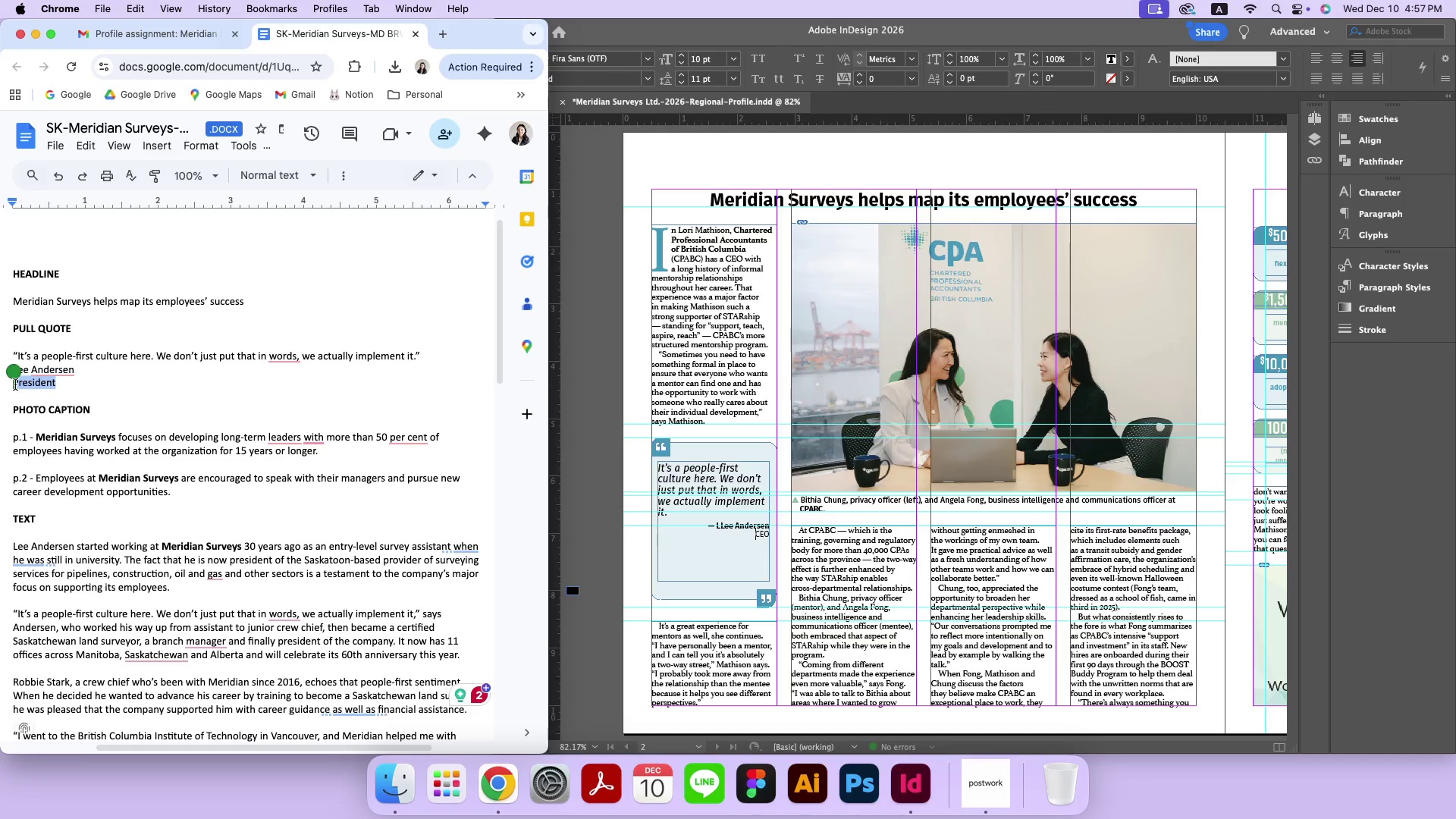 
key(Meta+CommandLeft)
 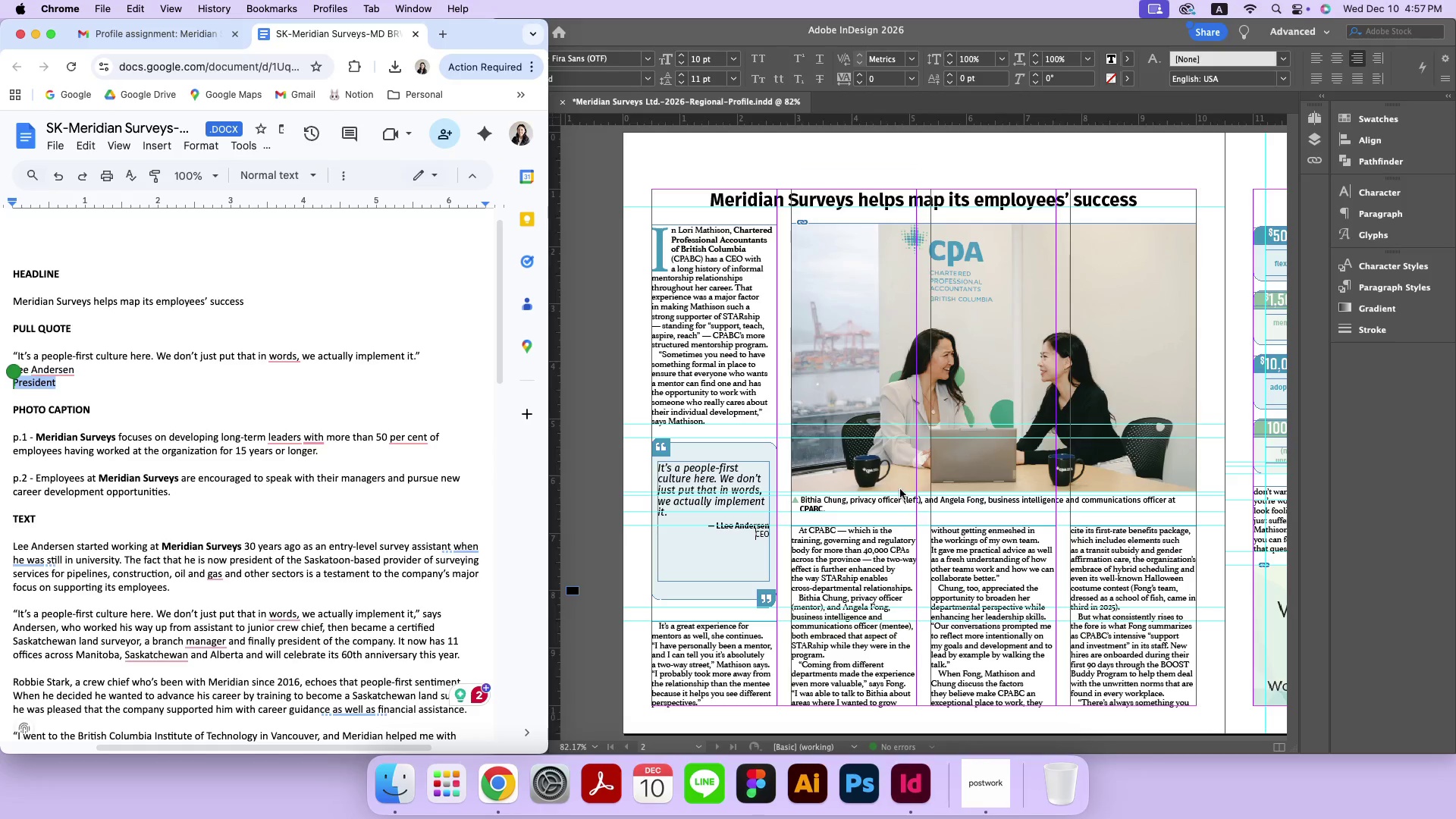 
key(Meta+C)
 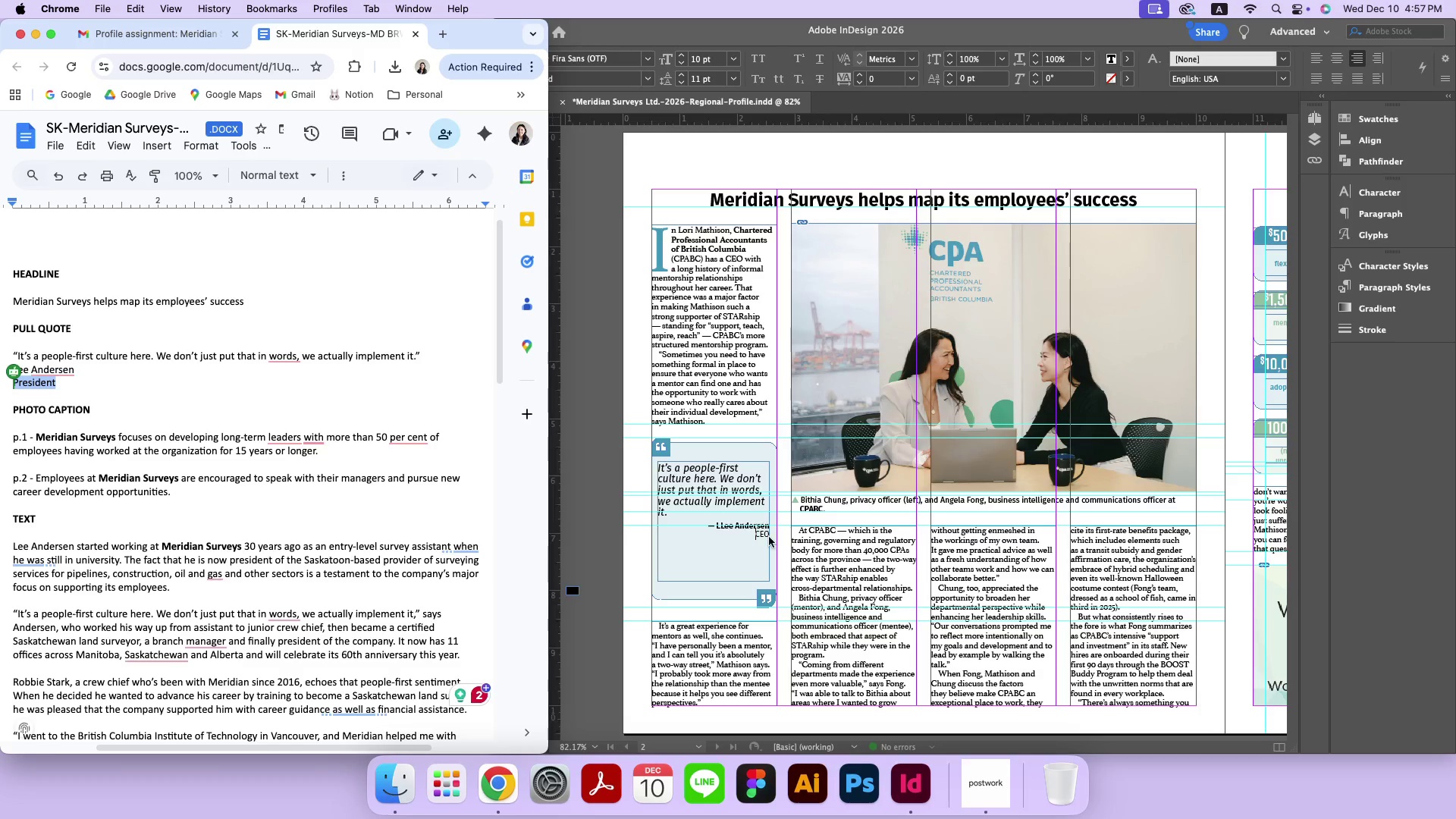 
left_click([762, 532])
 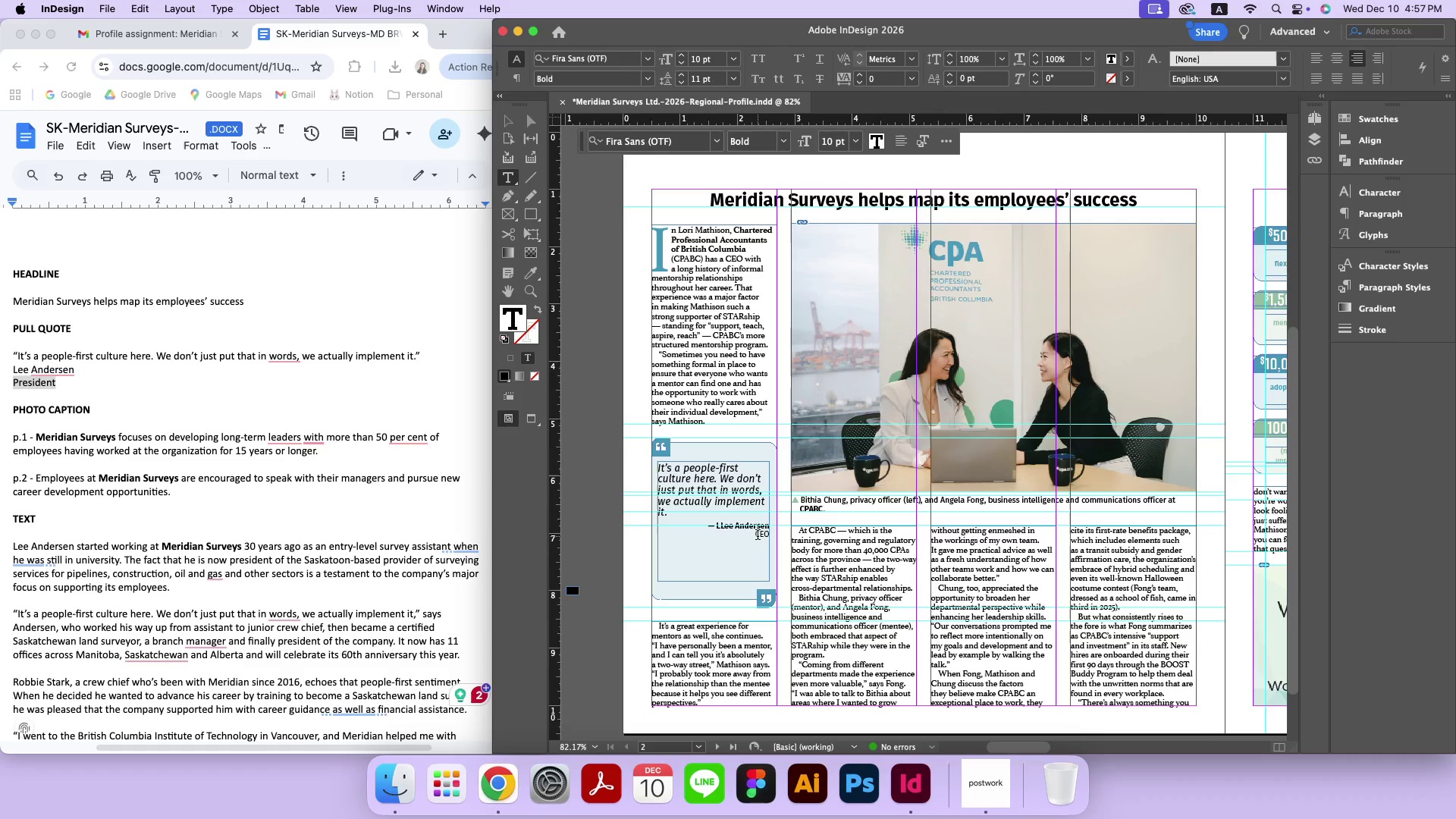 
left_click_drag(start_coordinate=[755, 536], to_coordinate=[775, 536])
 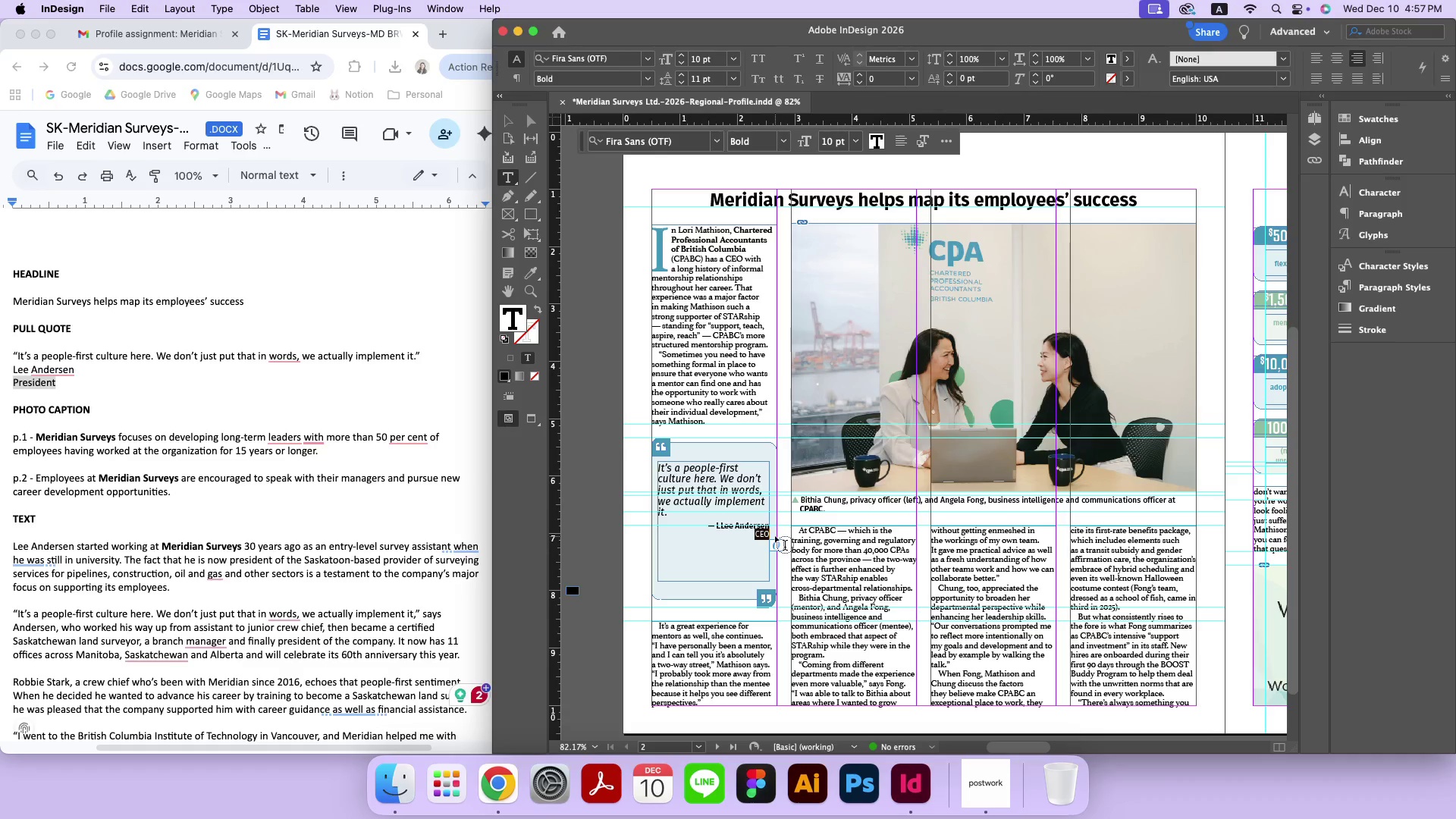 
key(Meta+V)
 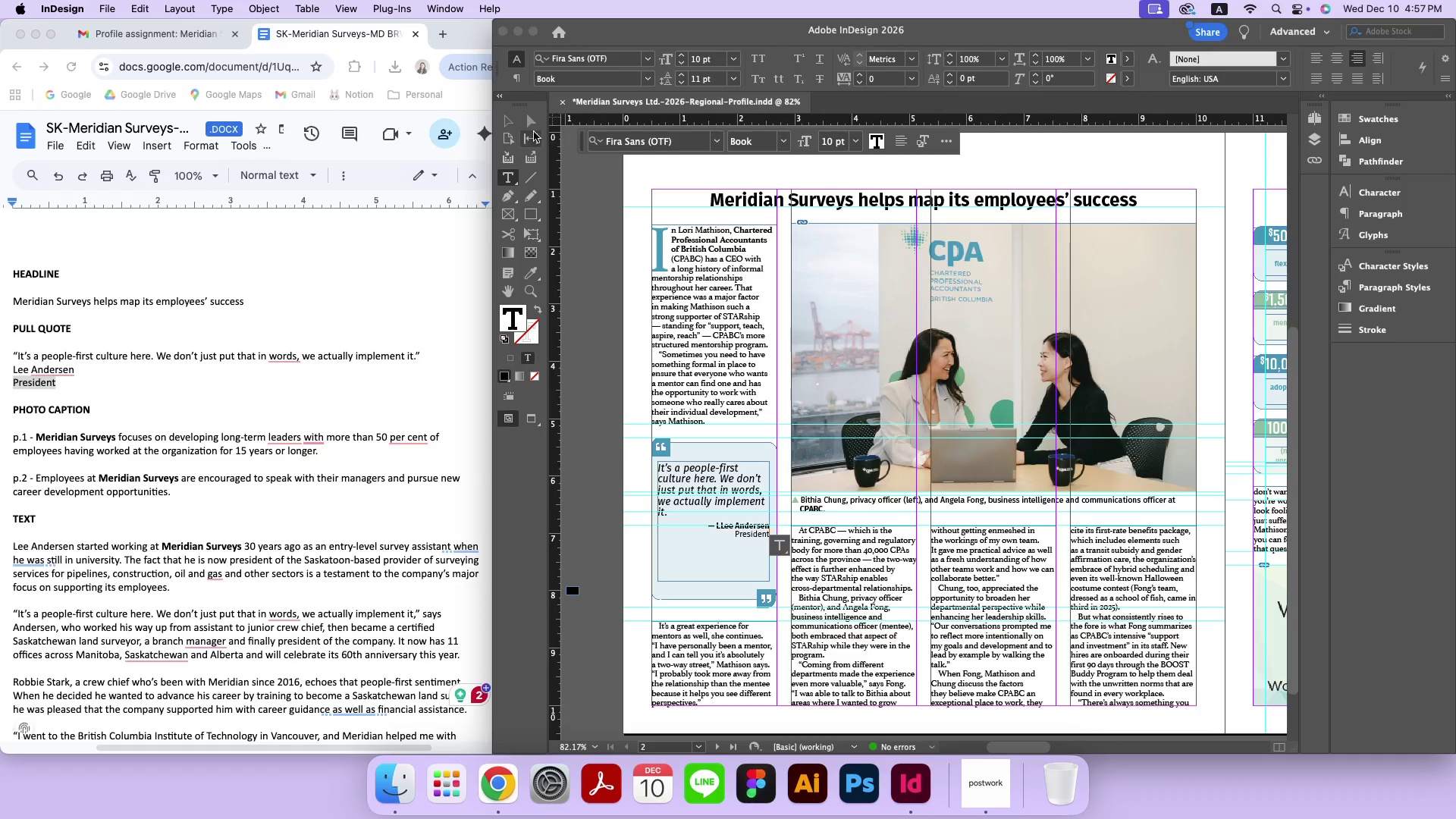 
left_click([513, 121])
 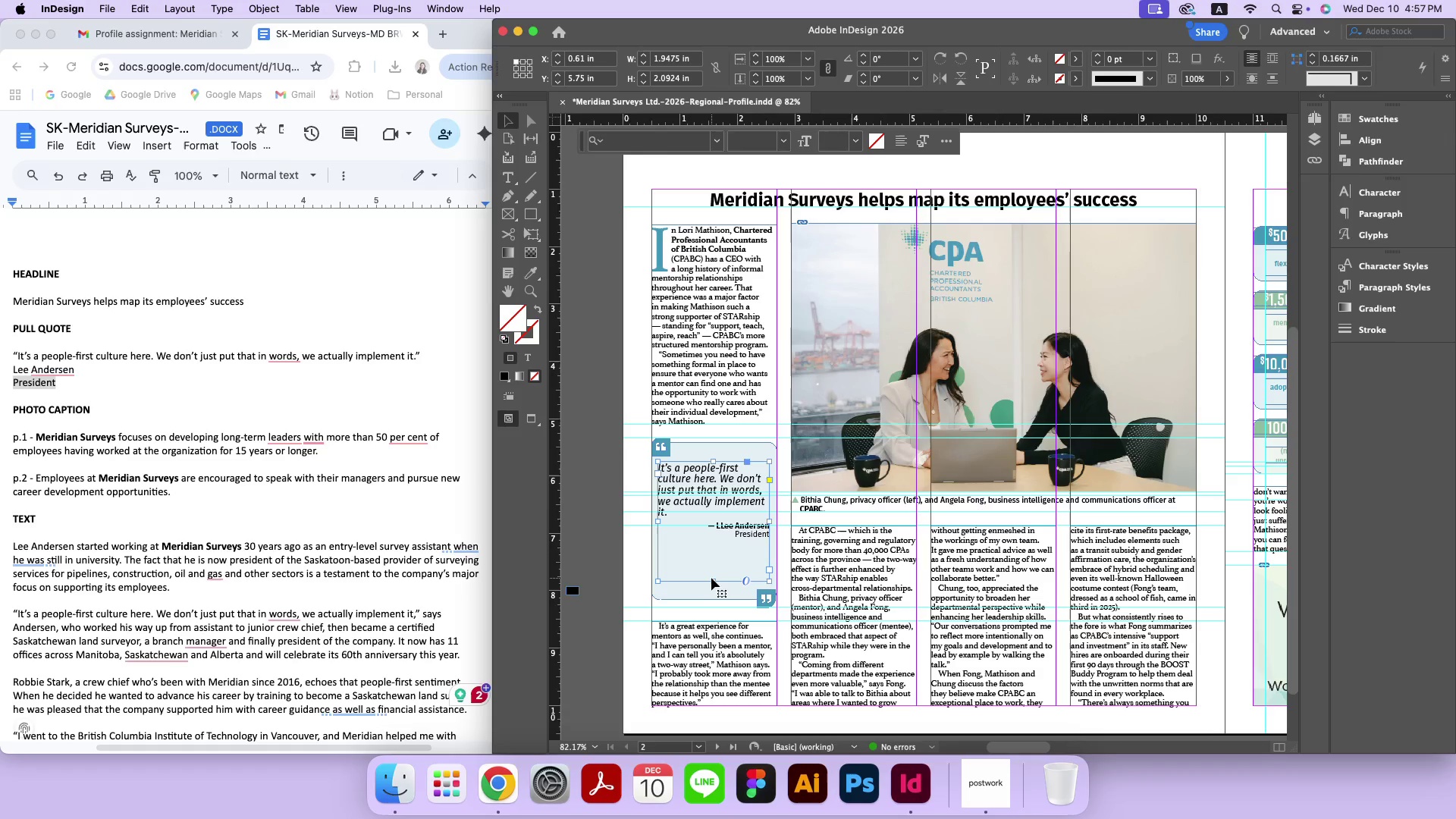 
double_click([712, 579])
 